 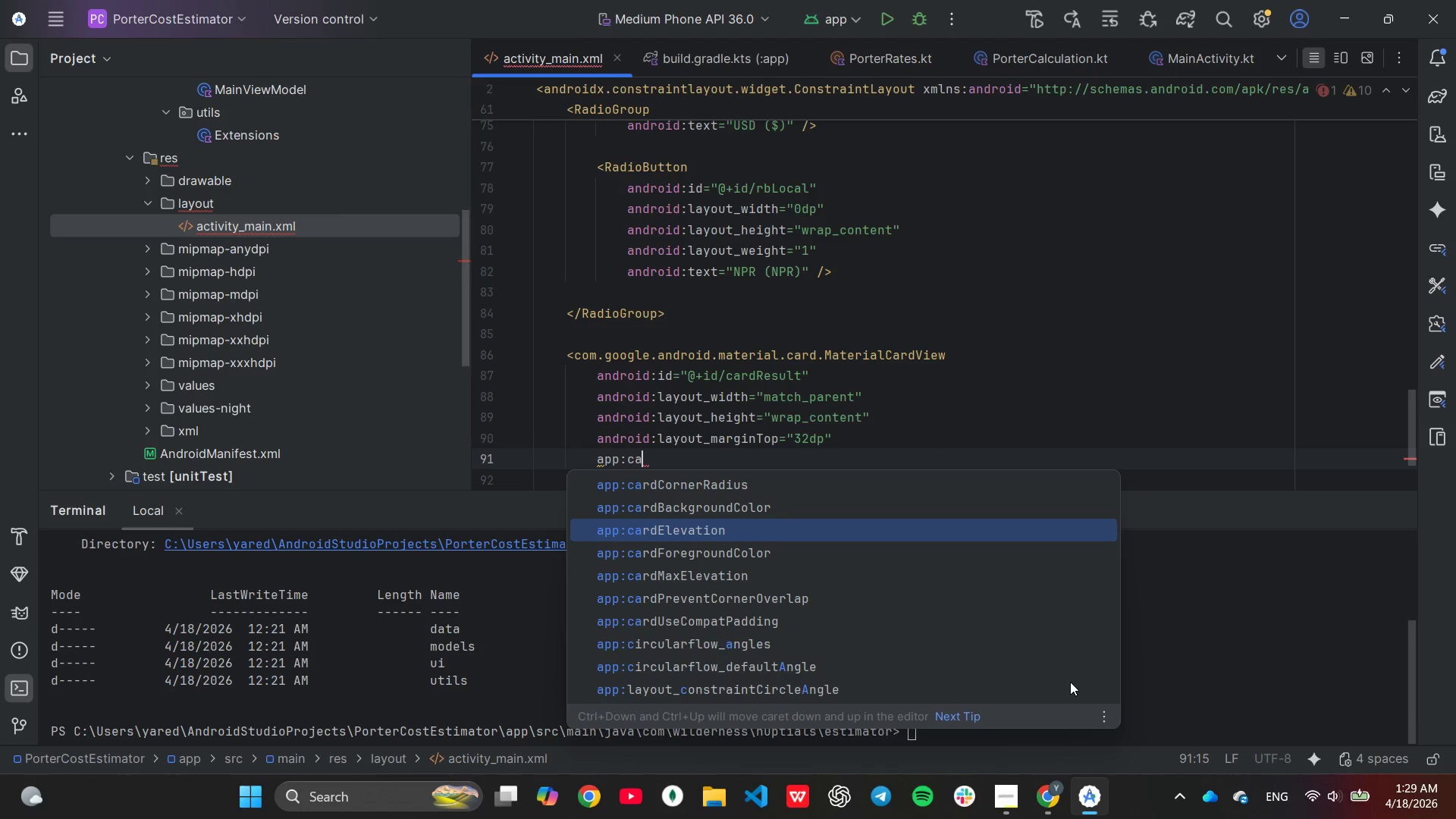 
key(ArrowUp)
 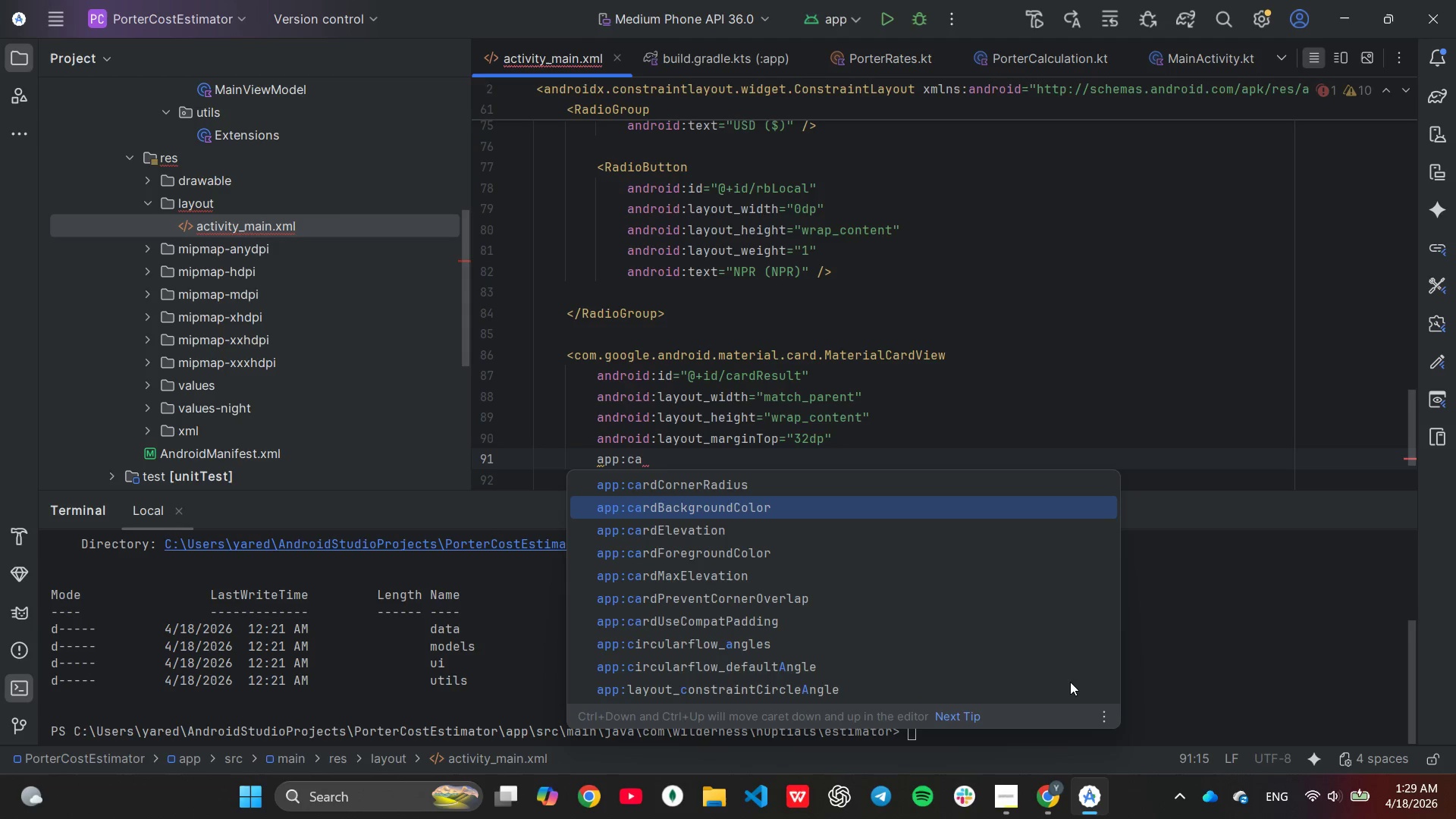 
key(Enter)
 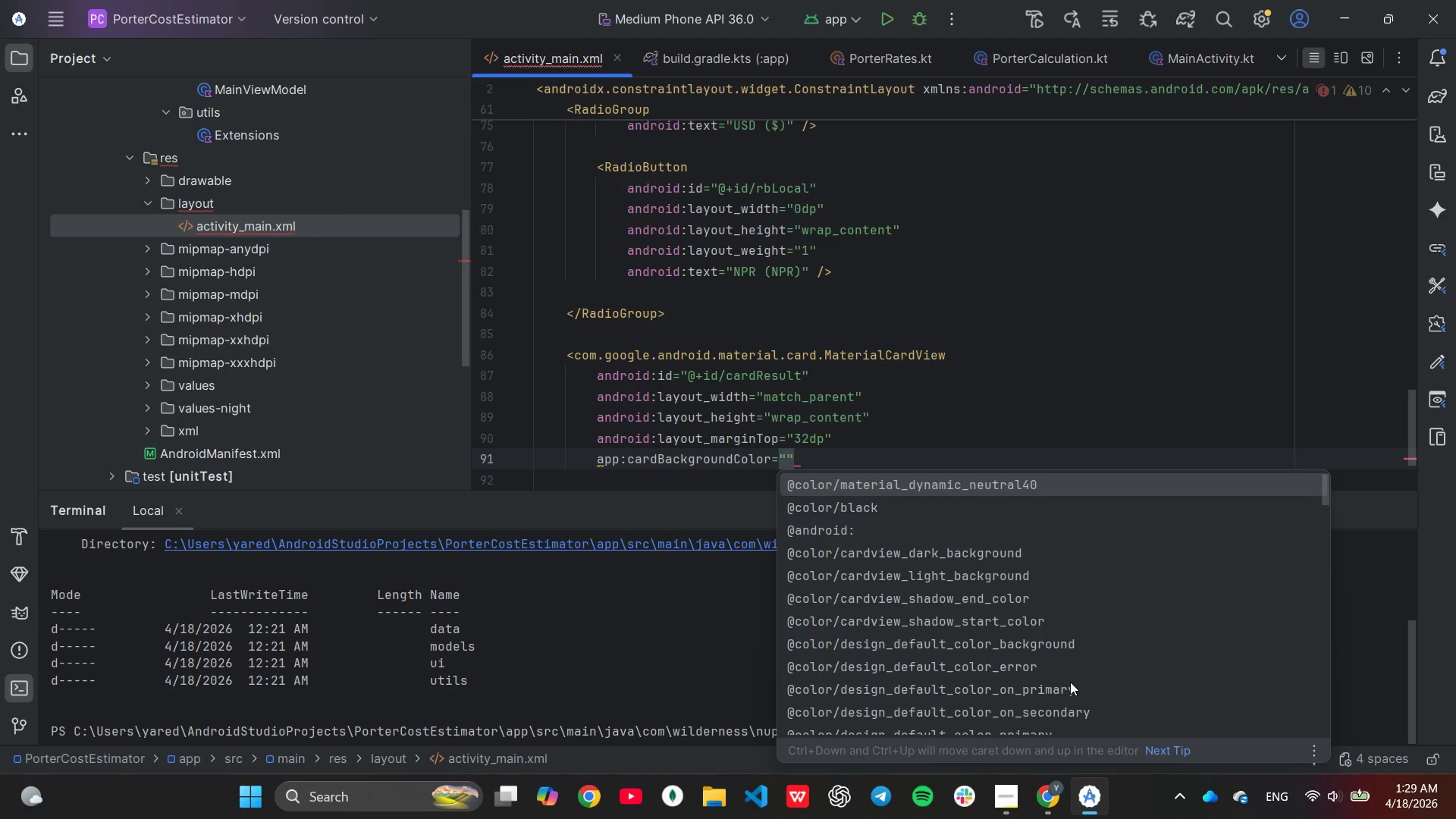 
hold_key(key=ShiftLeft, duration=0.39)
 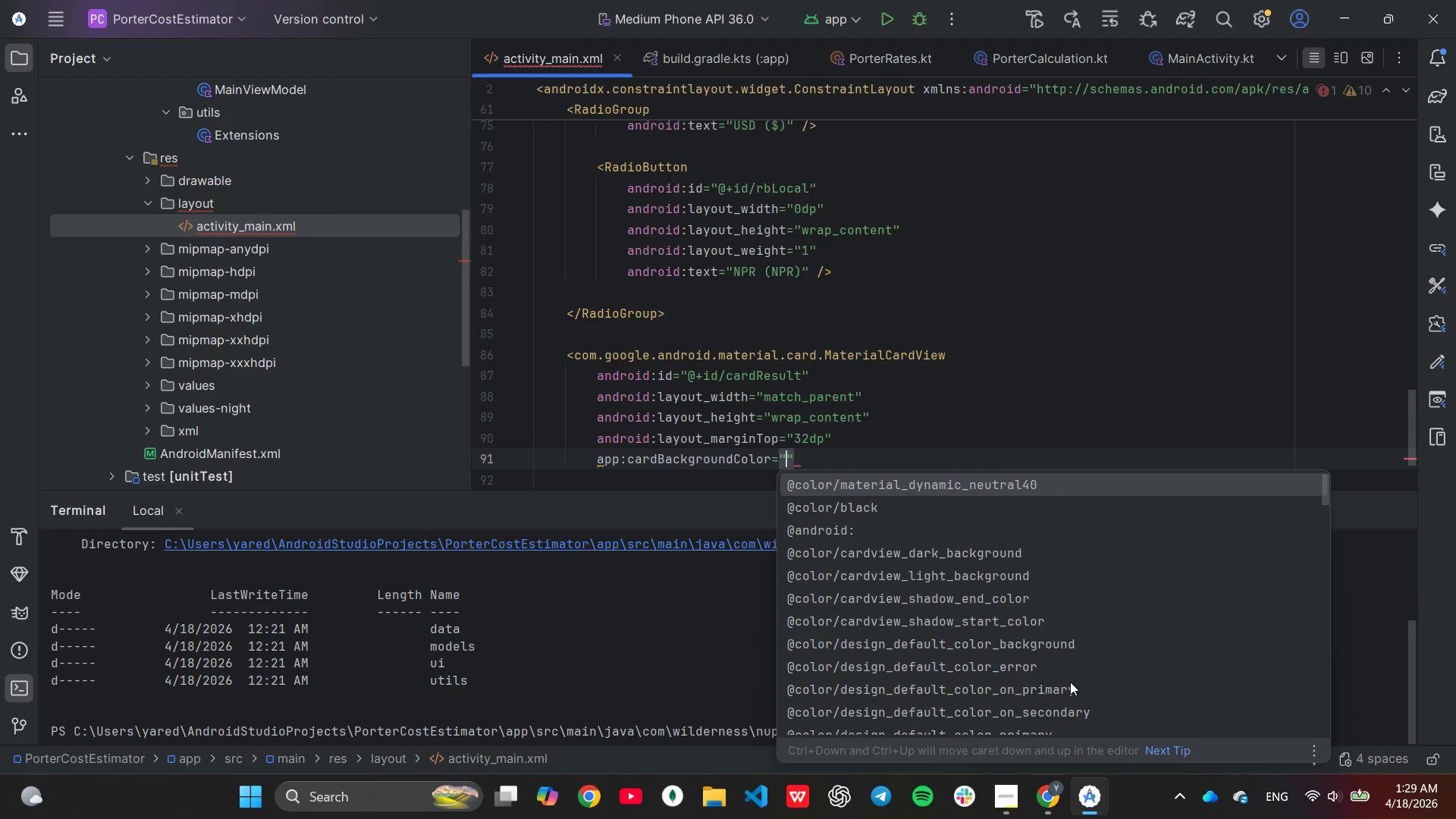 
key(ArrowUp)
 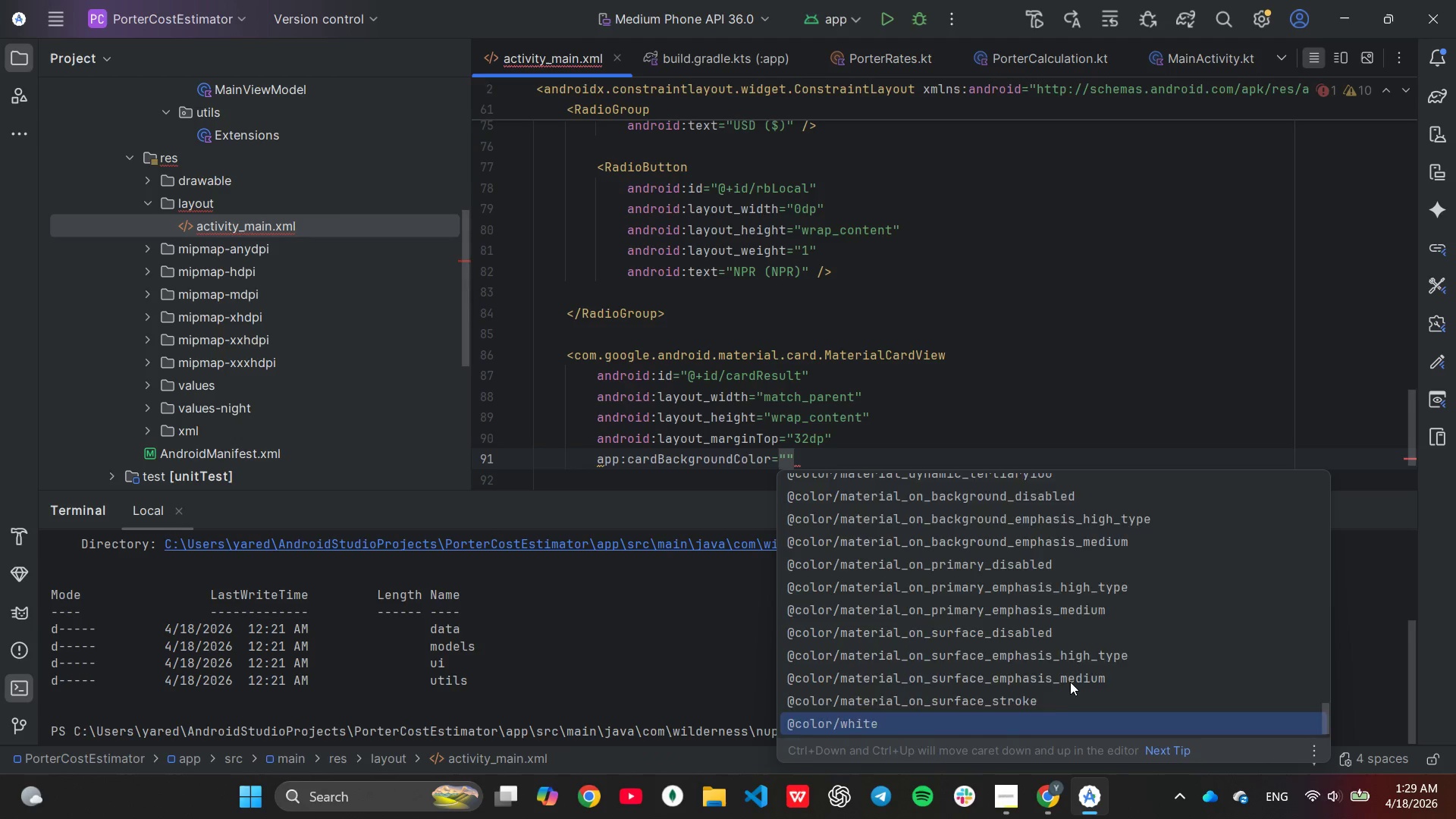 
key(ArrowDown)
 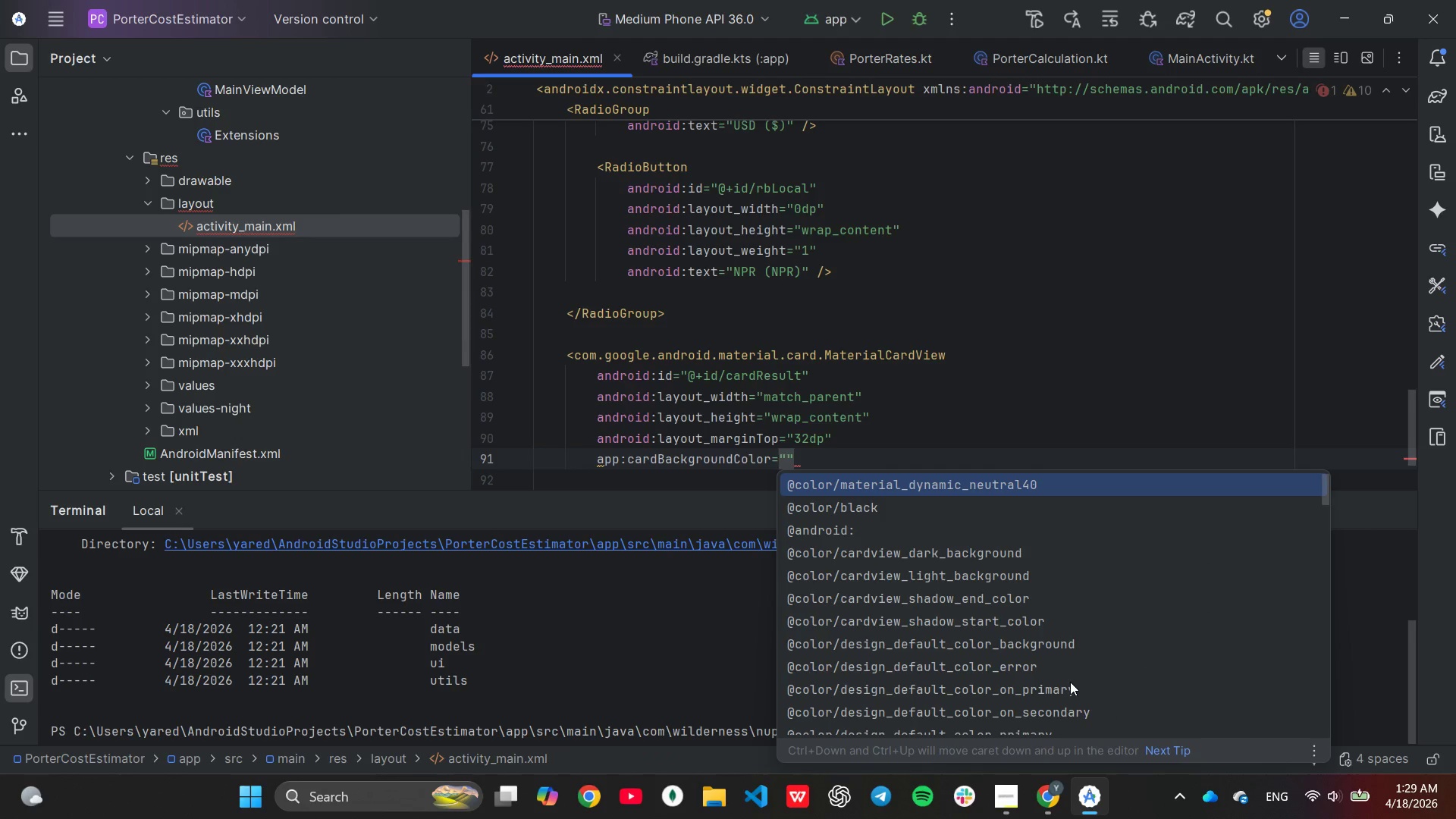 
hold_key(key=ArrowDown, duration=0.72)
 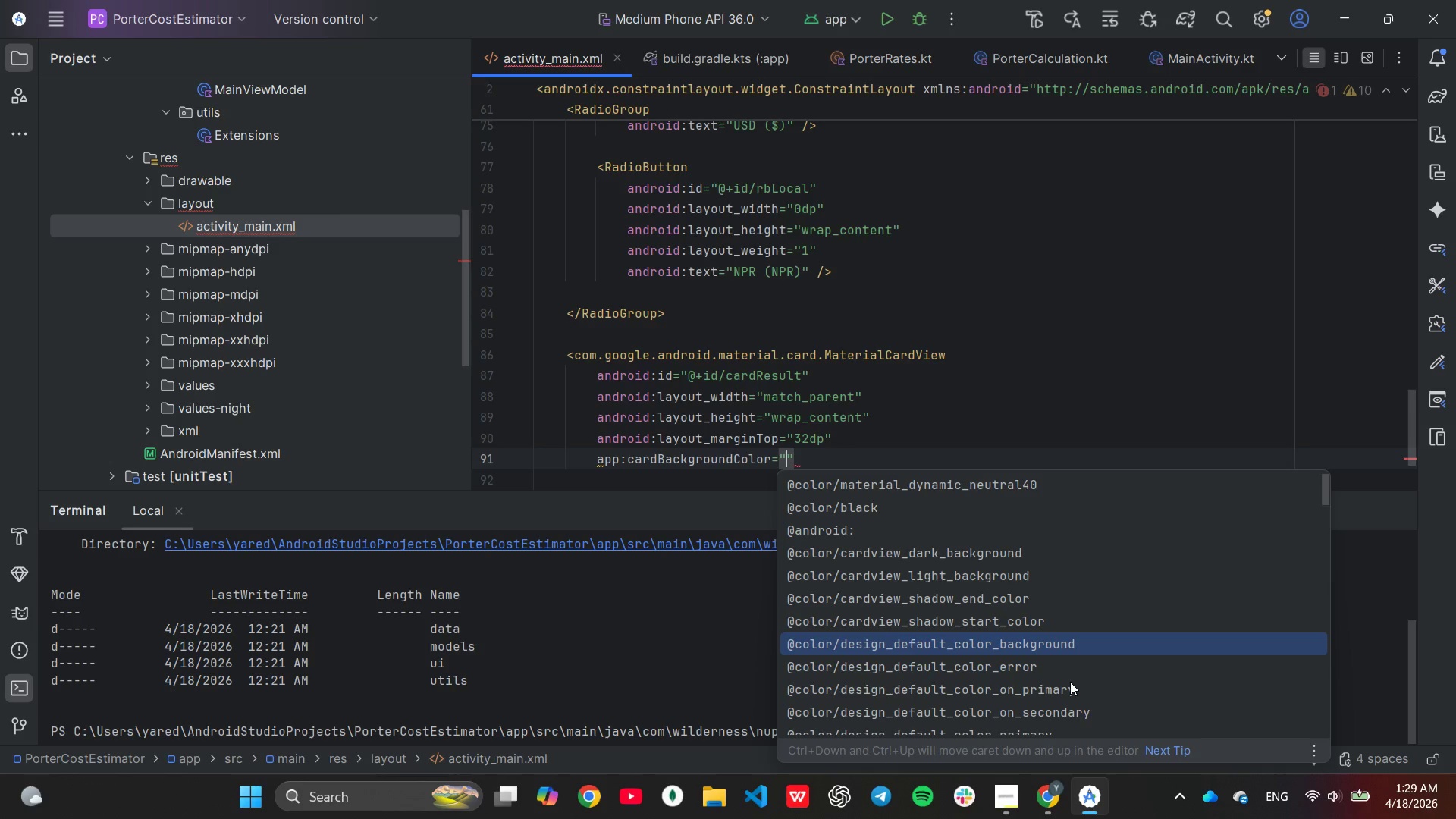 
key(ArrowDown)
 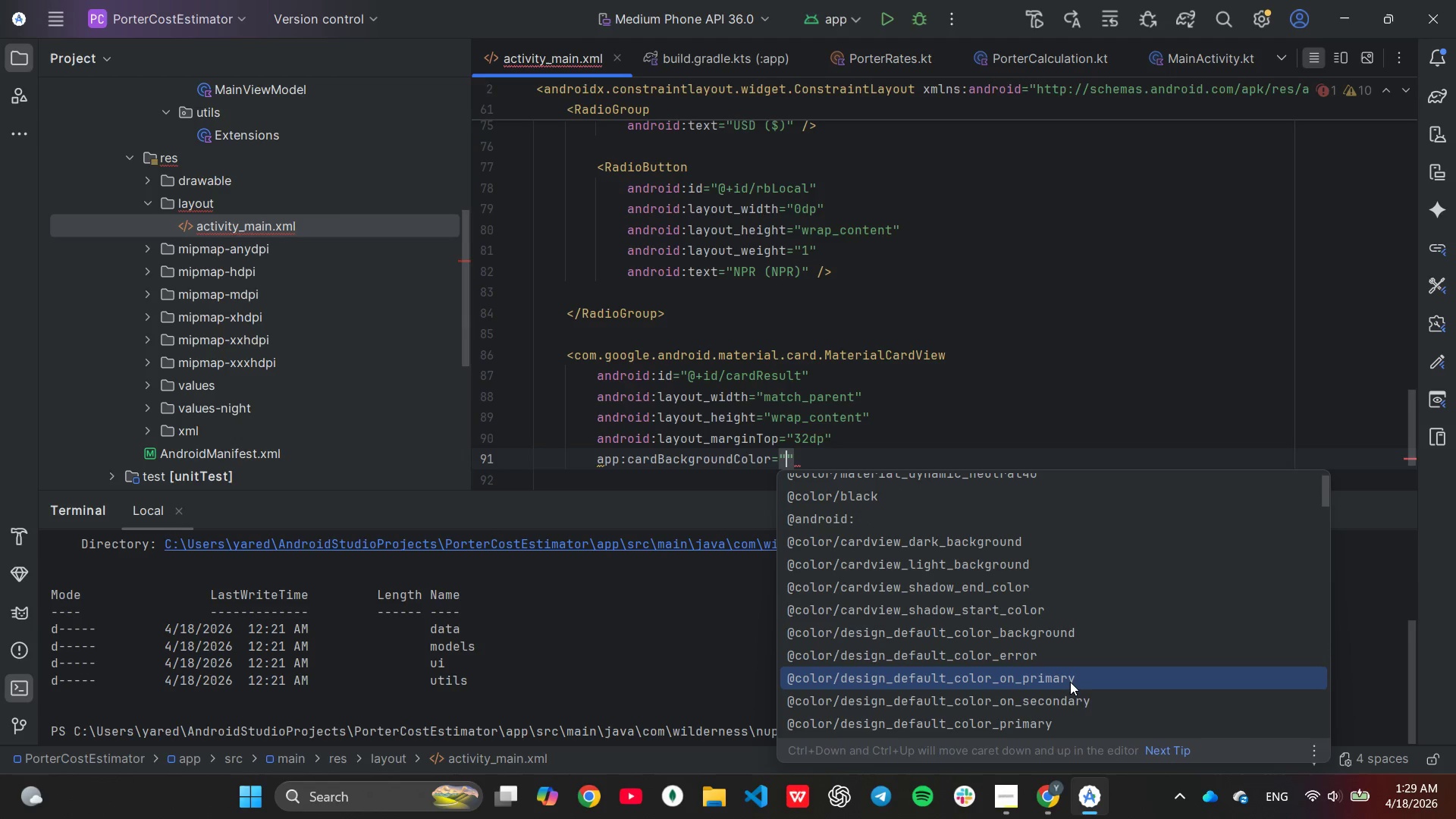 
key(ArrowDown)
 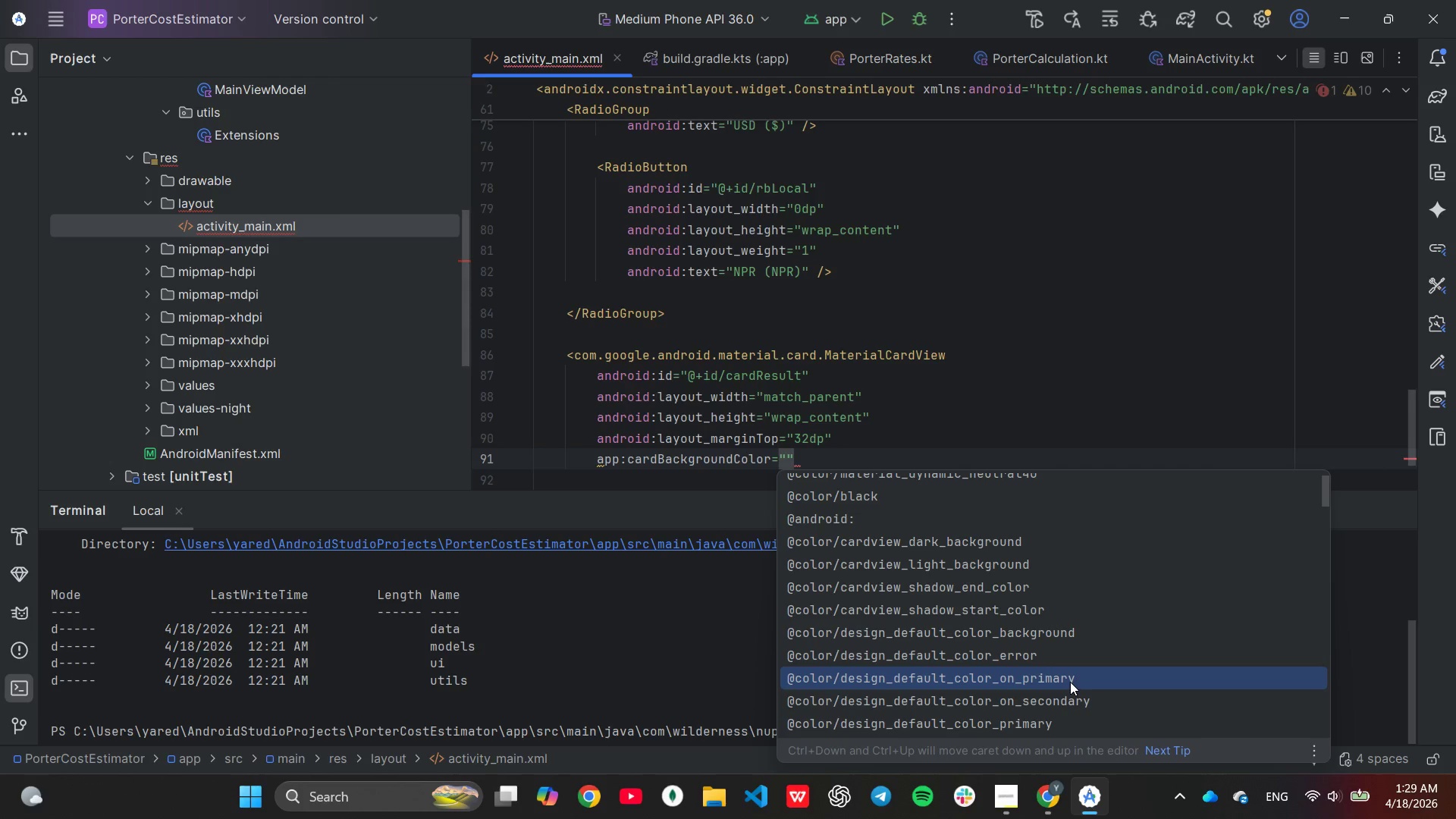 
key(ArrowDown)
 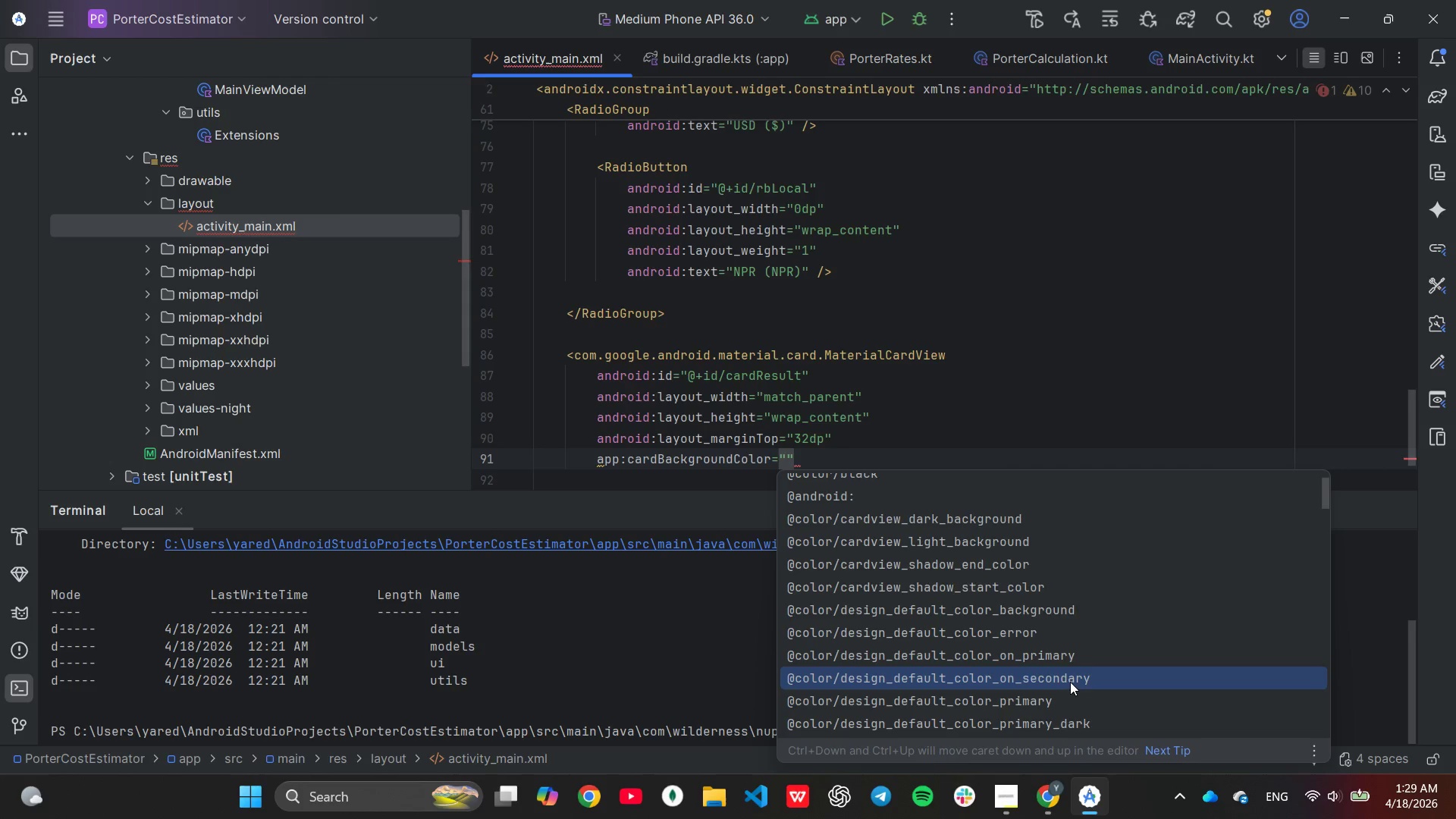 
key(ArrowDown)
 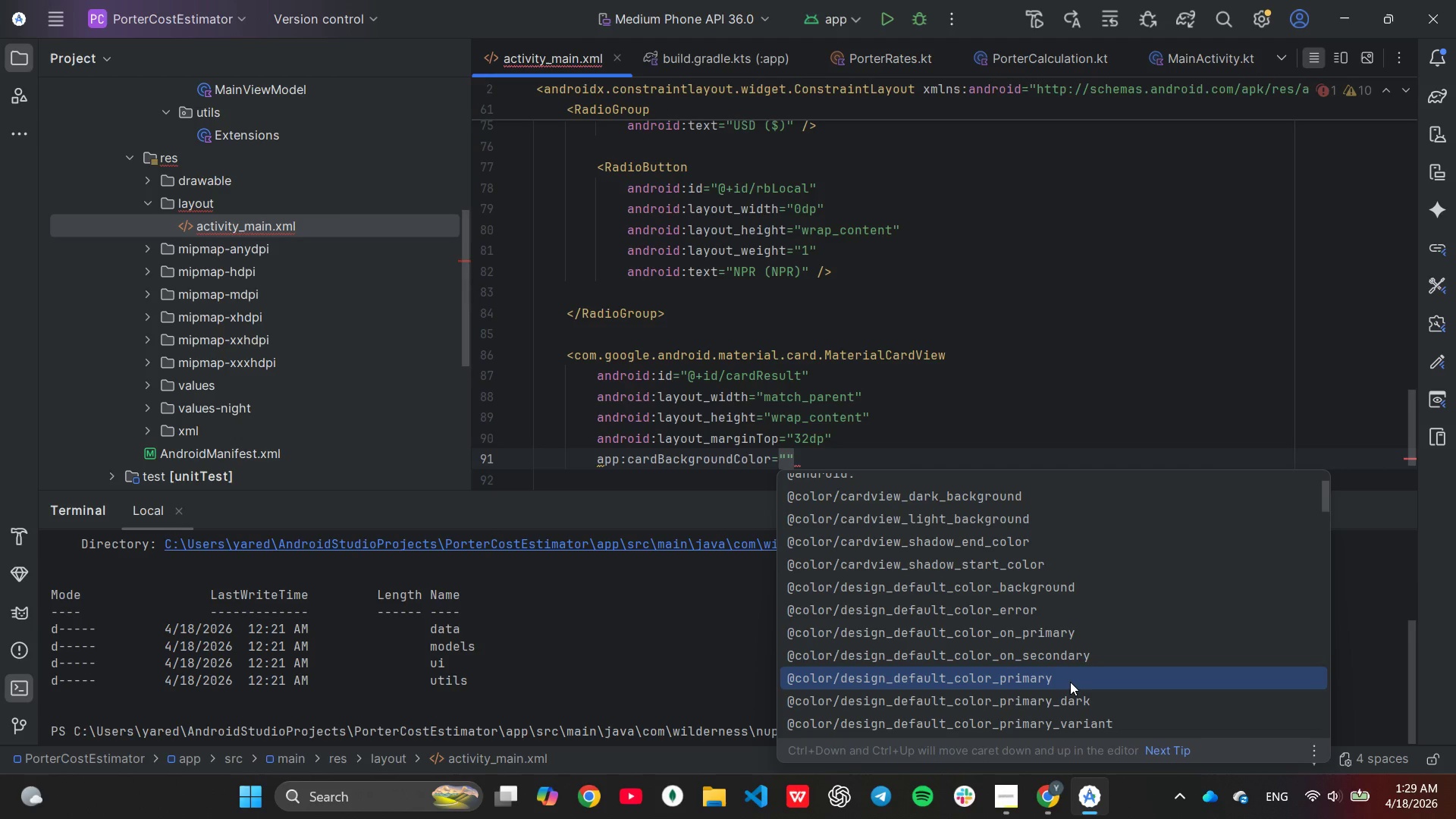 
key(Enter)
 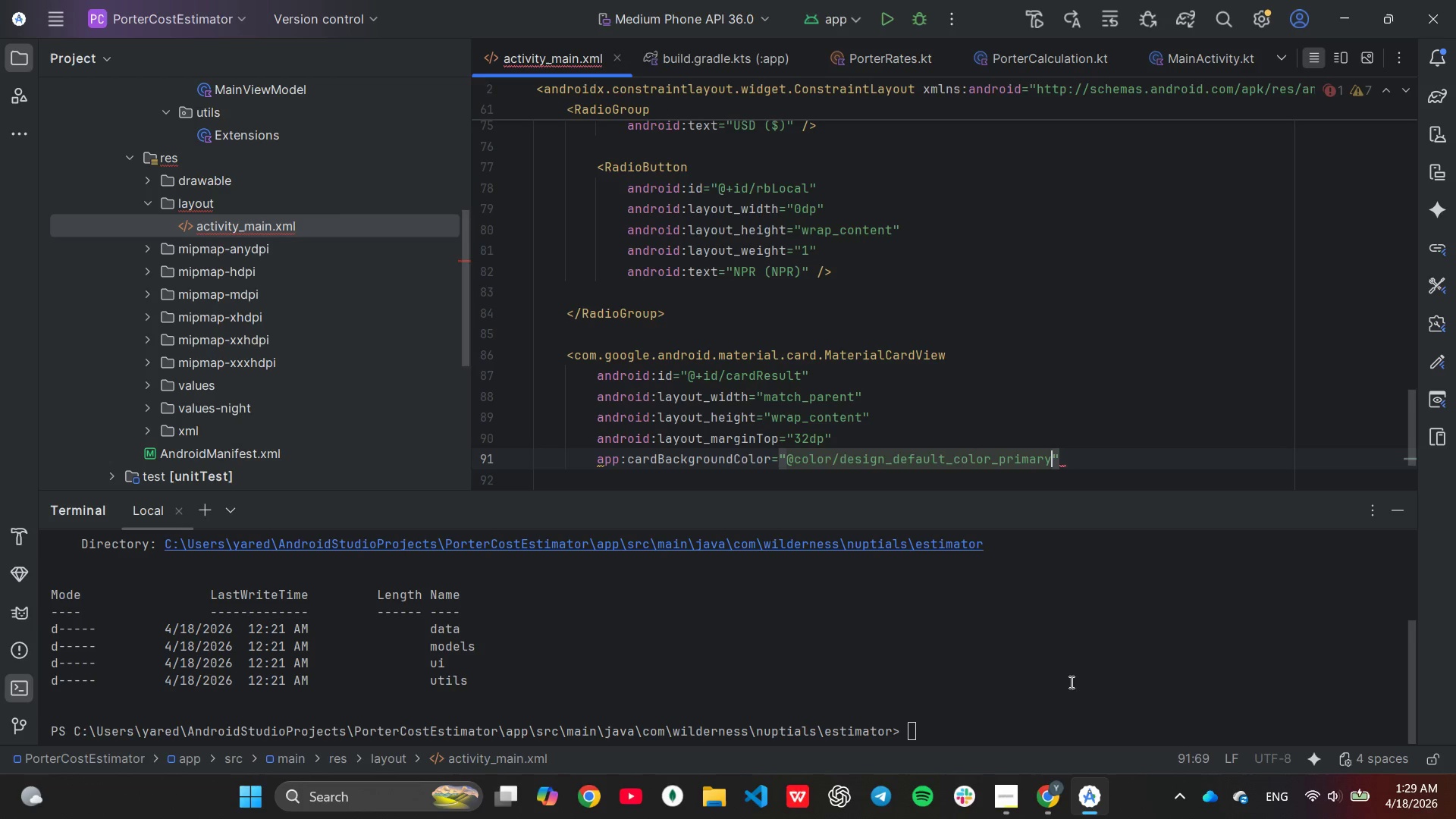 
key(ArrowRight)
 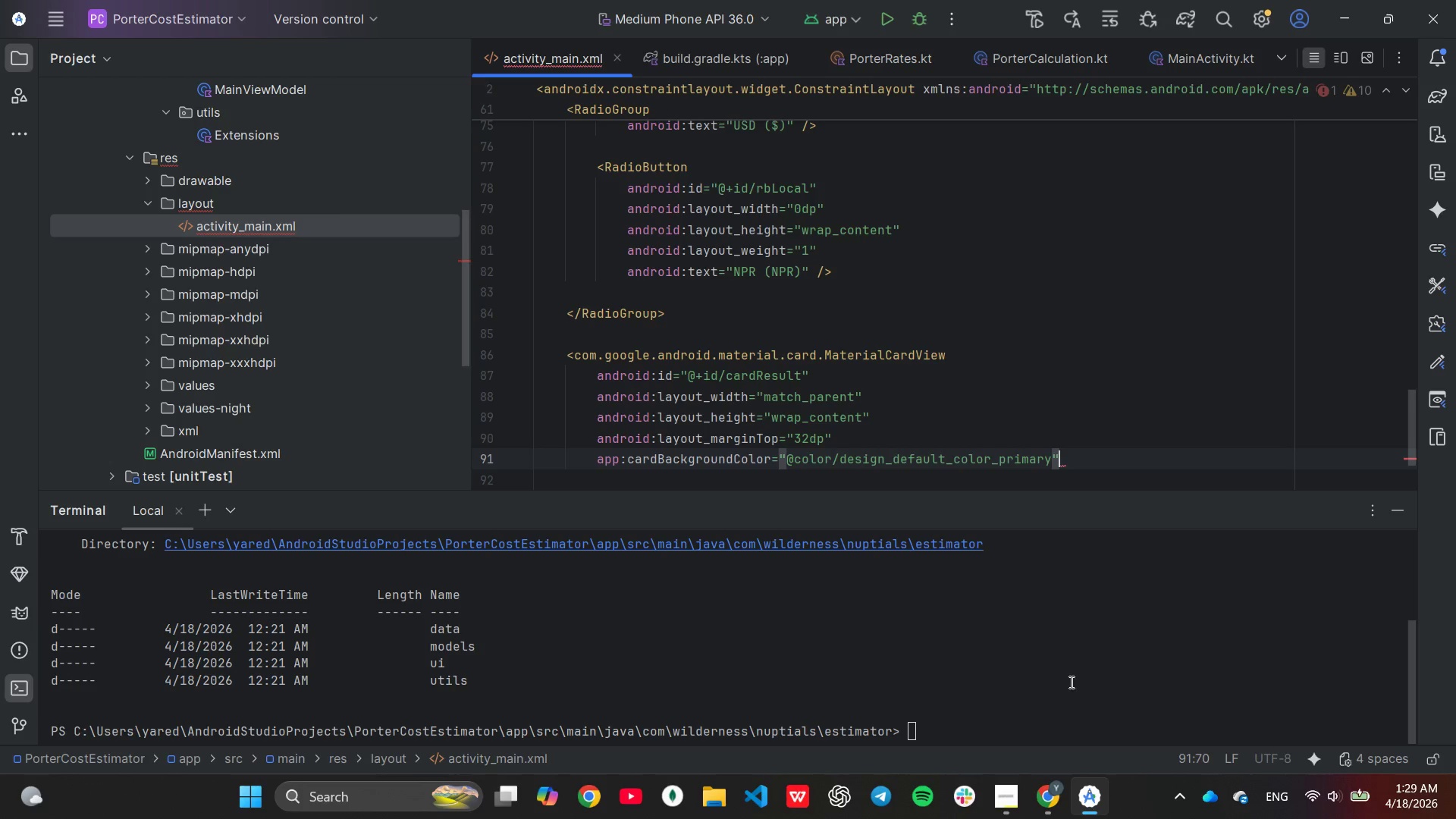 
key(Enter)
 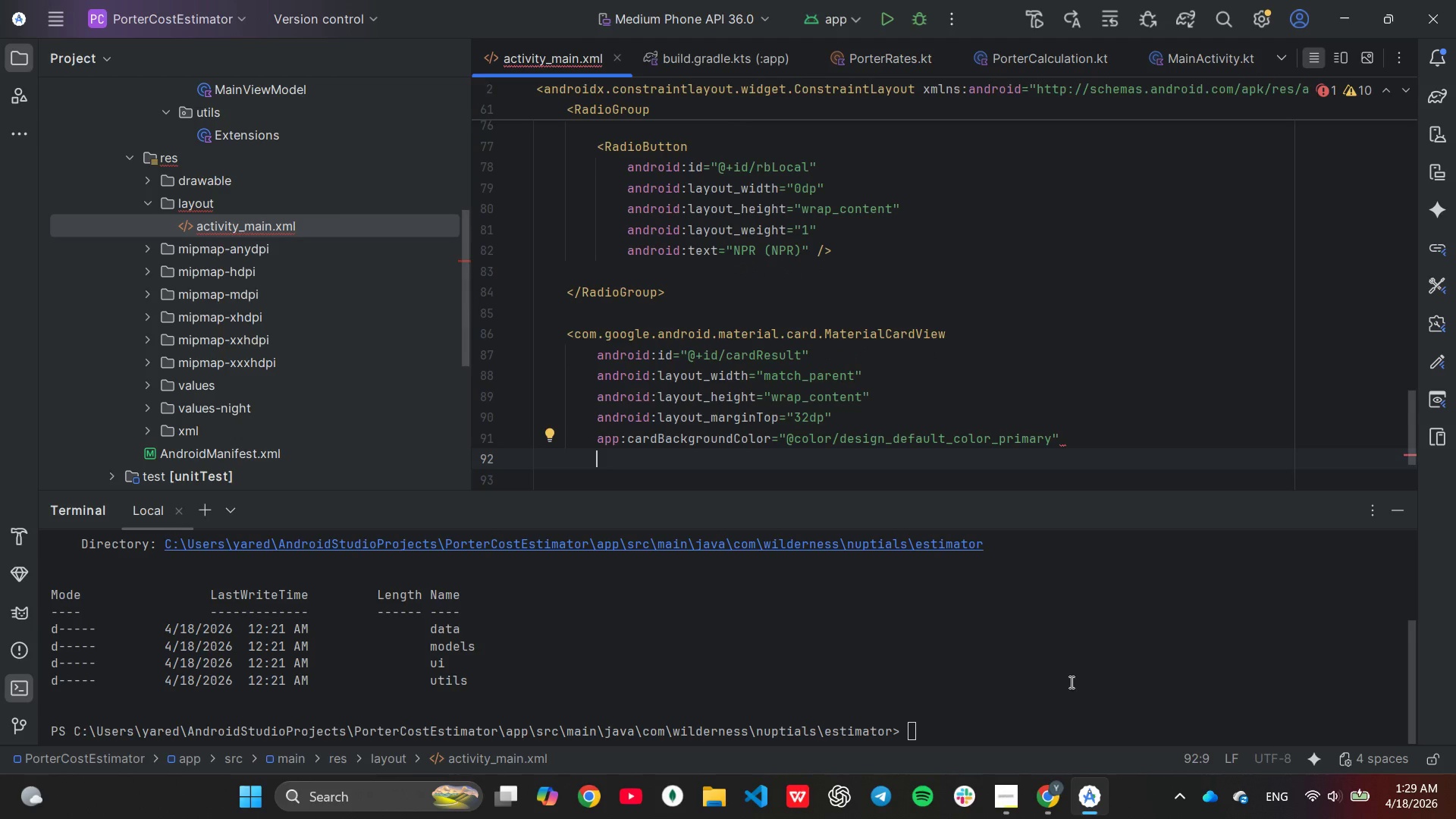 
wait(6.47)
 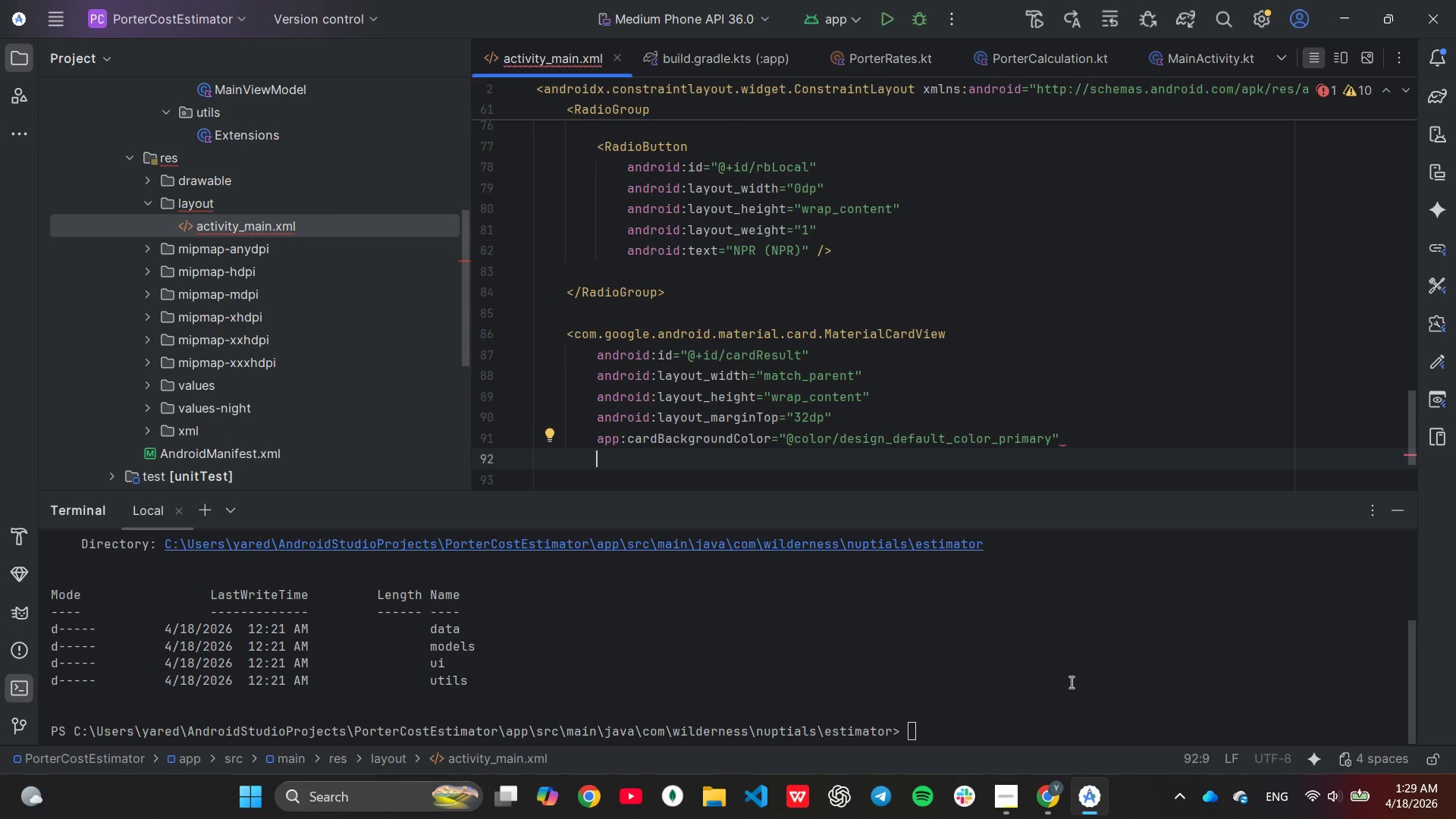 
type(app:car)
 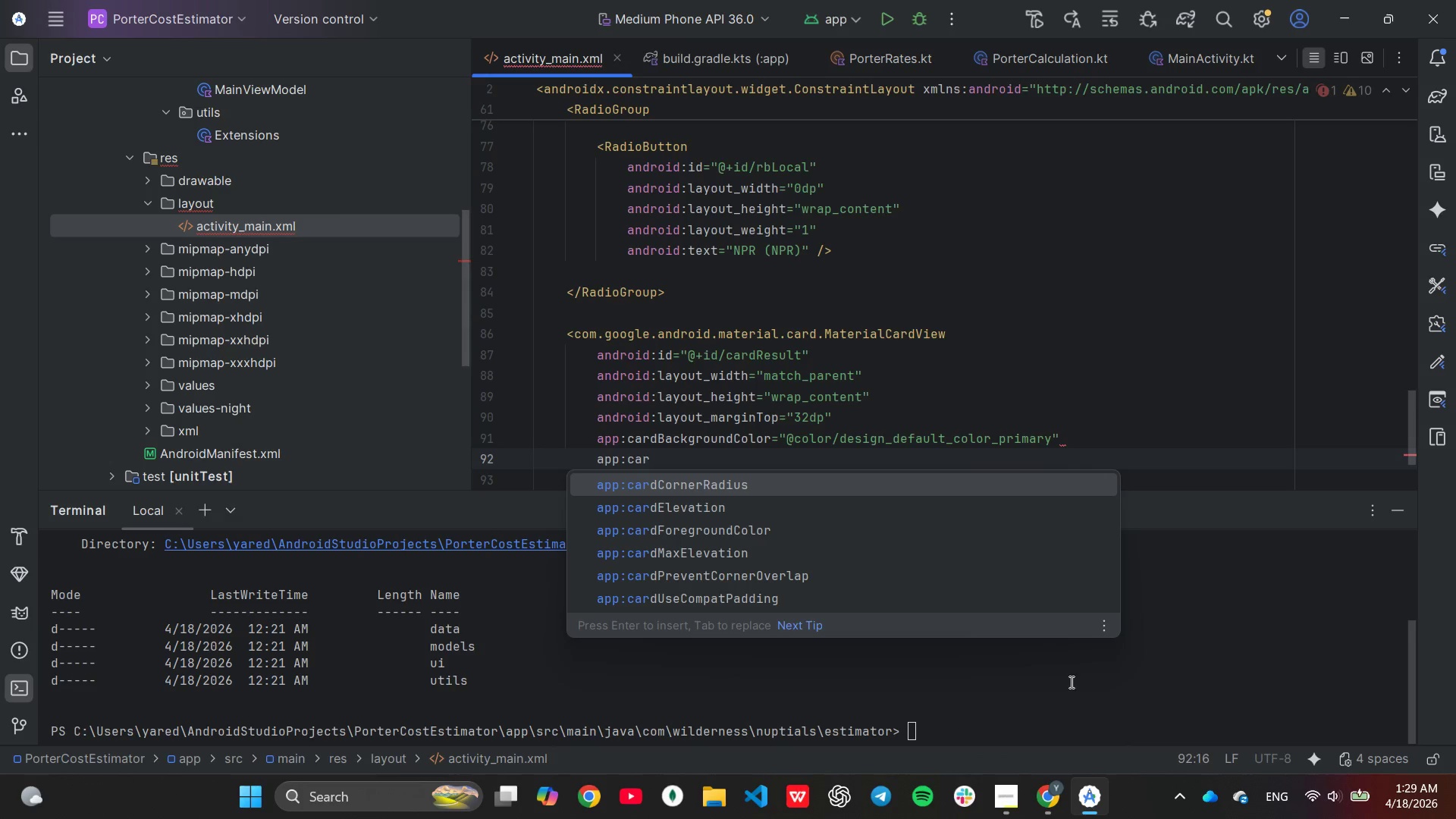 
key(Enter)
 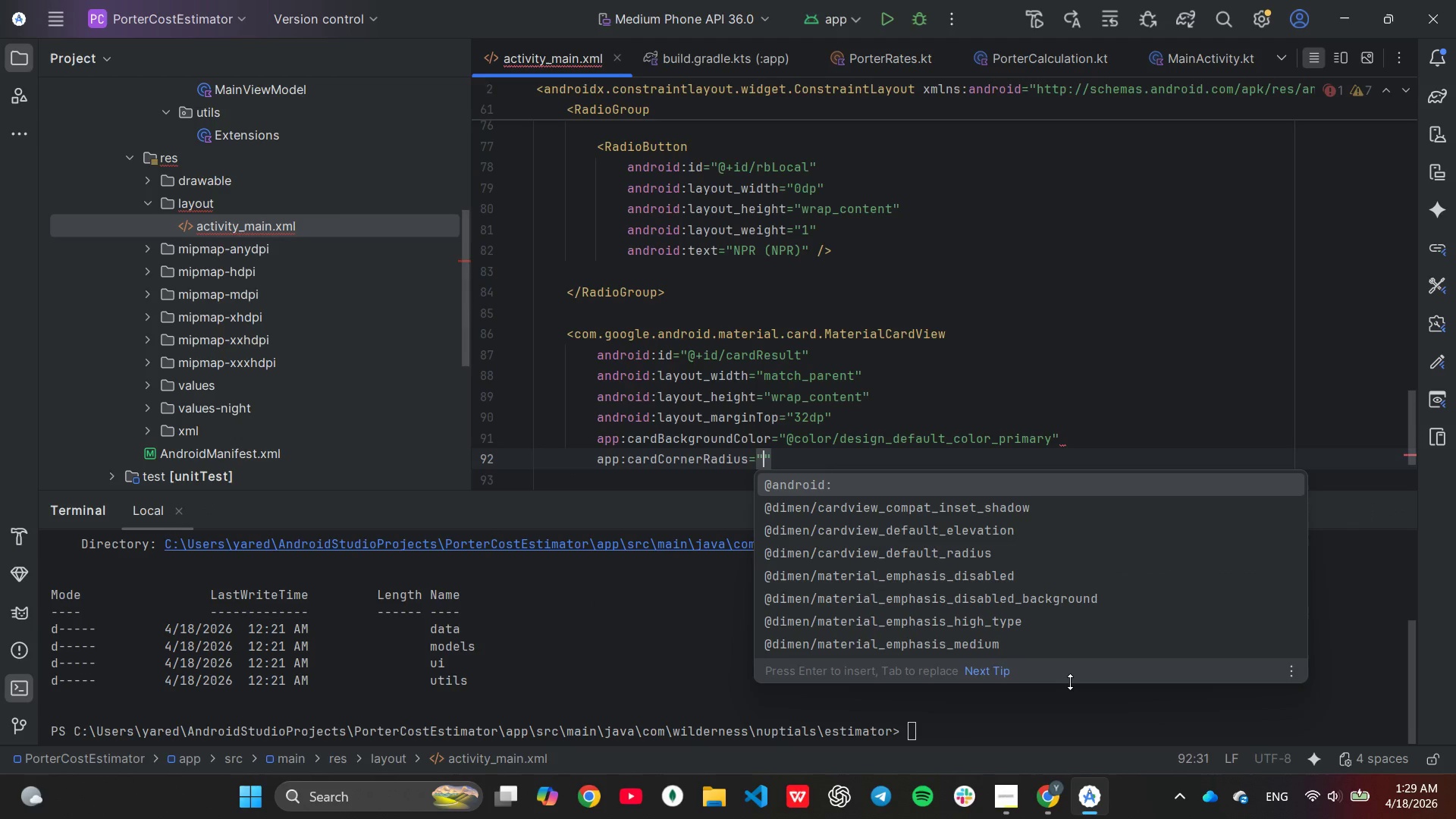 
type(16dp)
 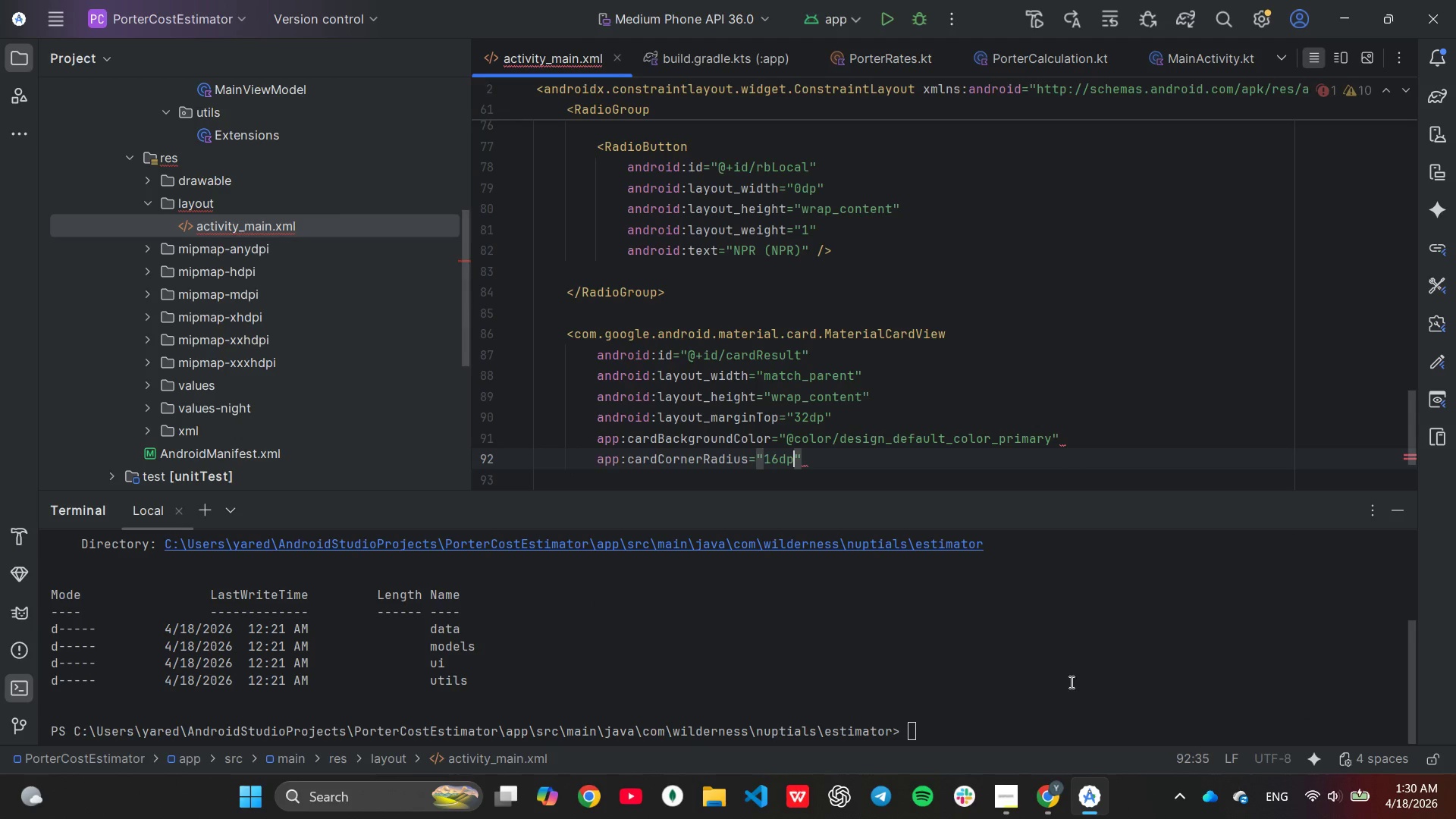 
key(ArrowRight)
 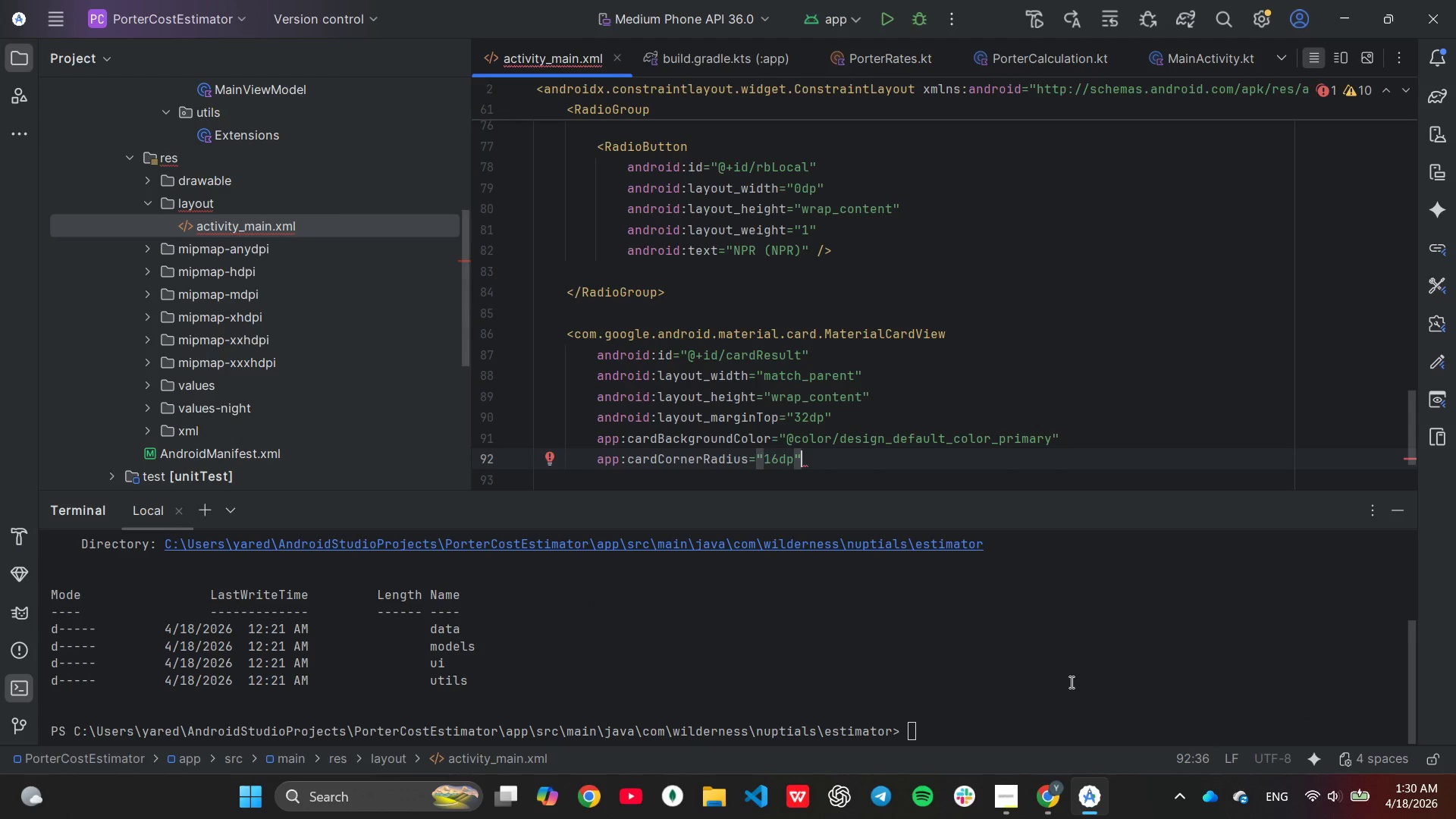 
key(Enter)
 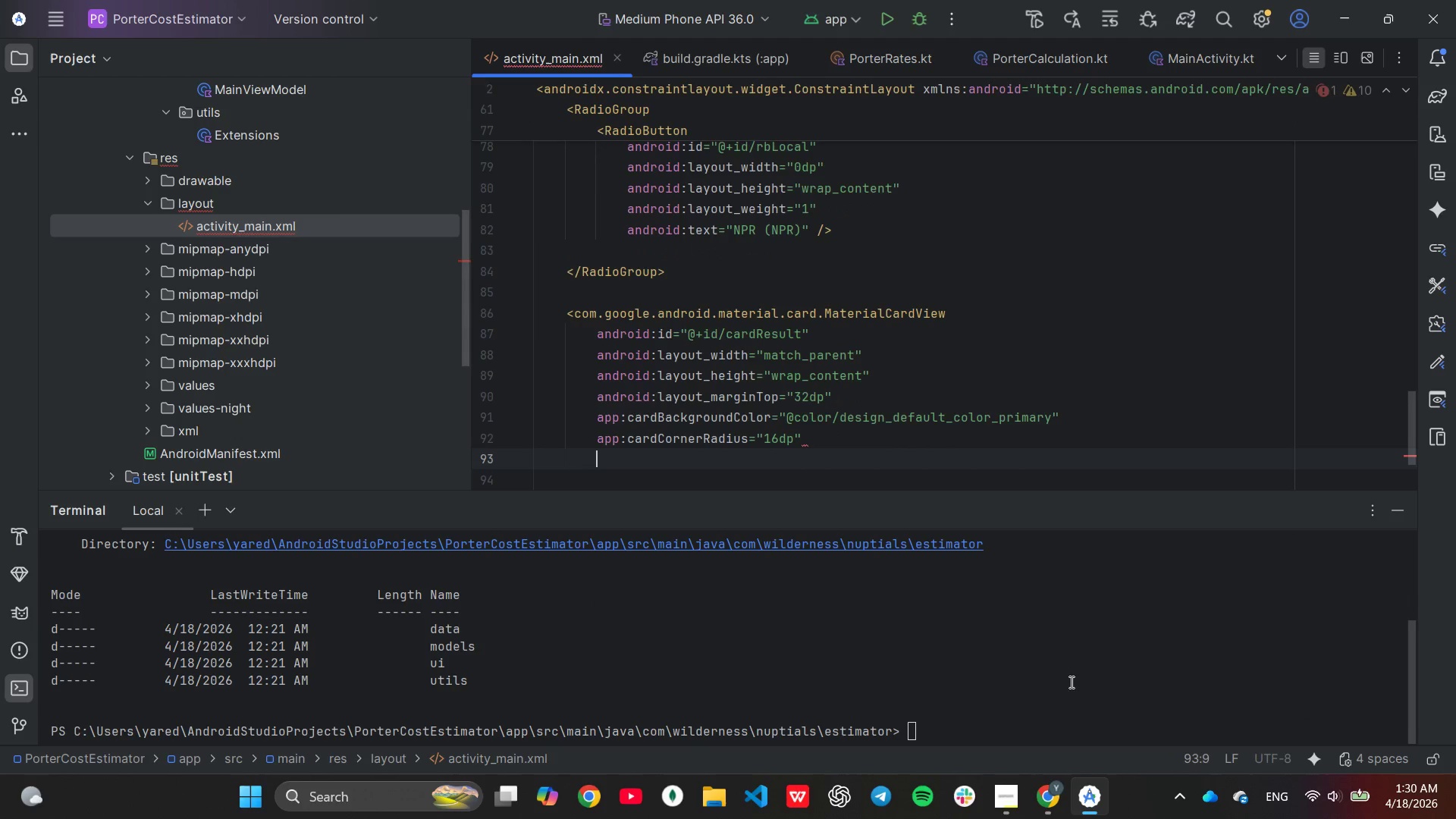 
type(app)
 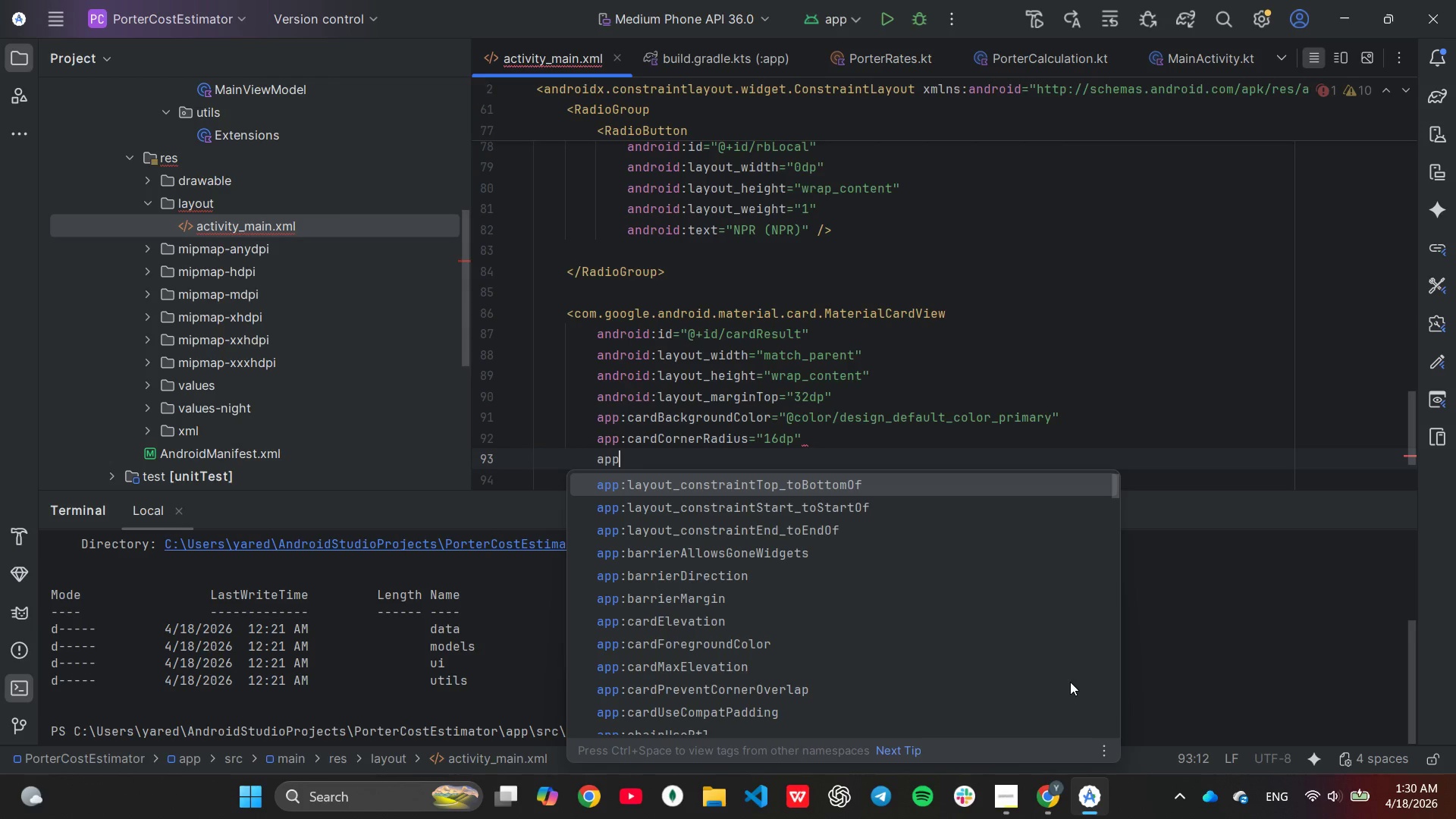 
key(Enter)
 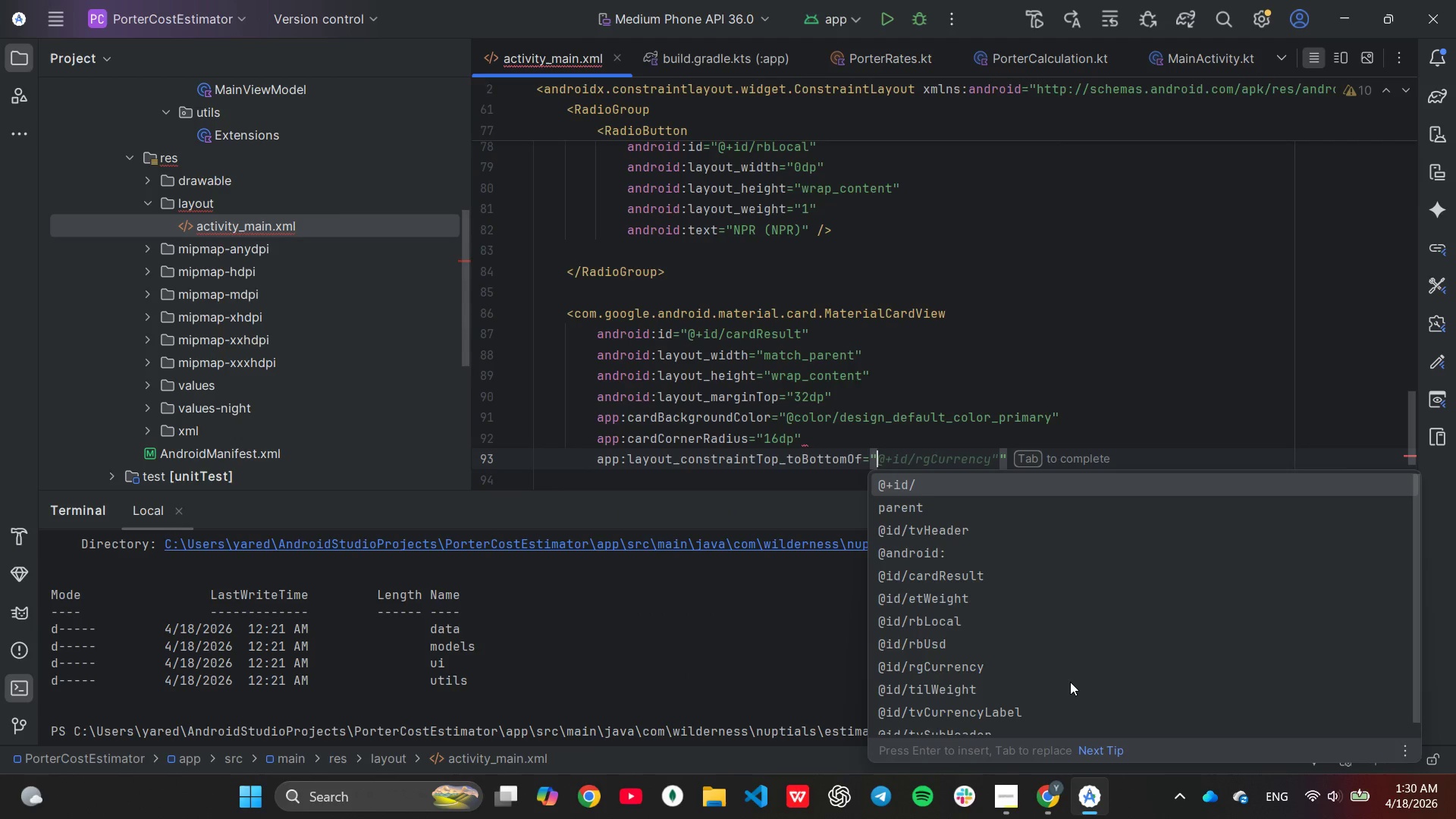 
key(Tab)
 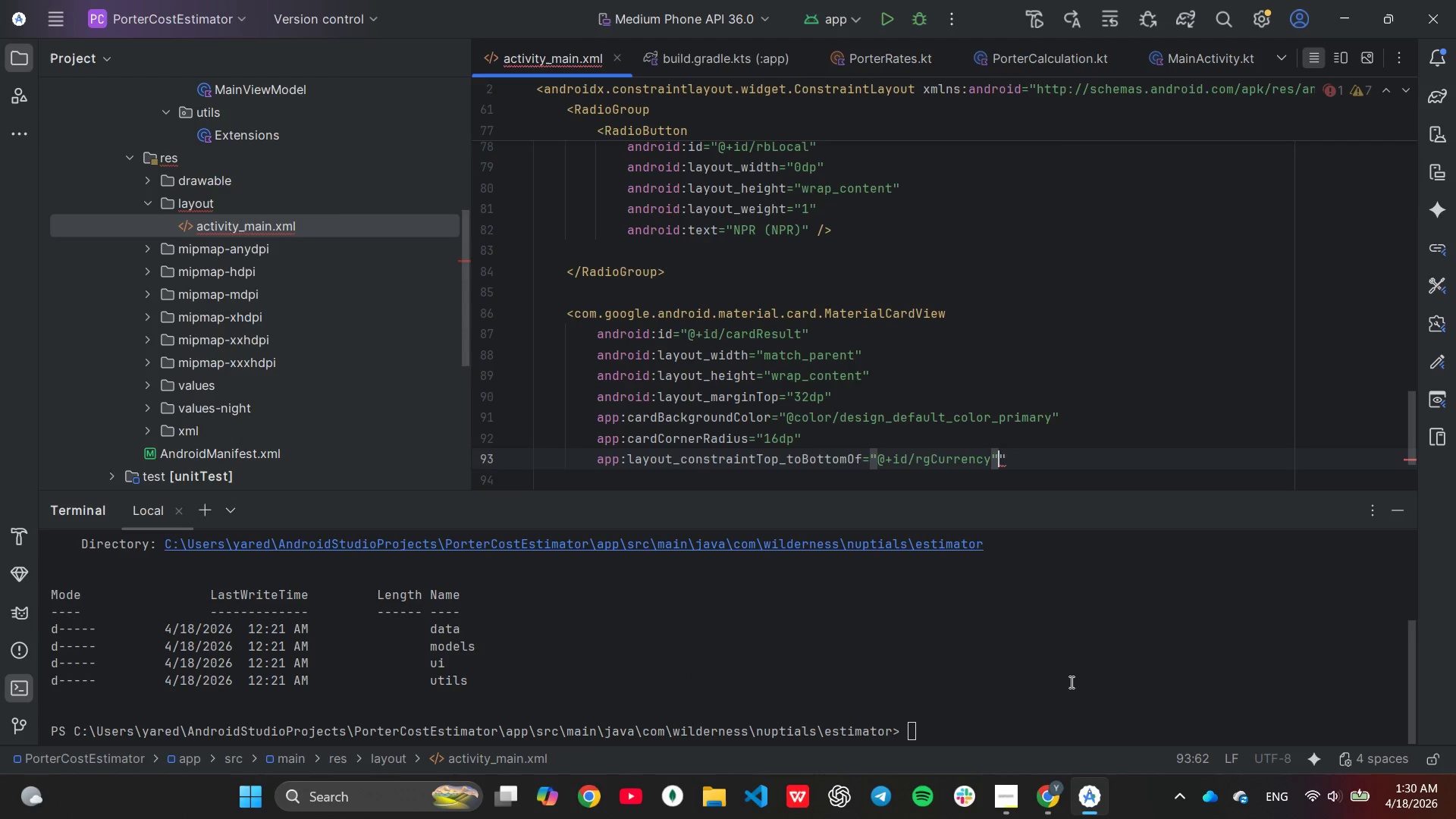 
key(ArrowRight)
 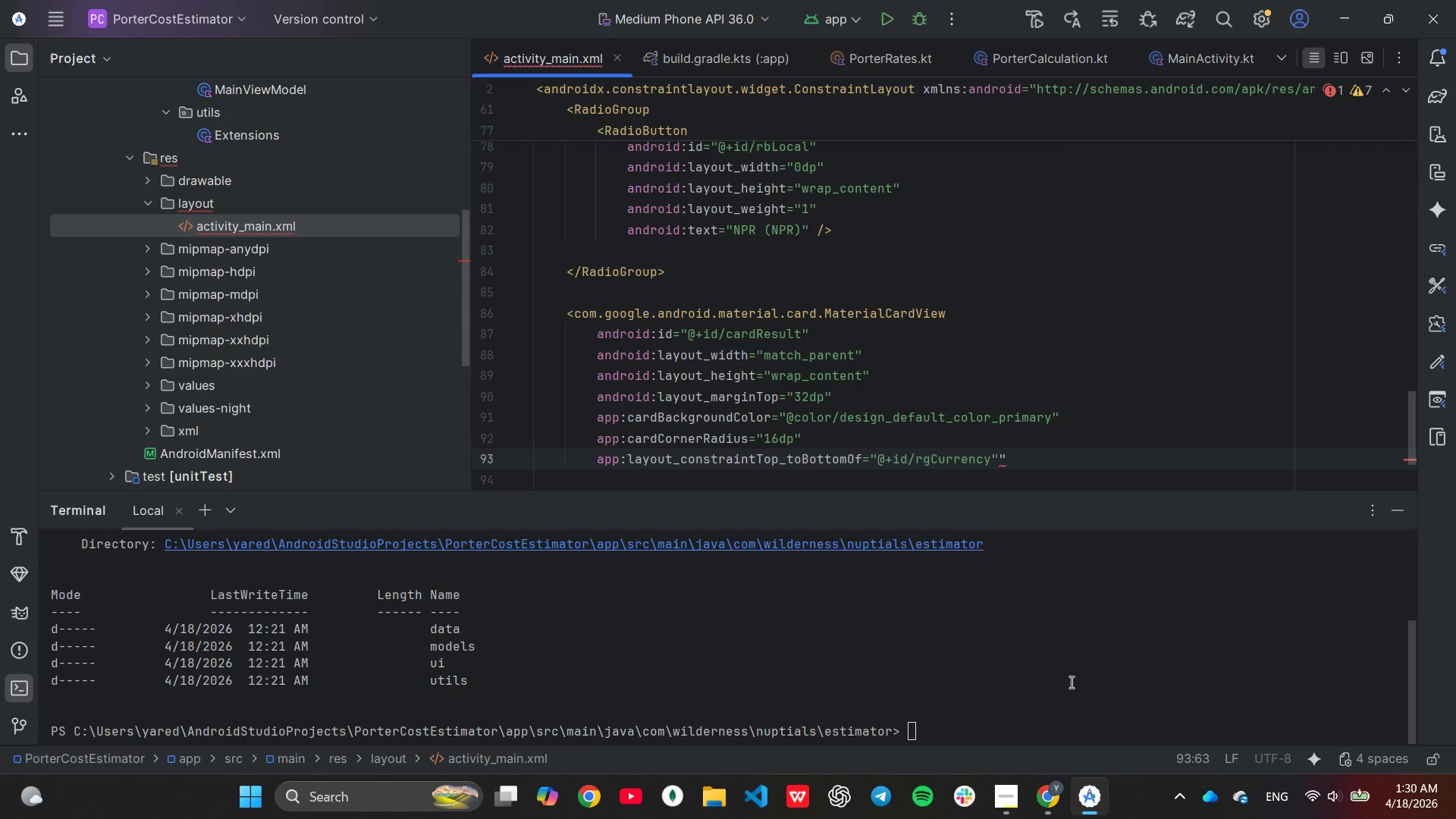 
key(Backspace)
 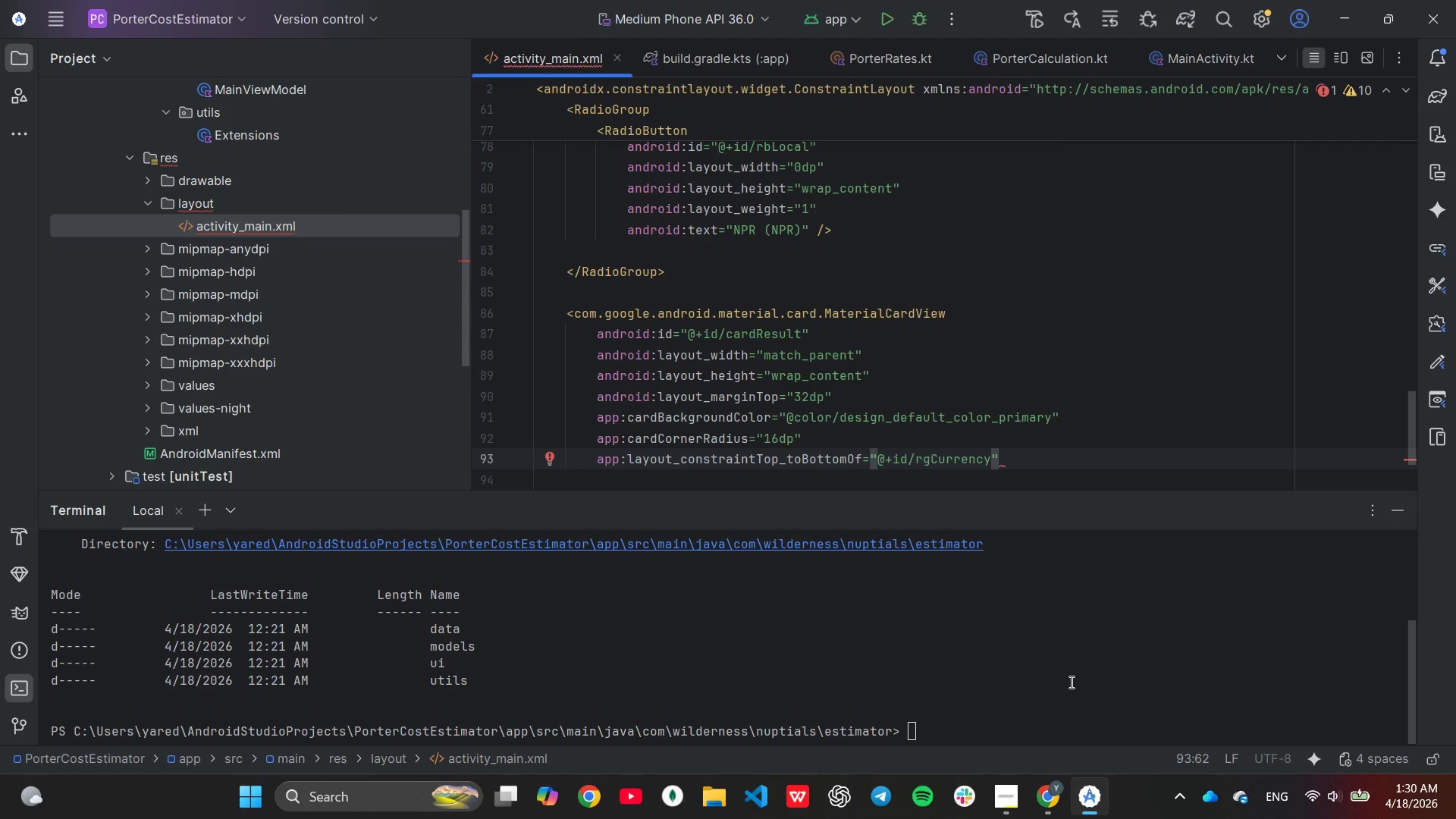 
key(Shift+ShiftLeft)
 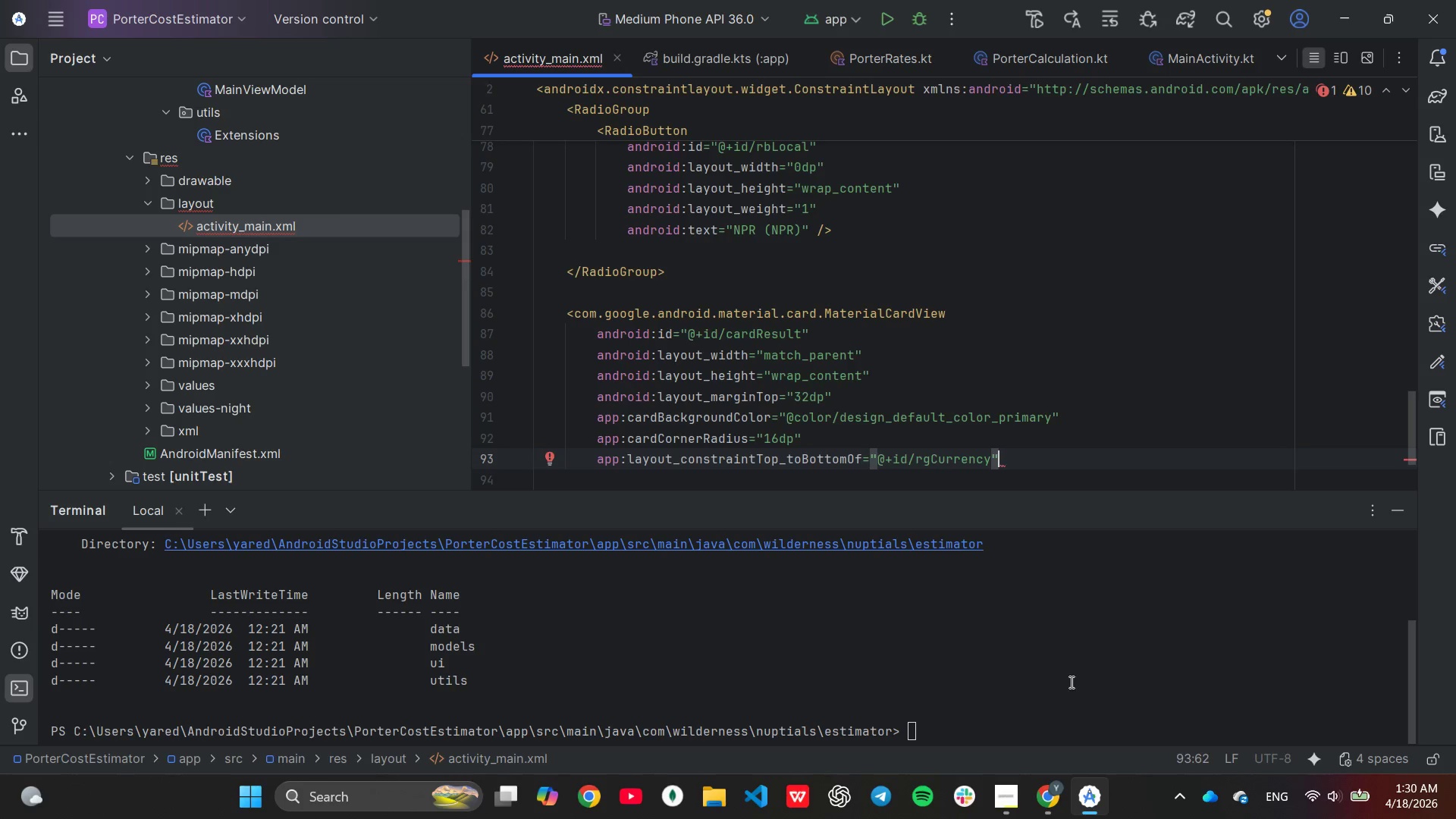 
key(Shift+Period)
 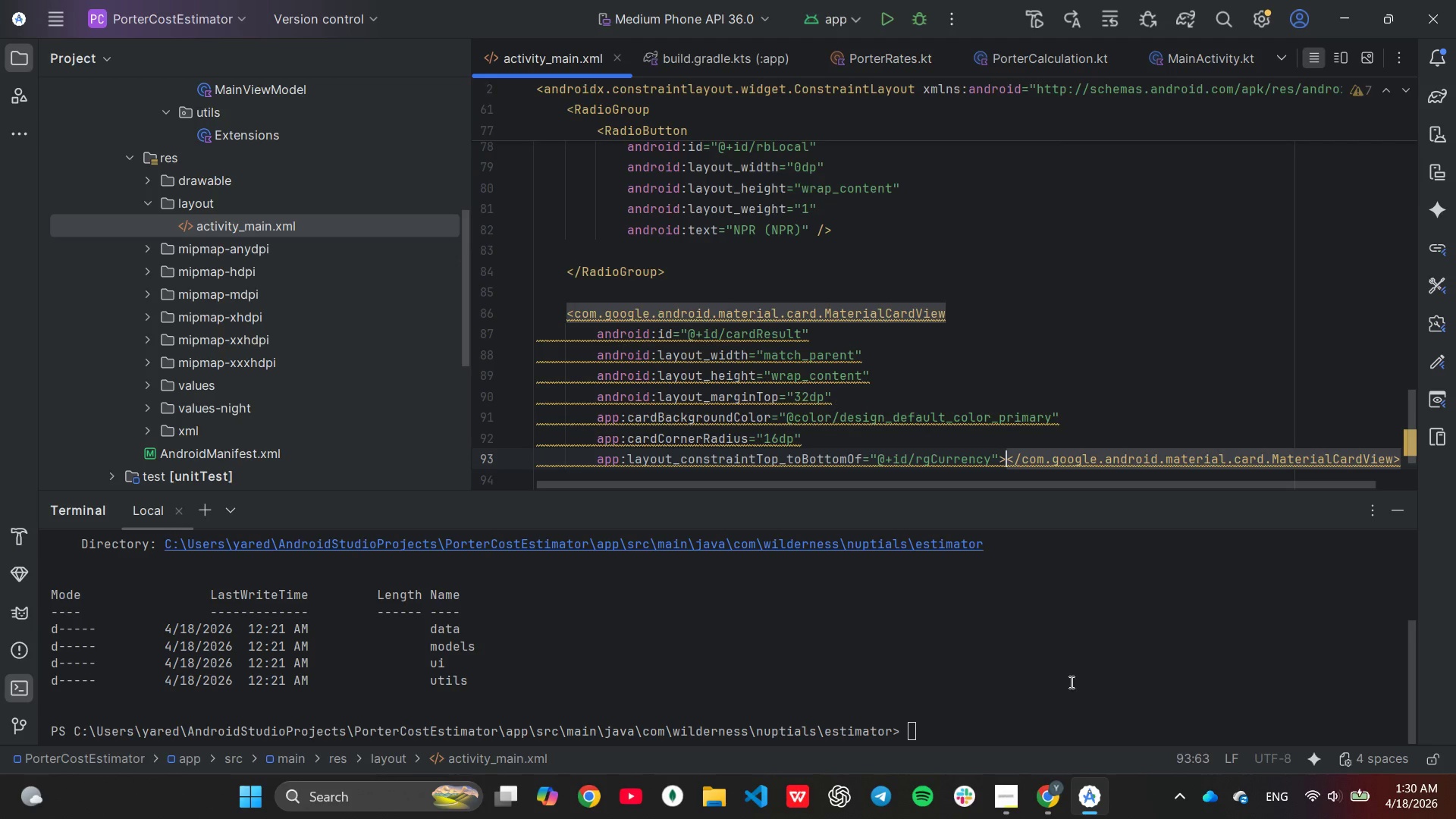 
key(Enter)
 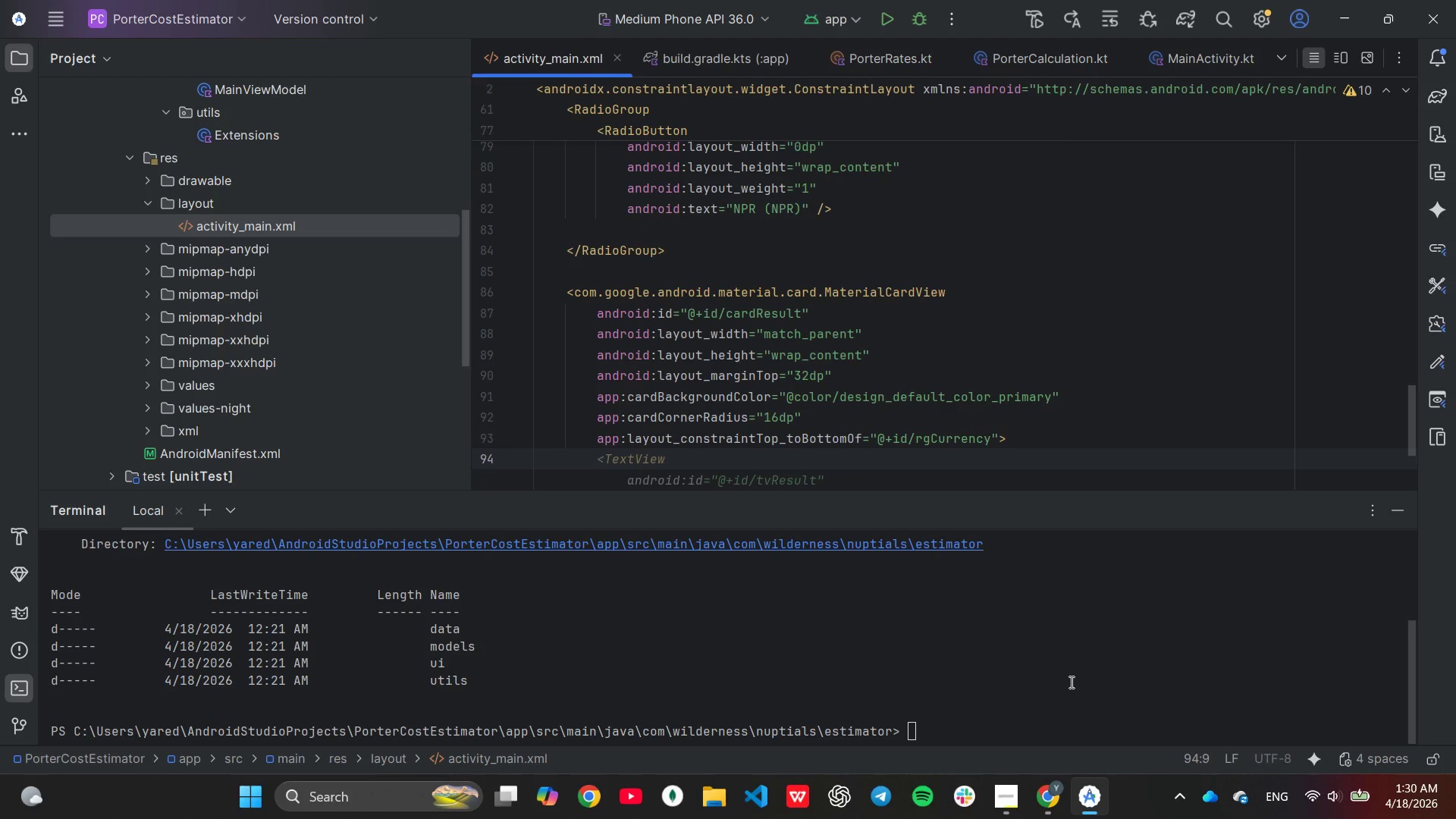 
wait(6.38)
 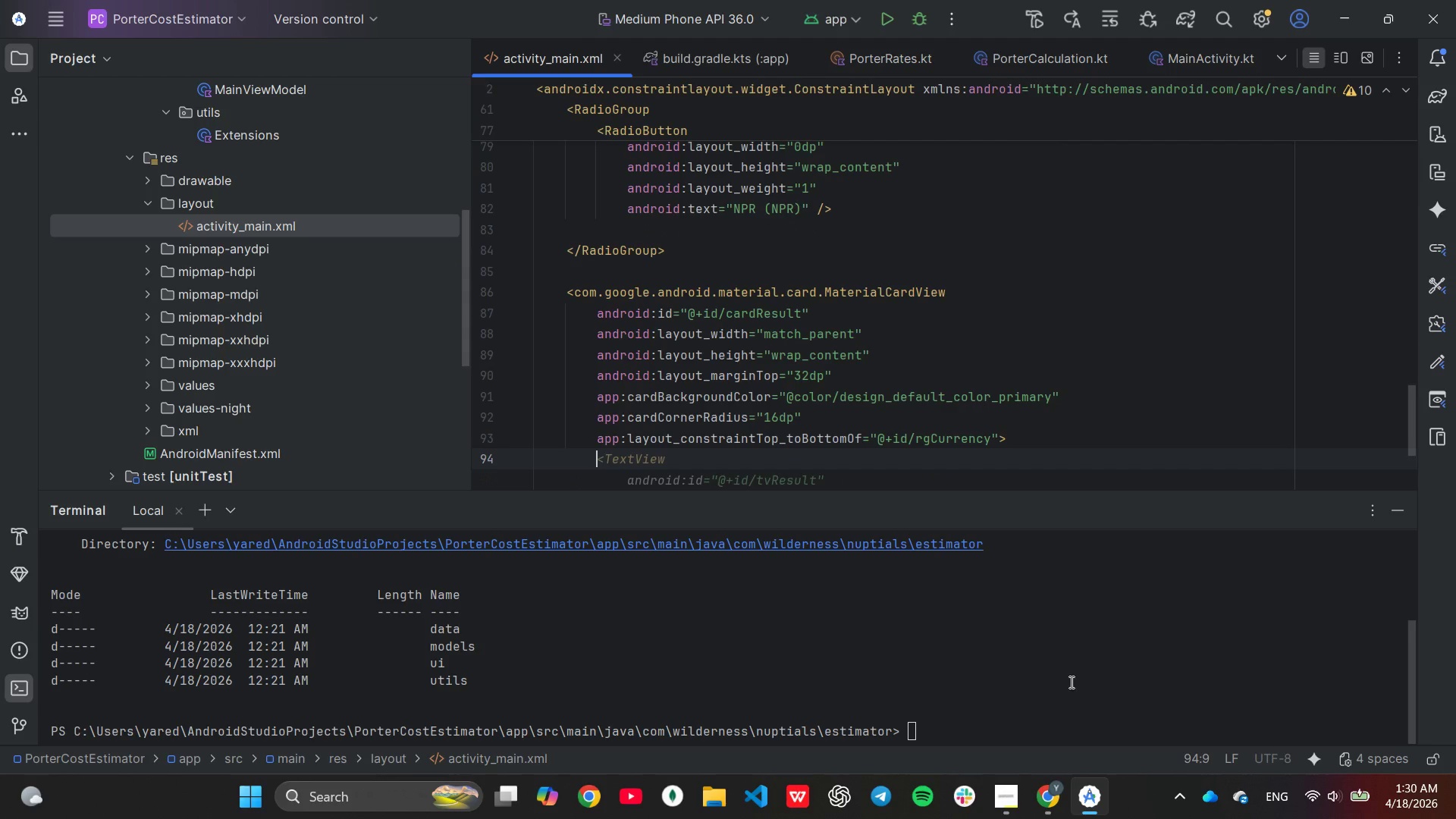 
key(Enter)
 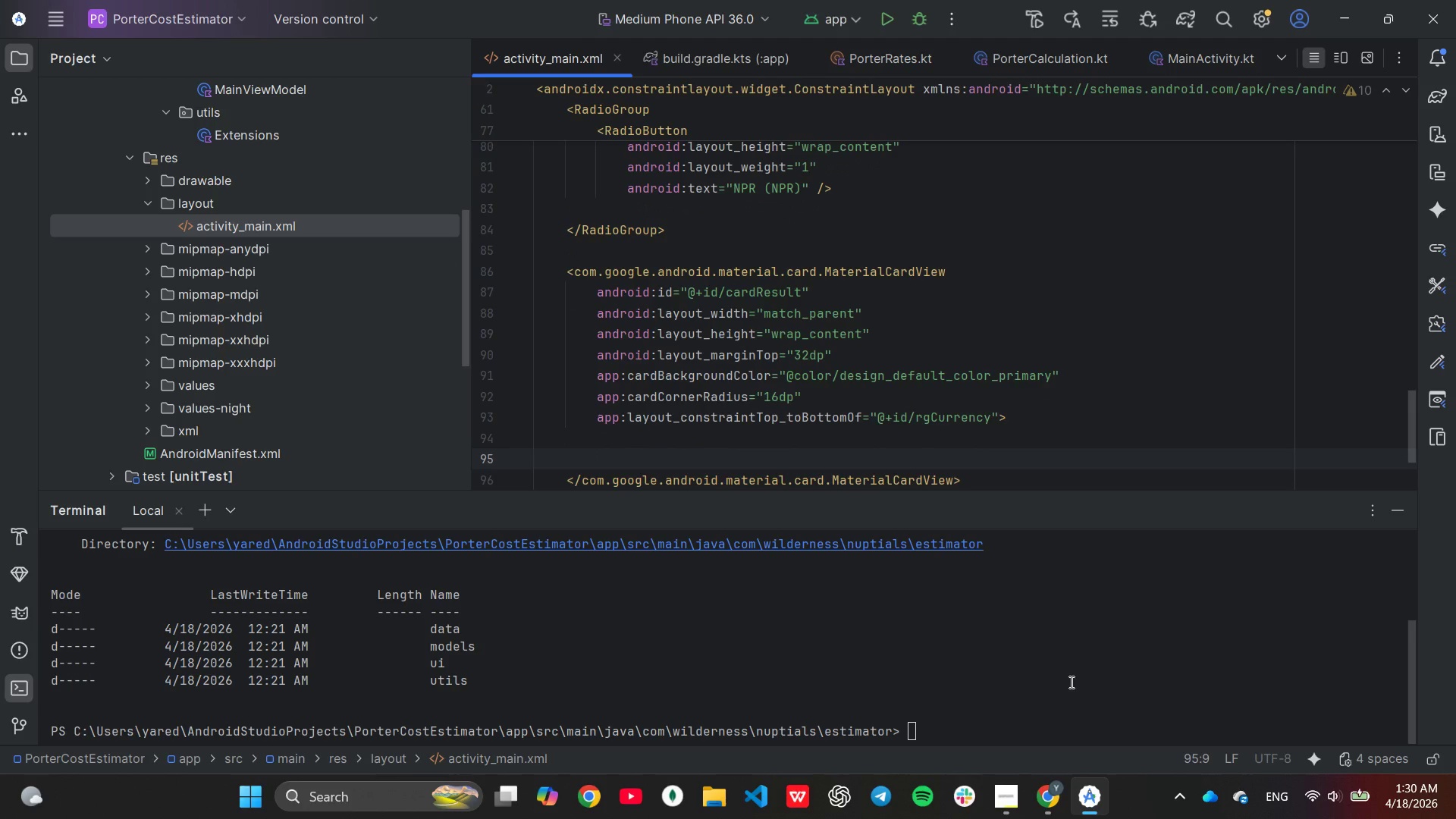 
key(Shift+ShiftLeft)
 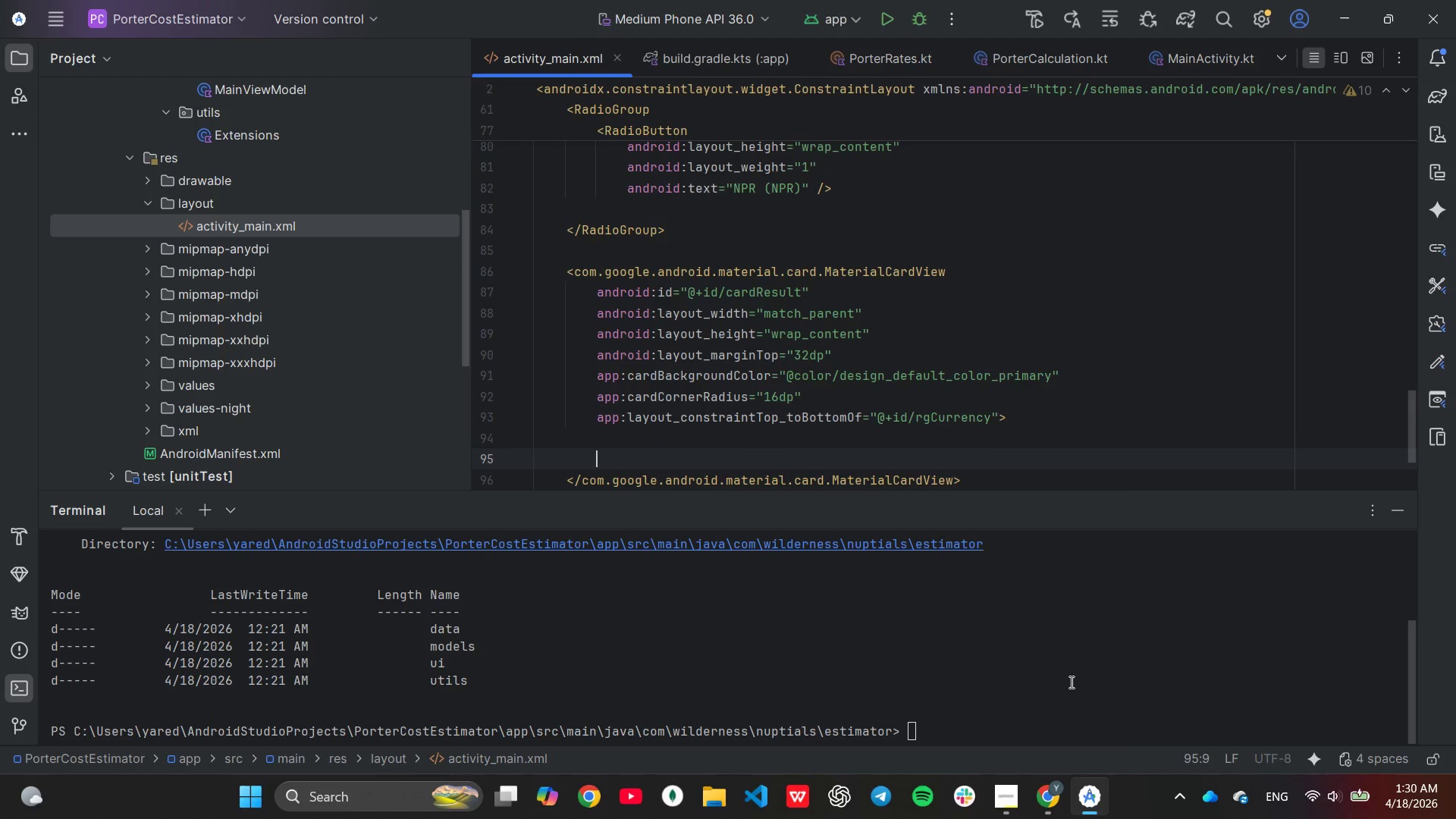 
key(Shift+Comma)
 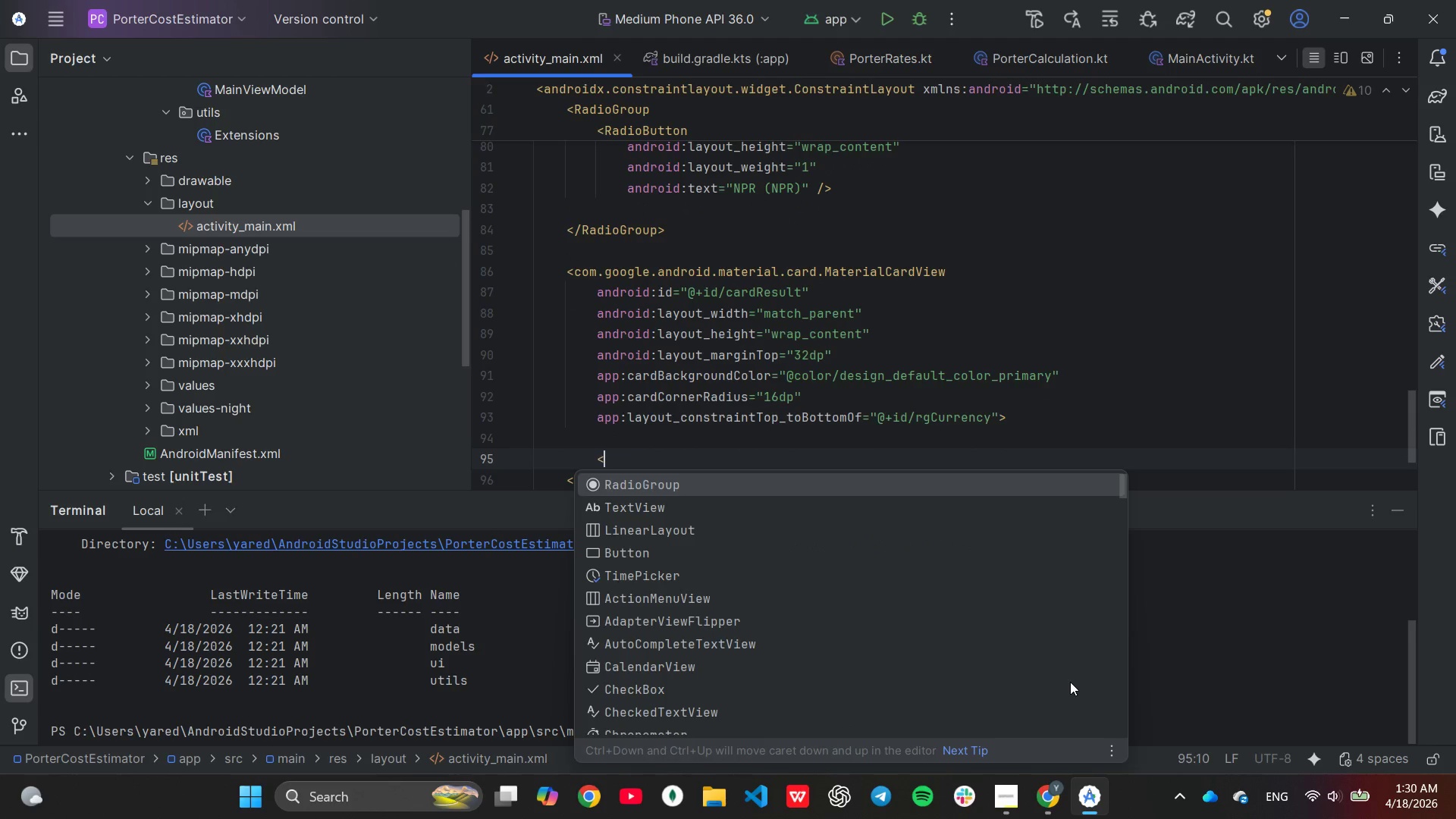 
key(L)
 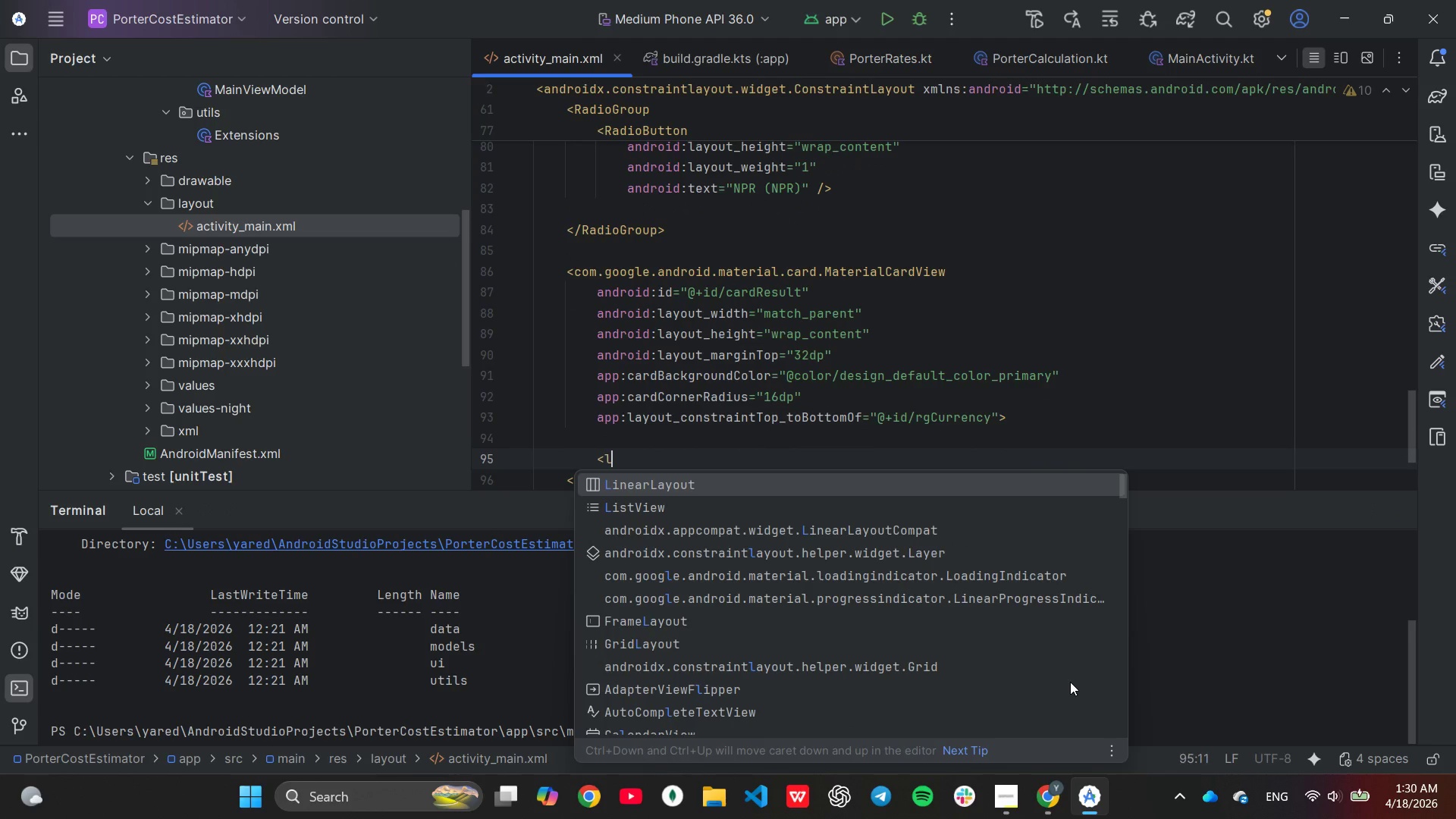 
key(Shift+ShiftLeft)
 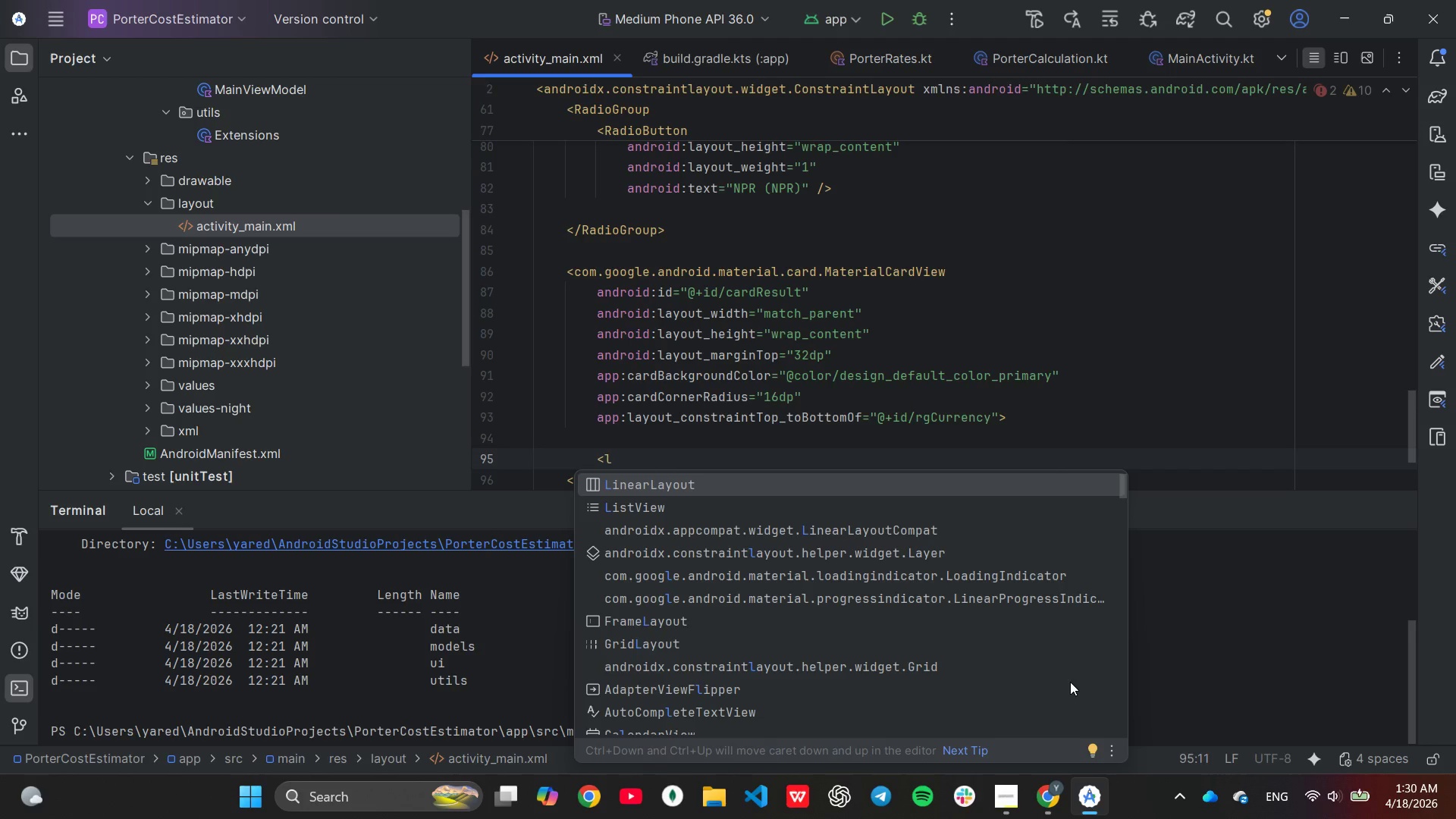 
key(Enter)
 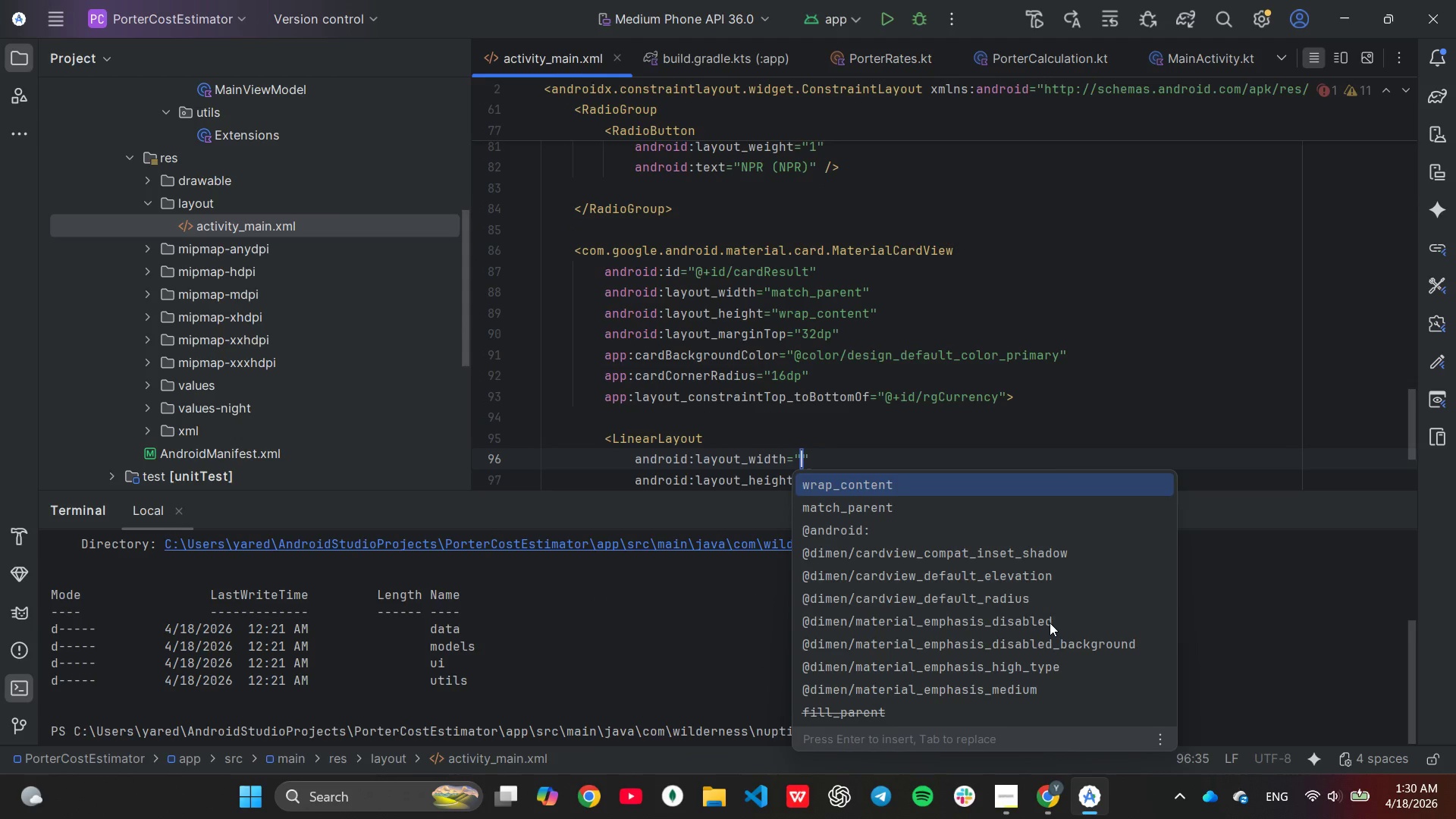 
key(ArrowDown)
 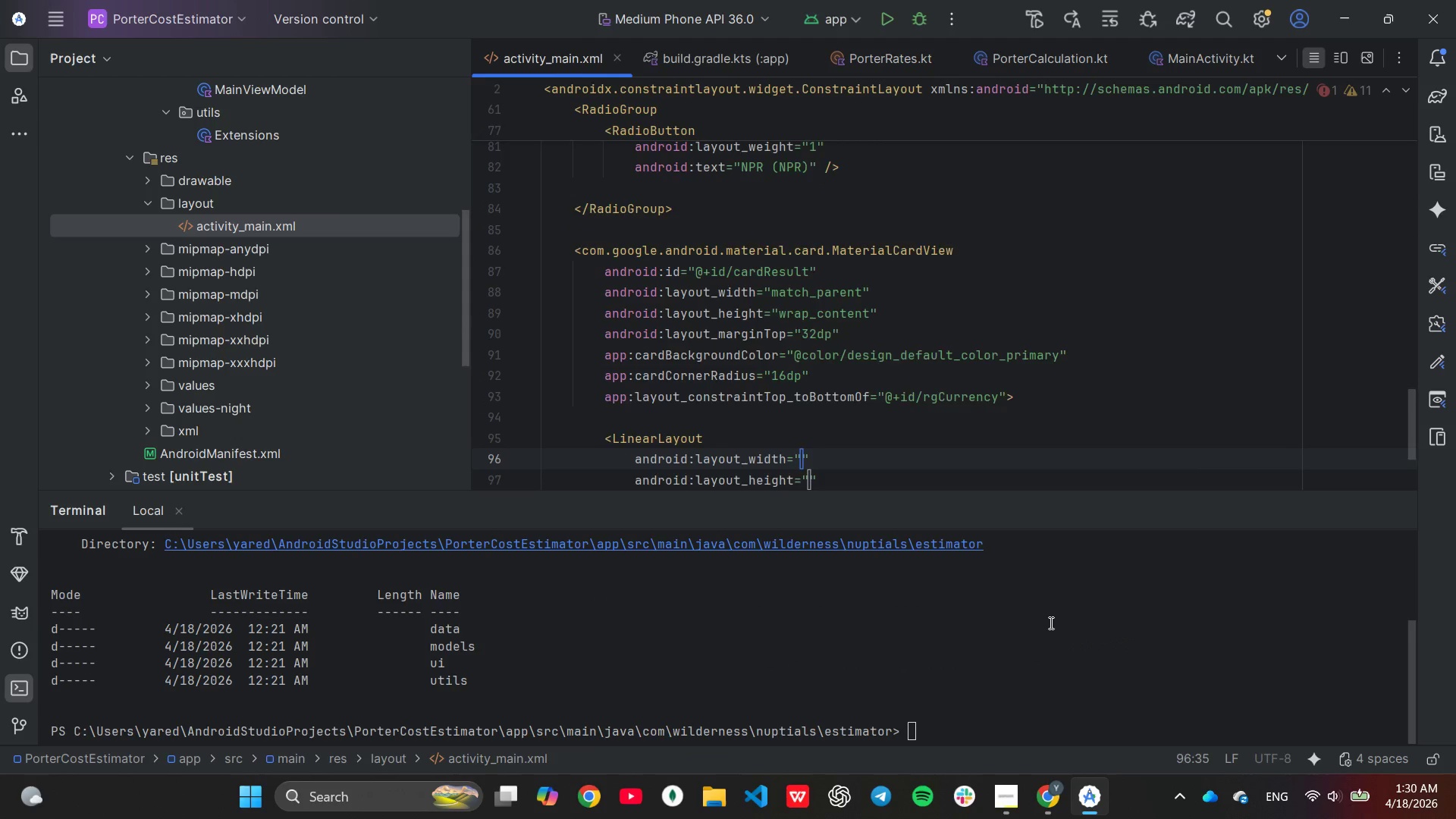 
key(Enter)
 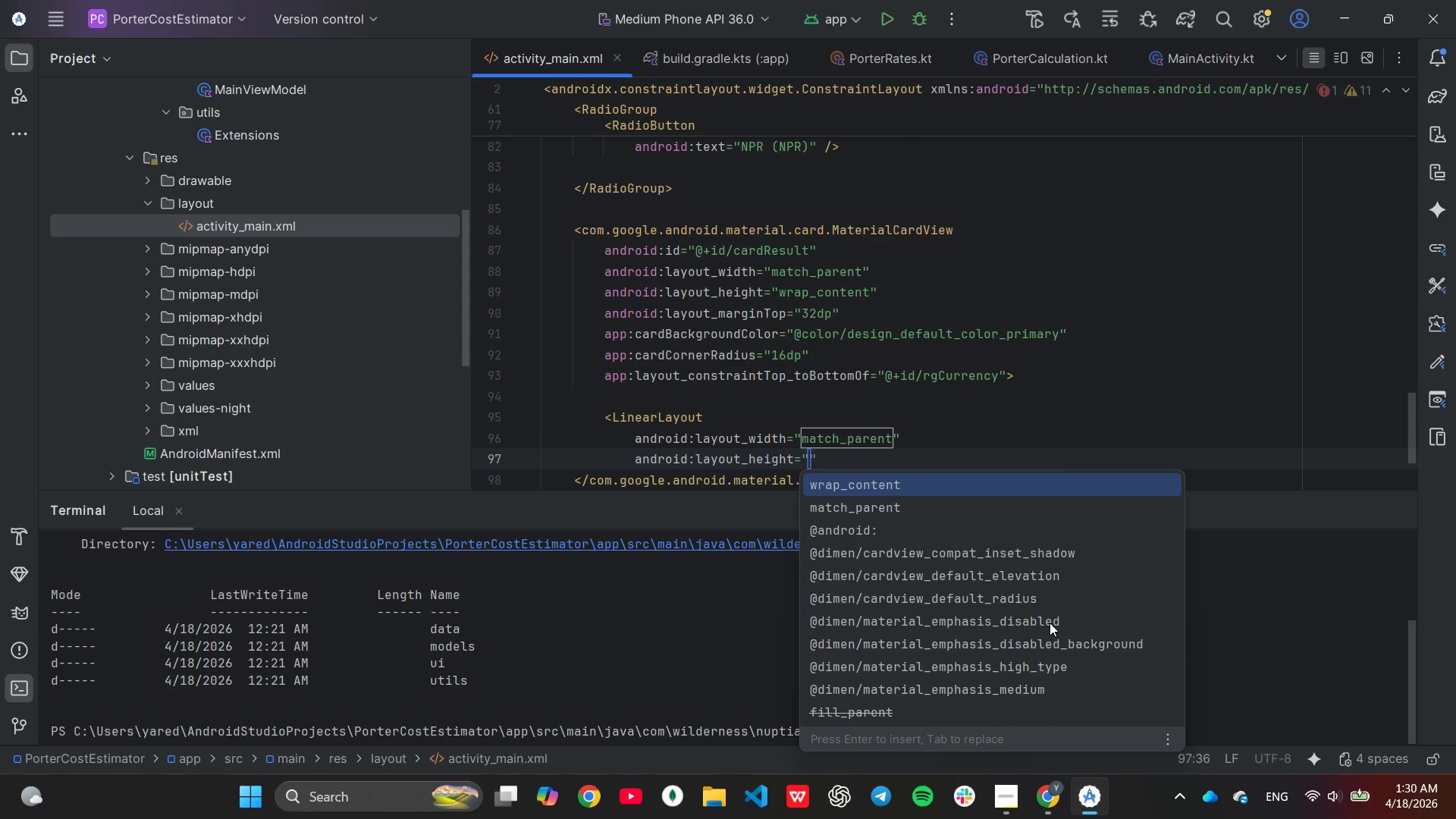 
key(ArrowDown)
 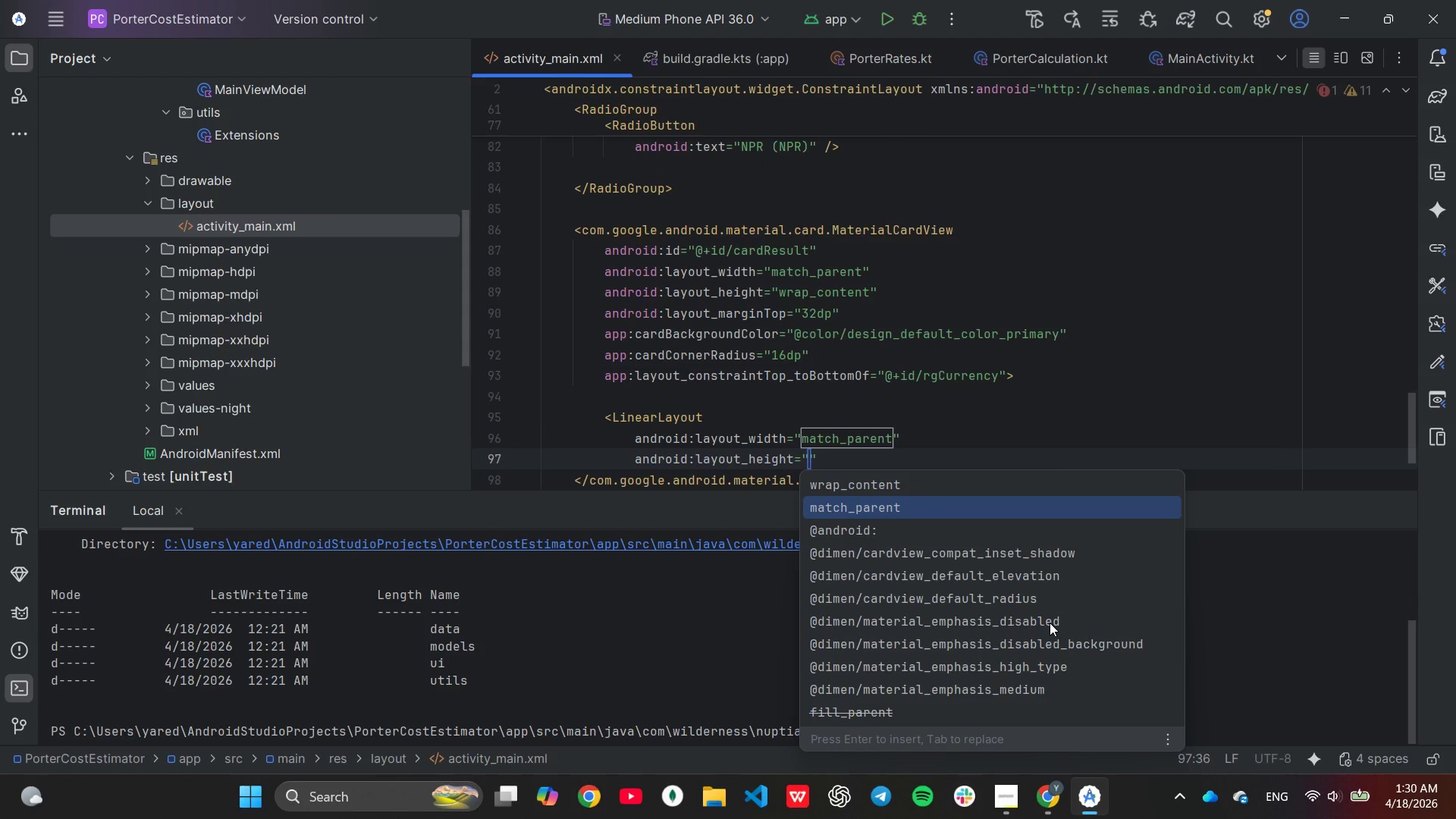 
key(ArrowUp)
 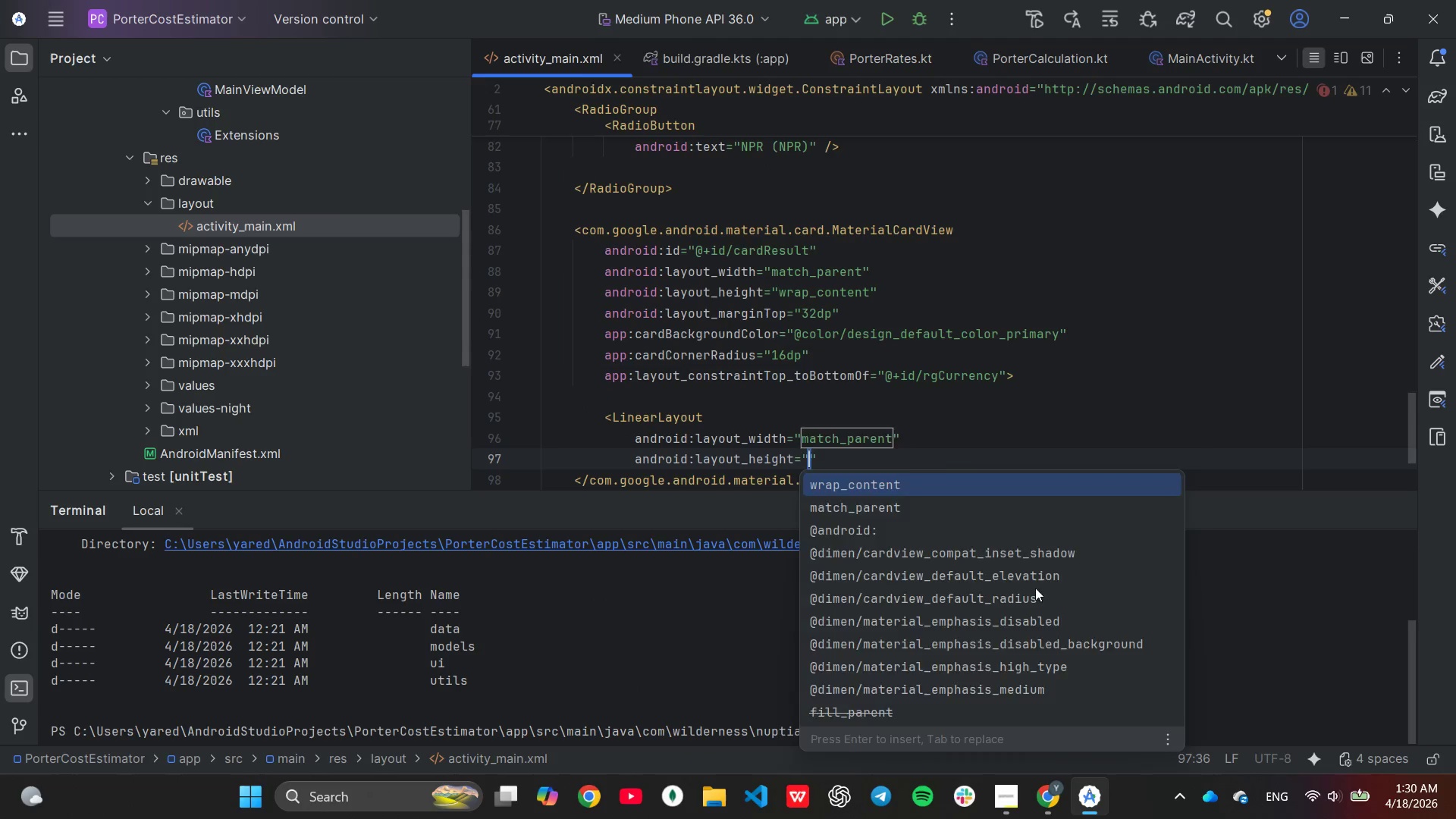 
key(Enter)
 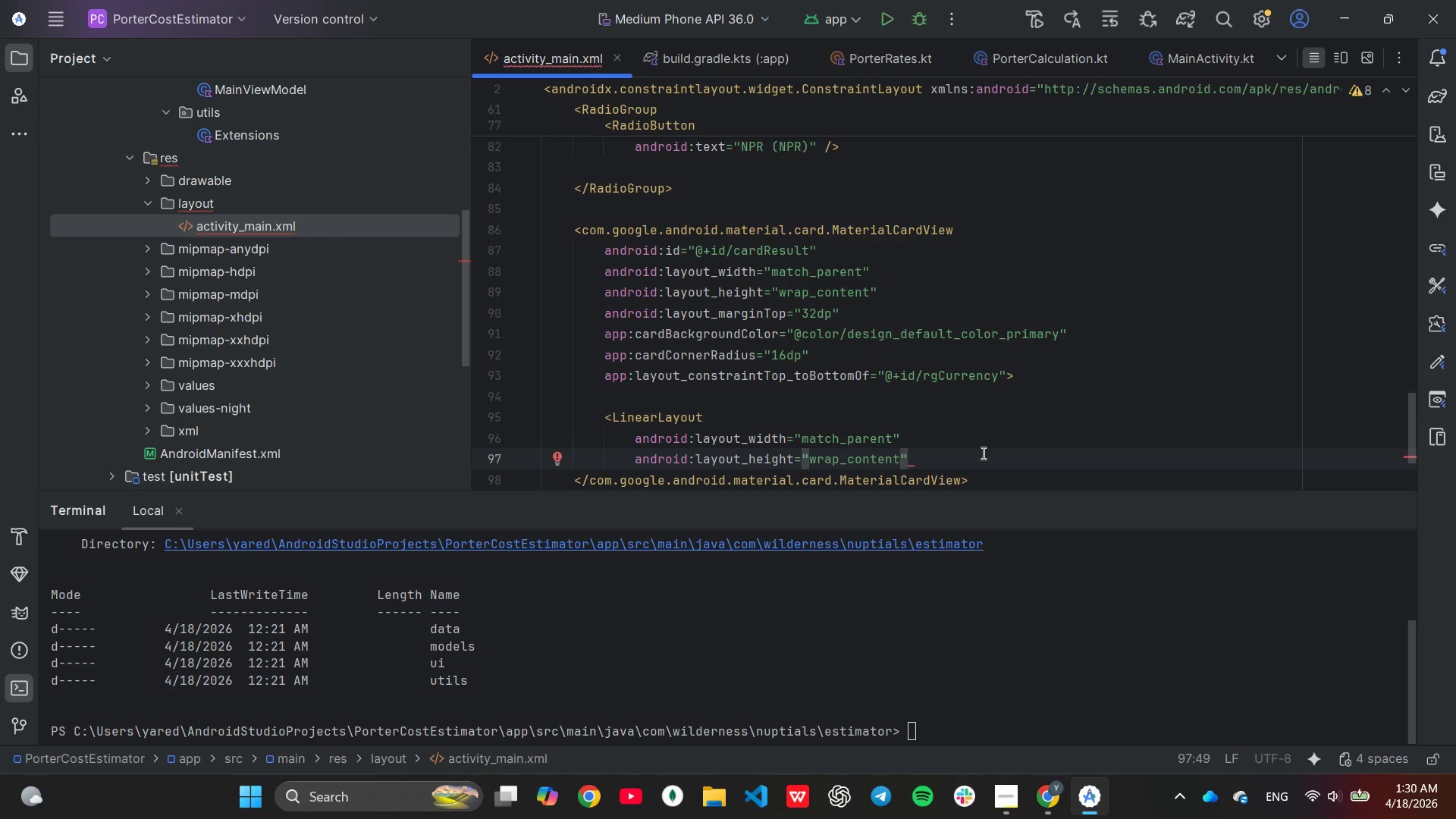 
key(Enter)
 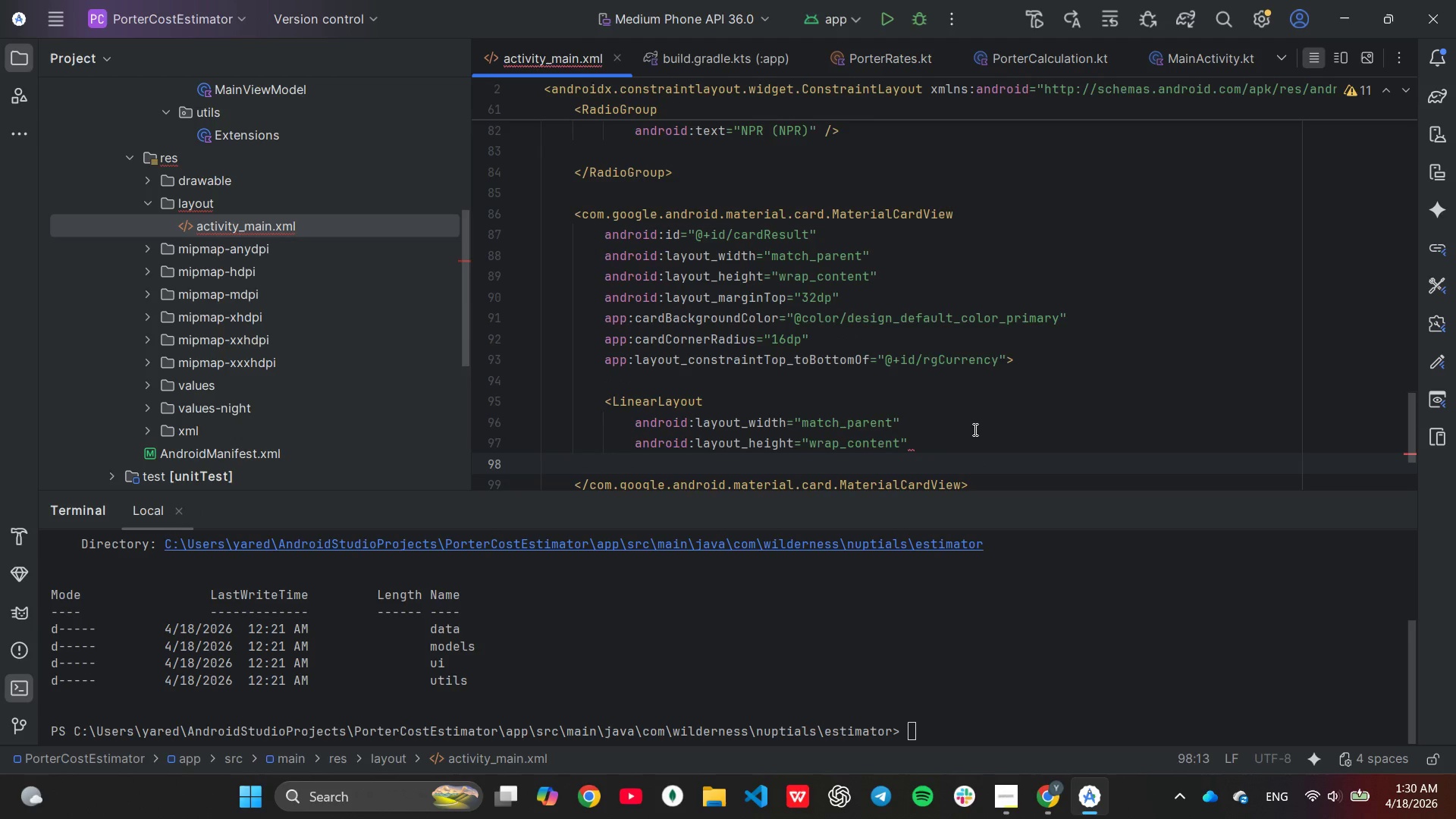 
type(android:)
 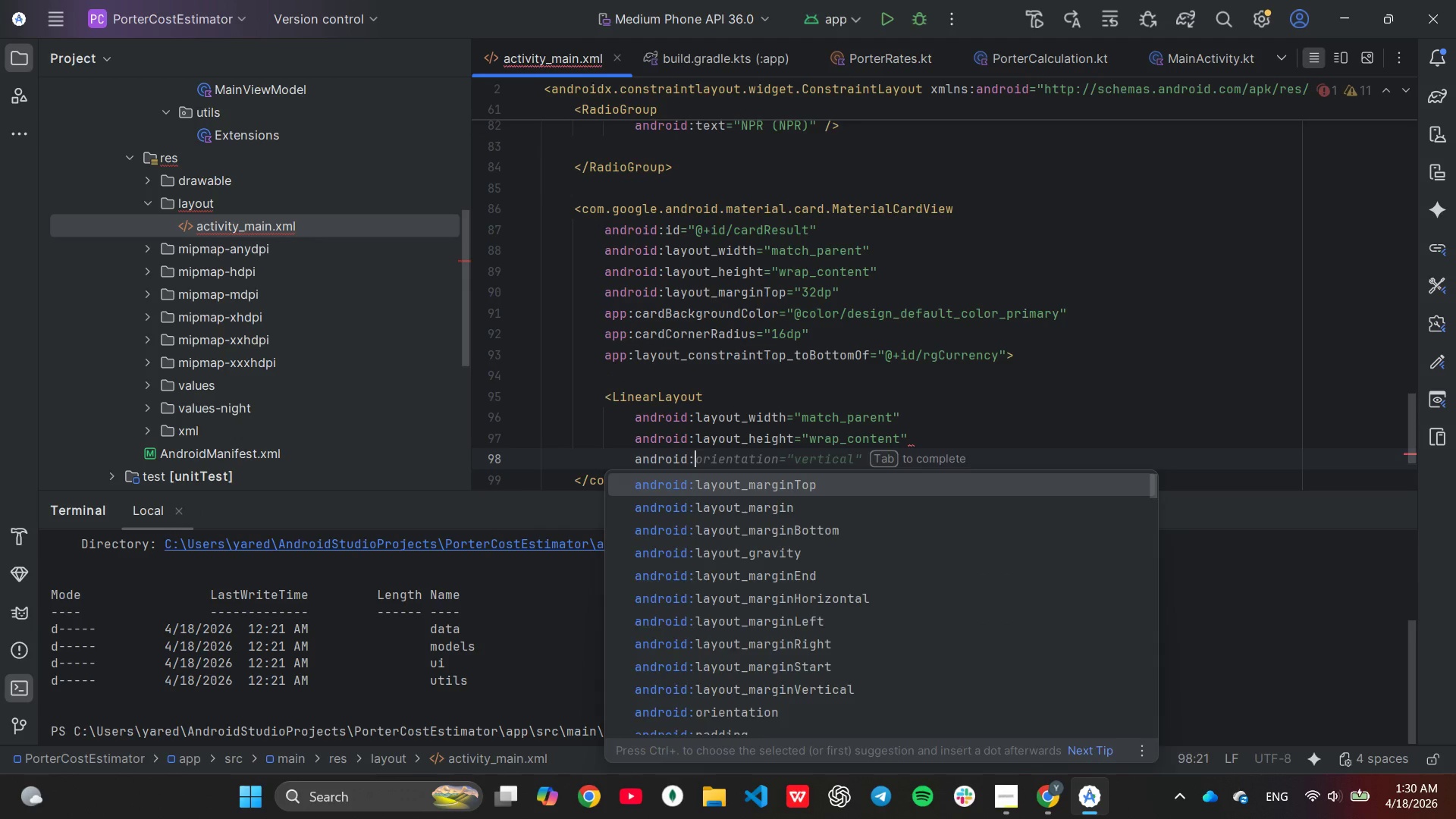 
key(Tab)
 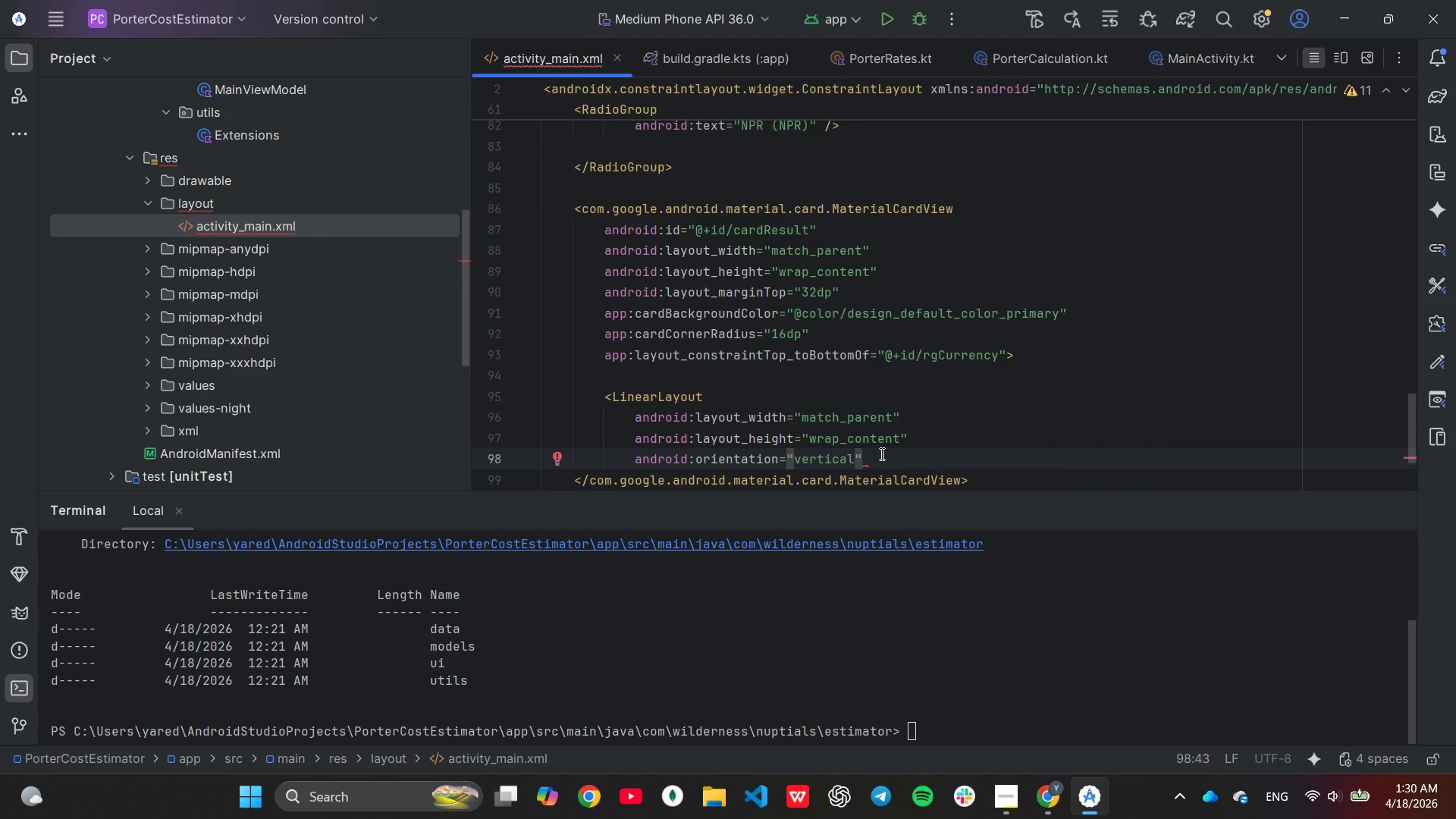 
key(Enter)
 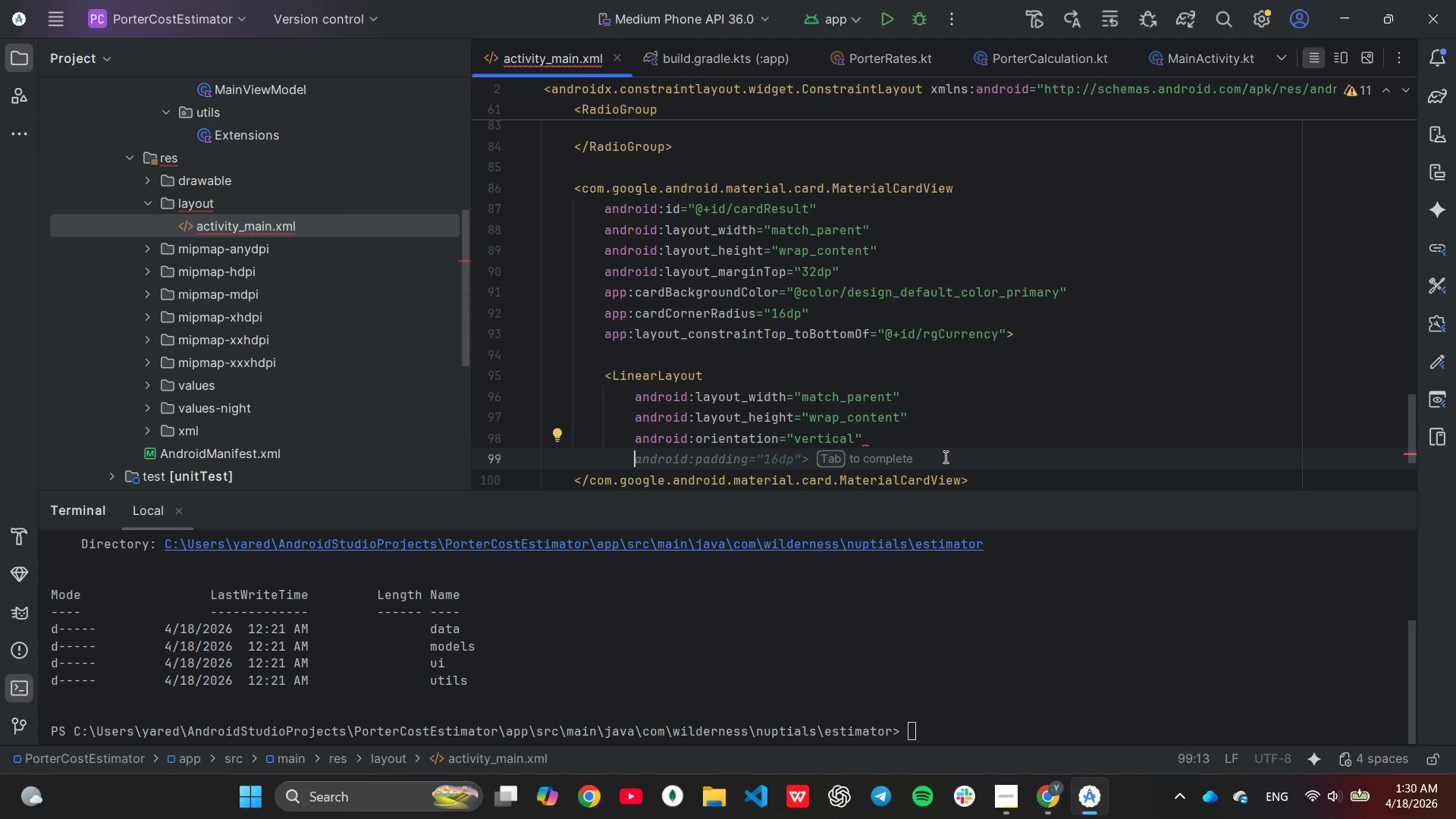 
key(Tab)
 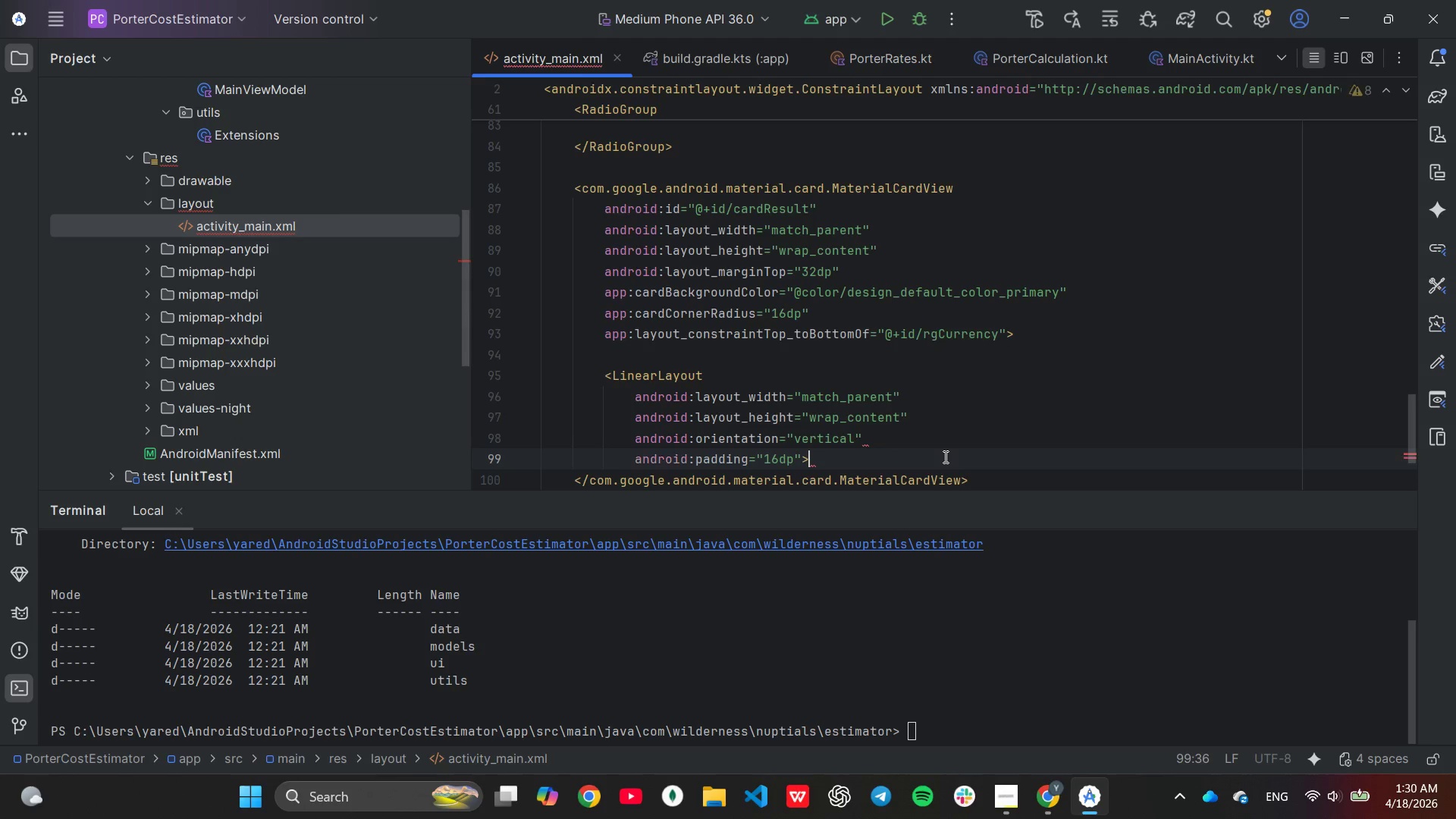 
key(ArrowLeft)
 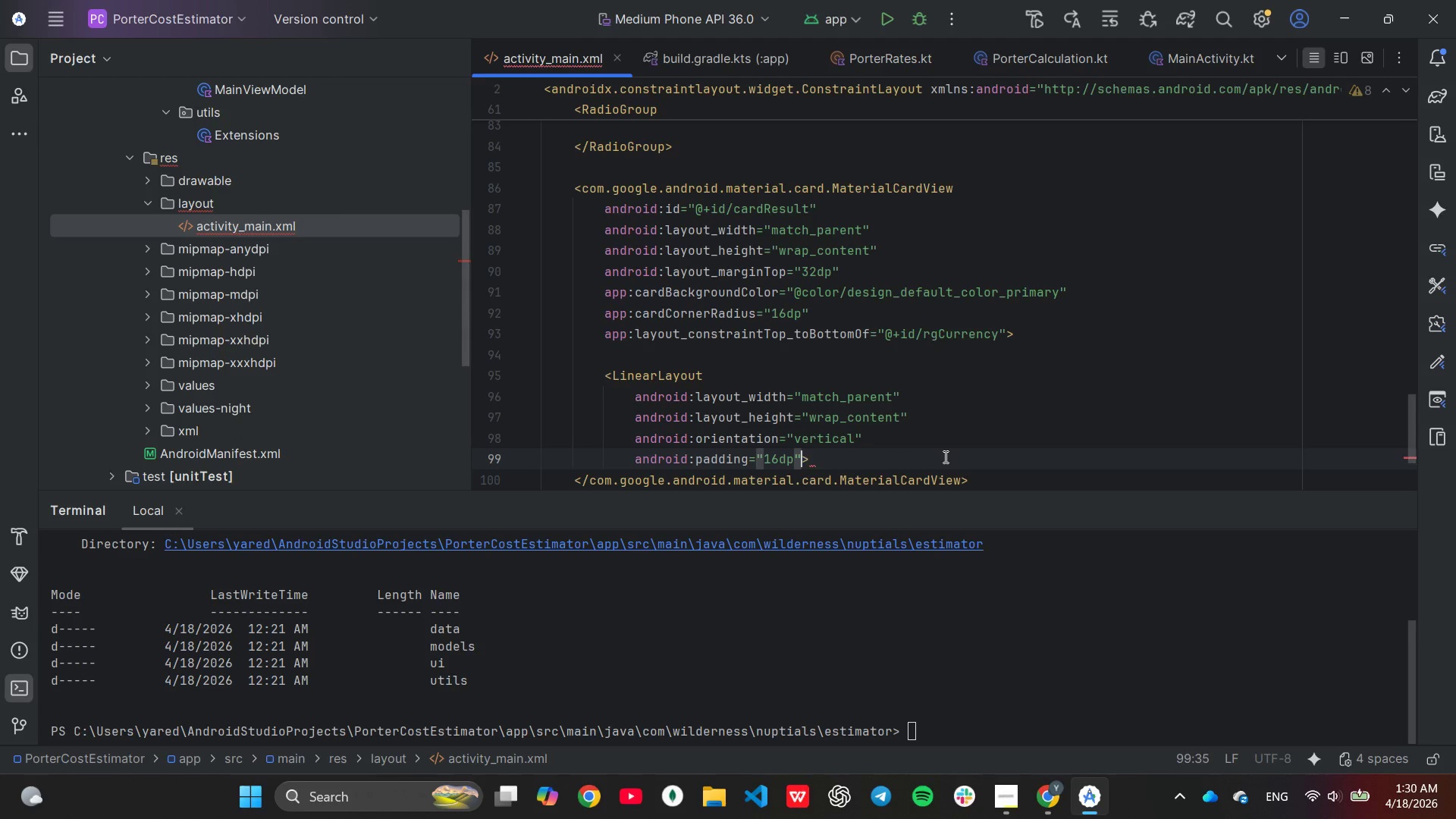 
key(ArrowLeft)
 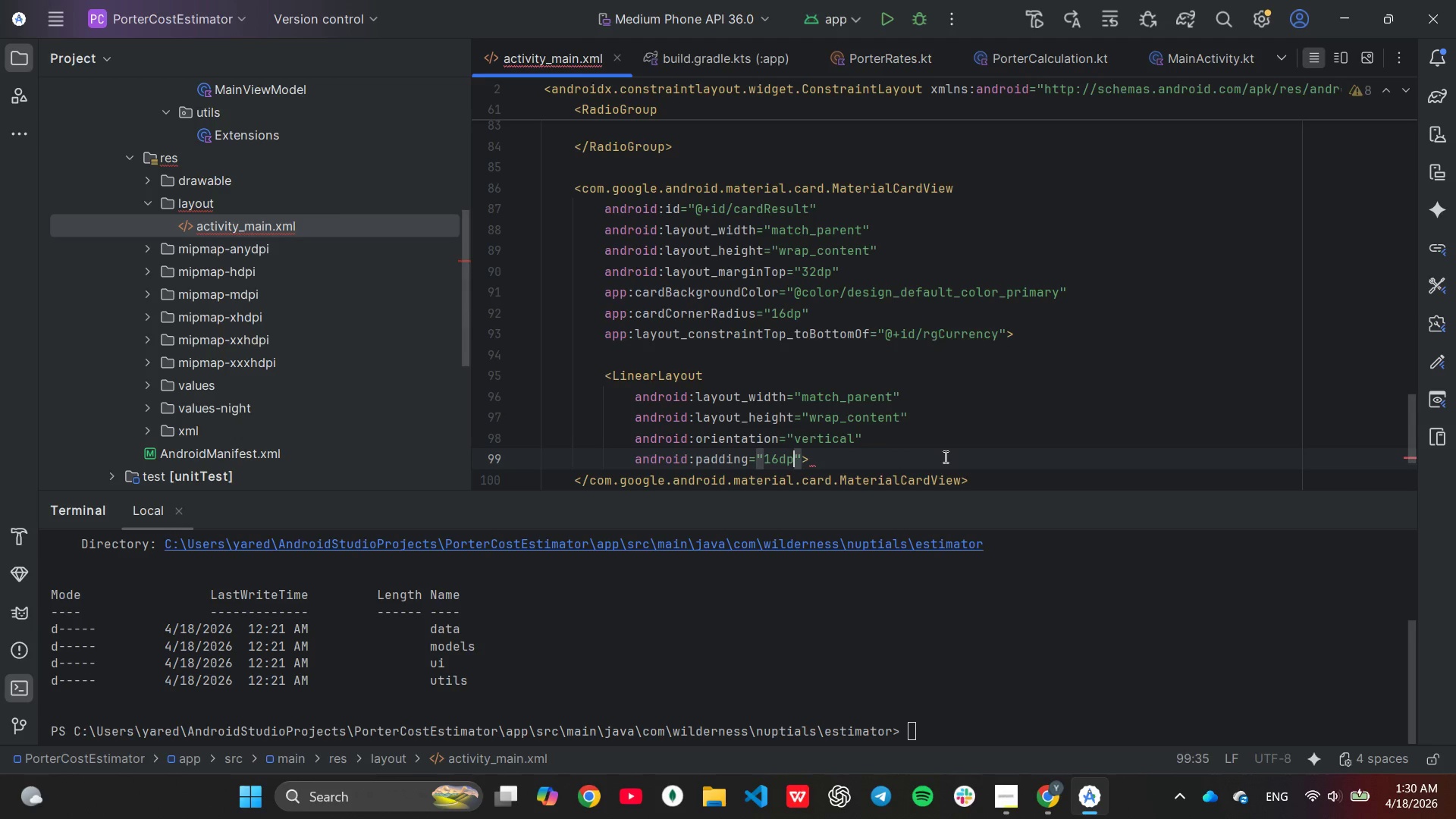 
key(ArrowLeft)
 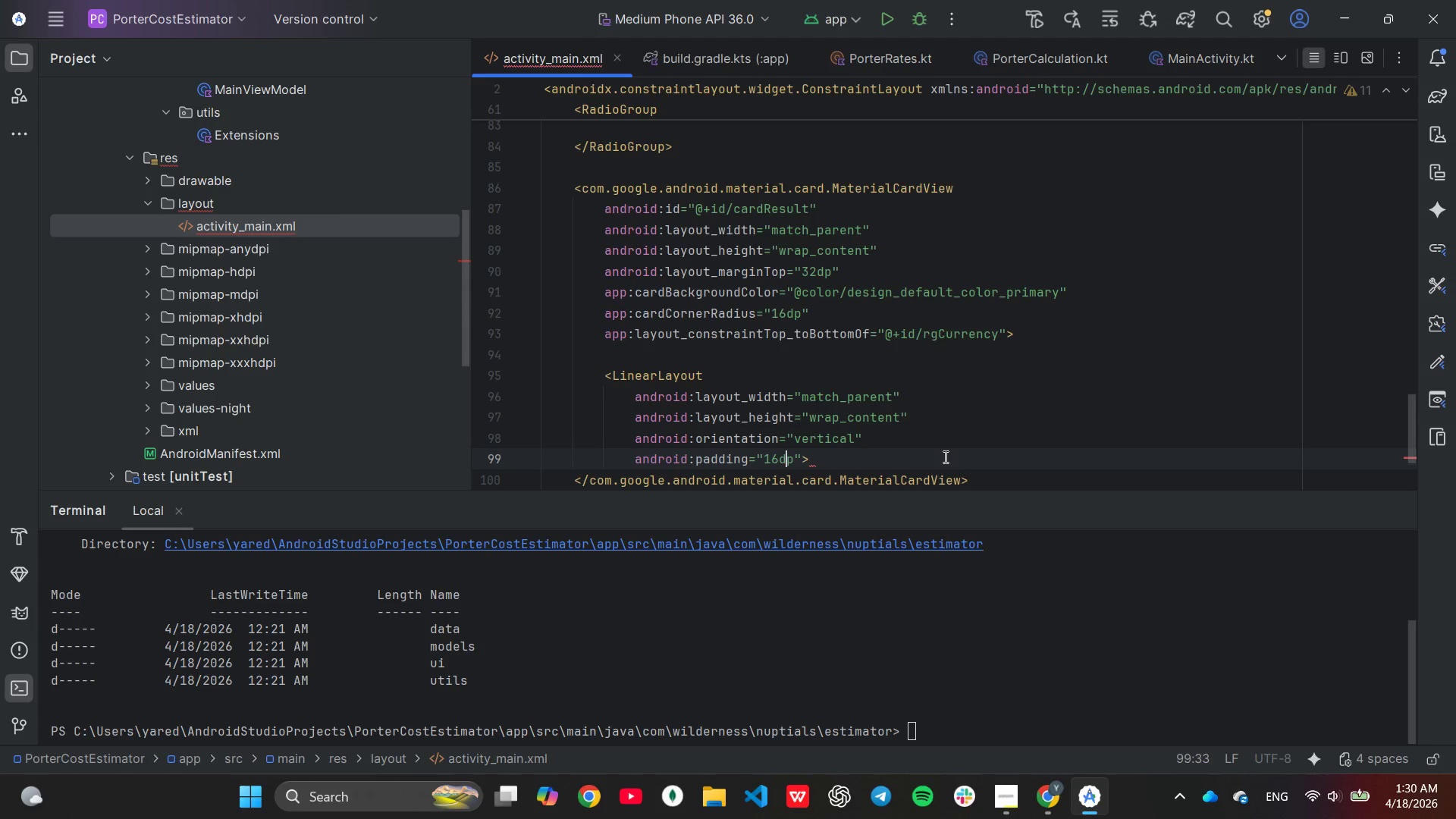 
key(ArrowLeft)
 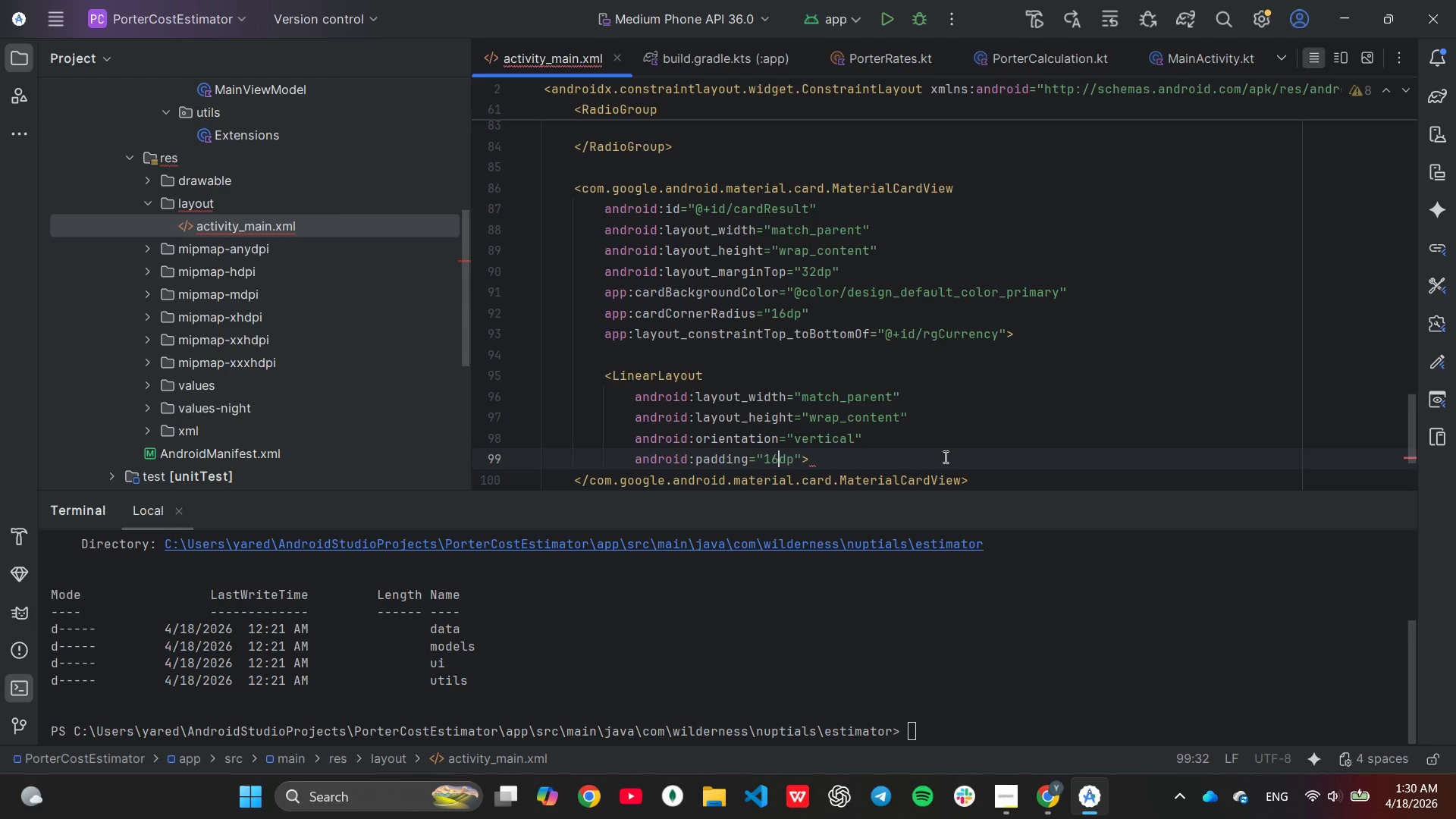 
key(Backspace)
key(Backspace)
type(24)
 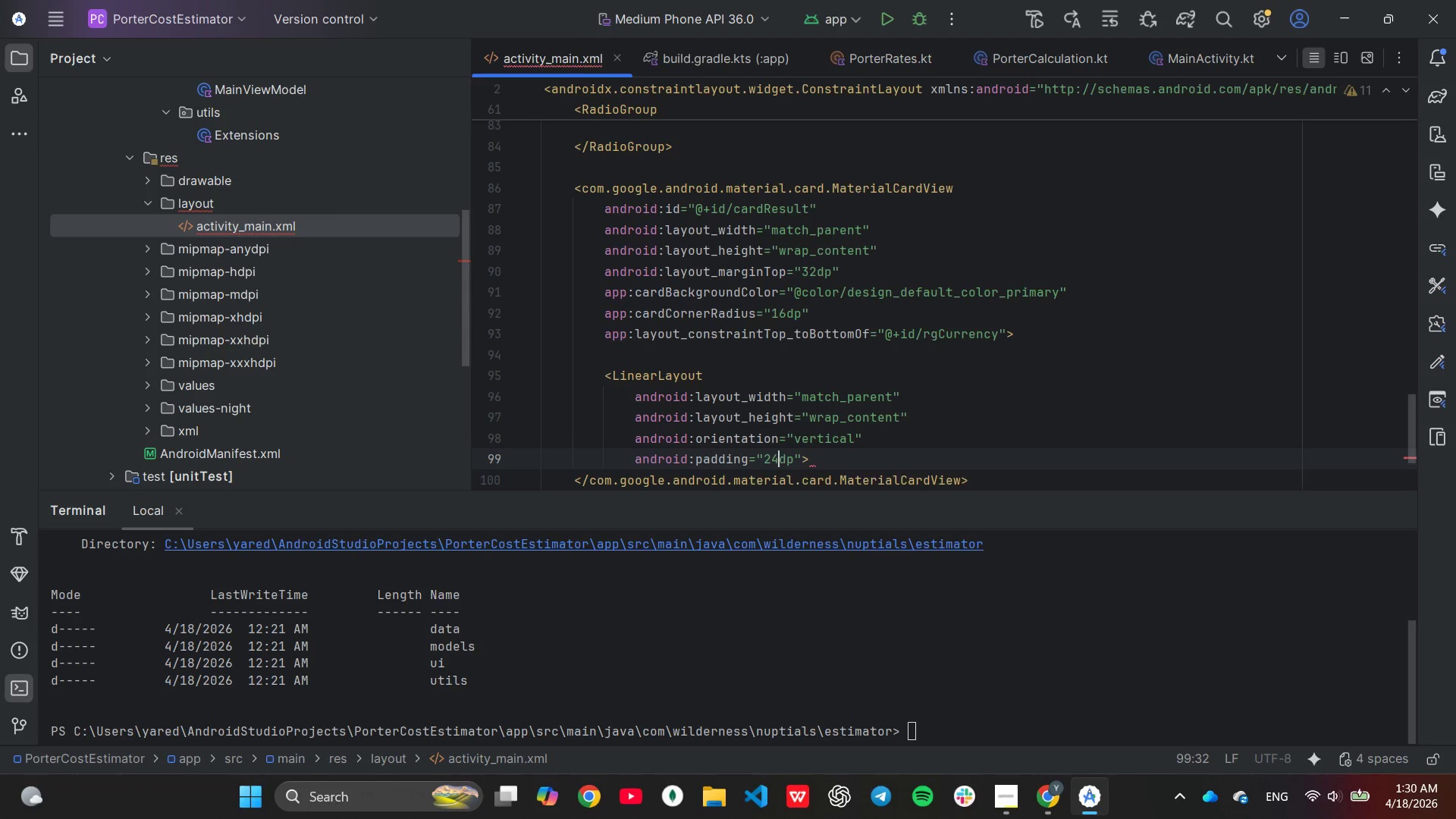 
key(ArrowRight)
 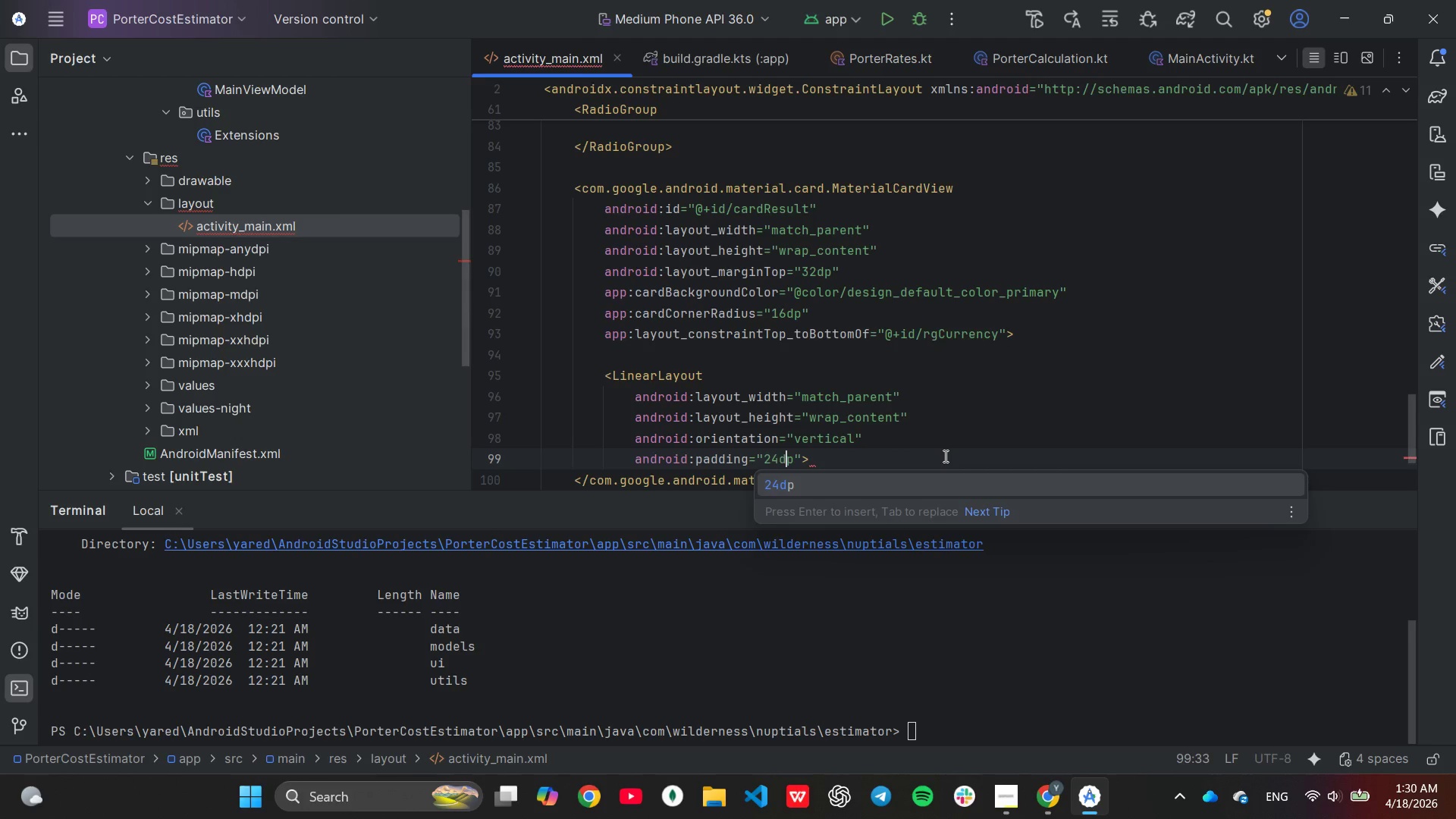 
key(ArrowRight)
 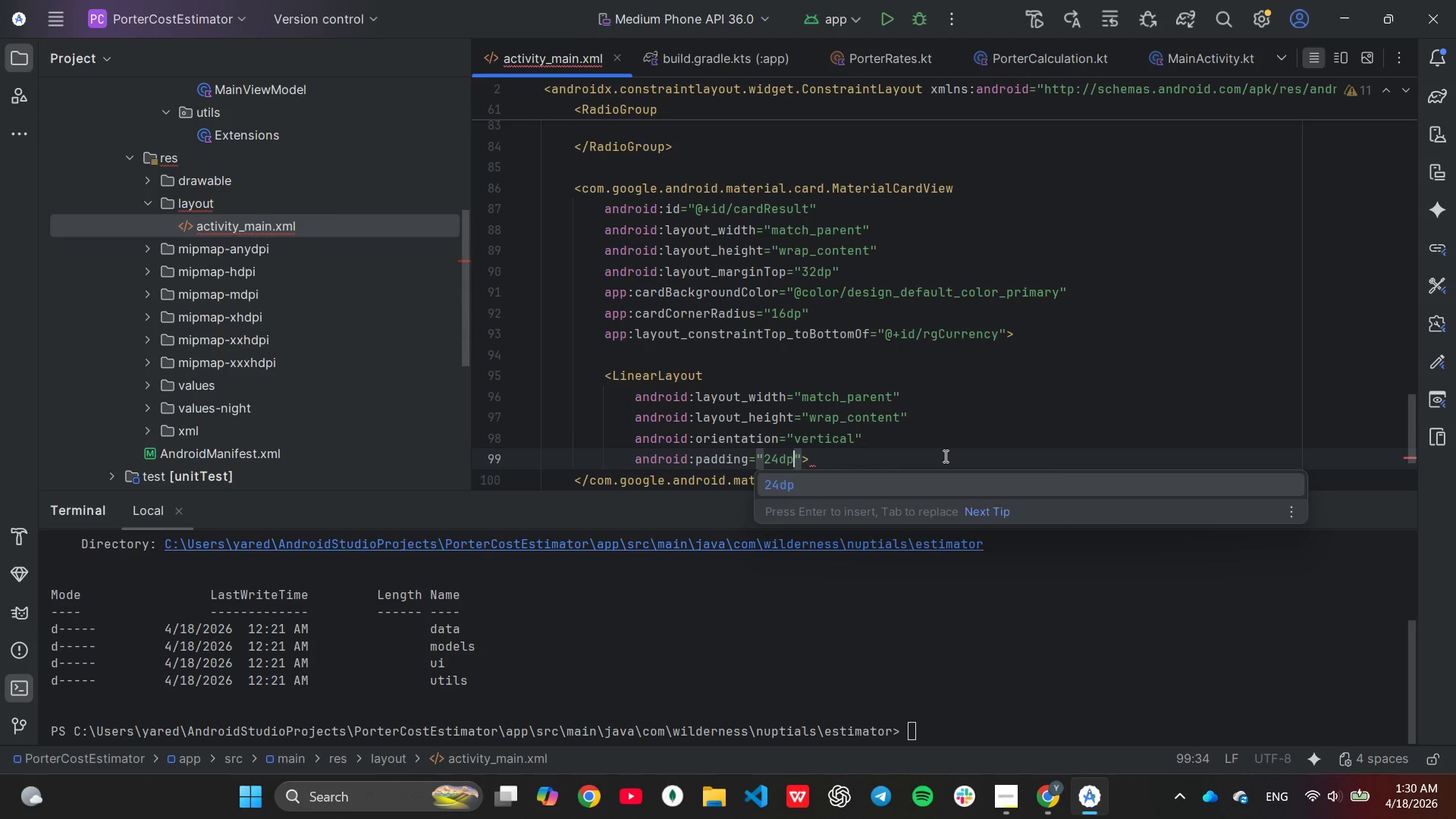 
key(ArrowRight)
 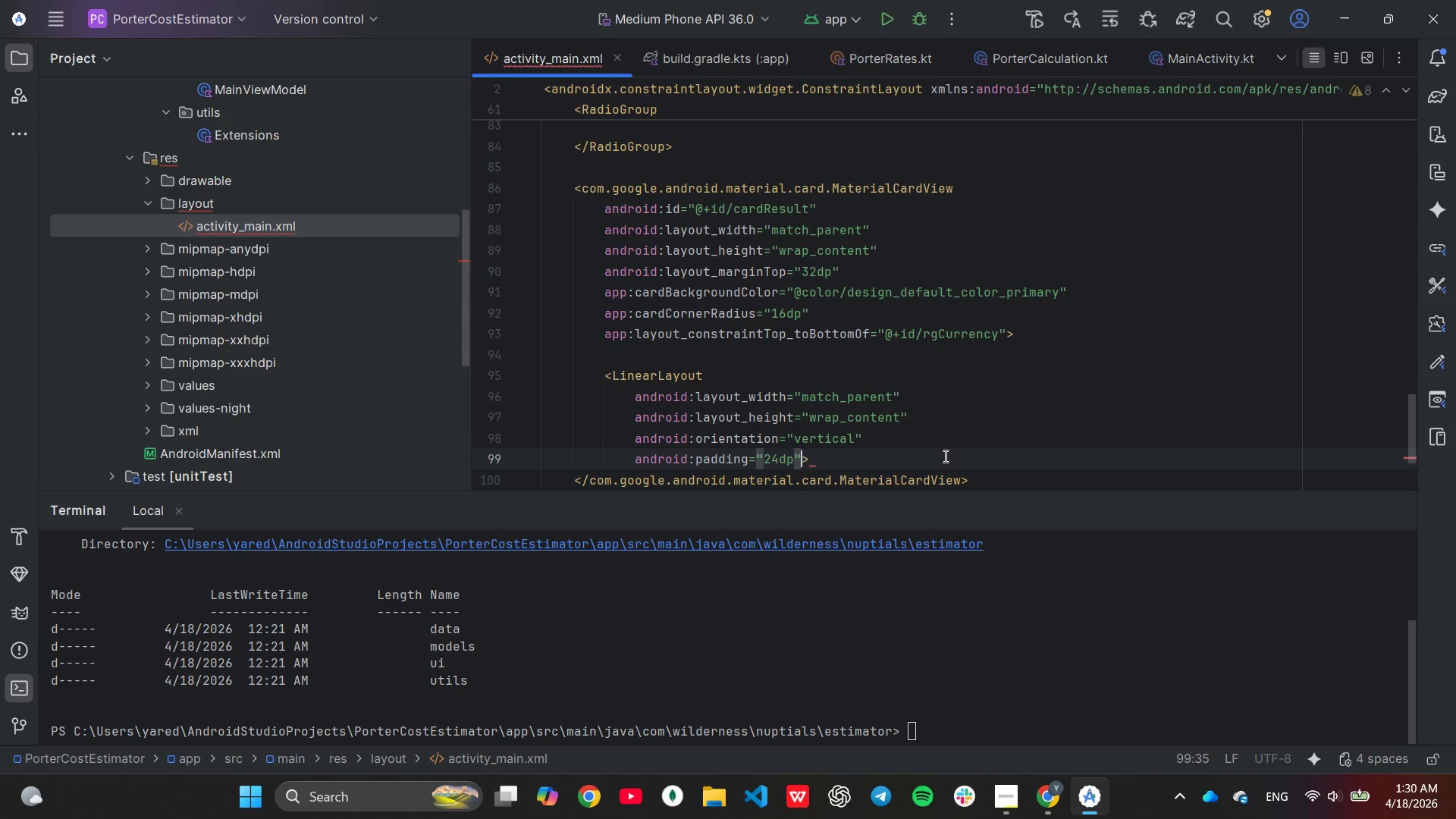 
key(ArrowRight)
 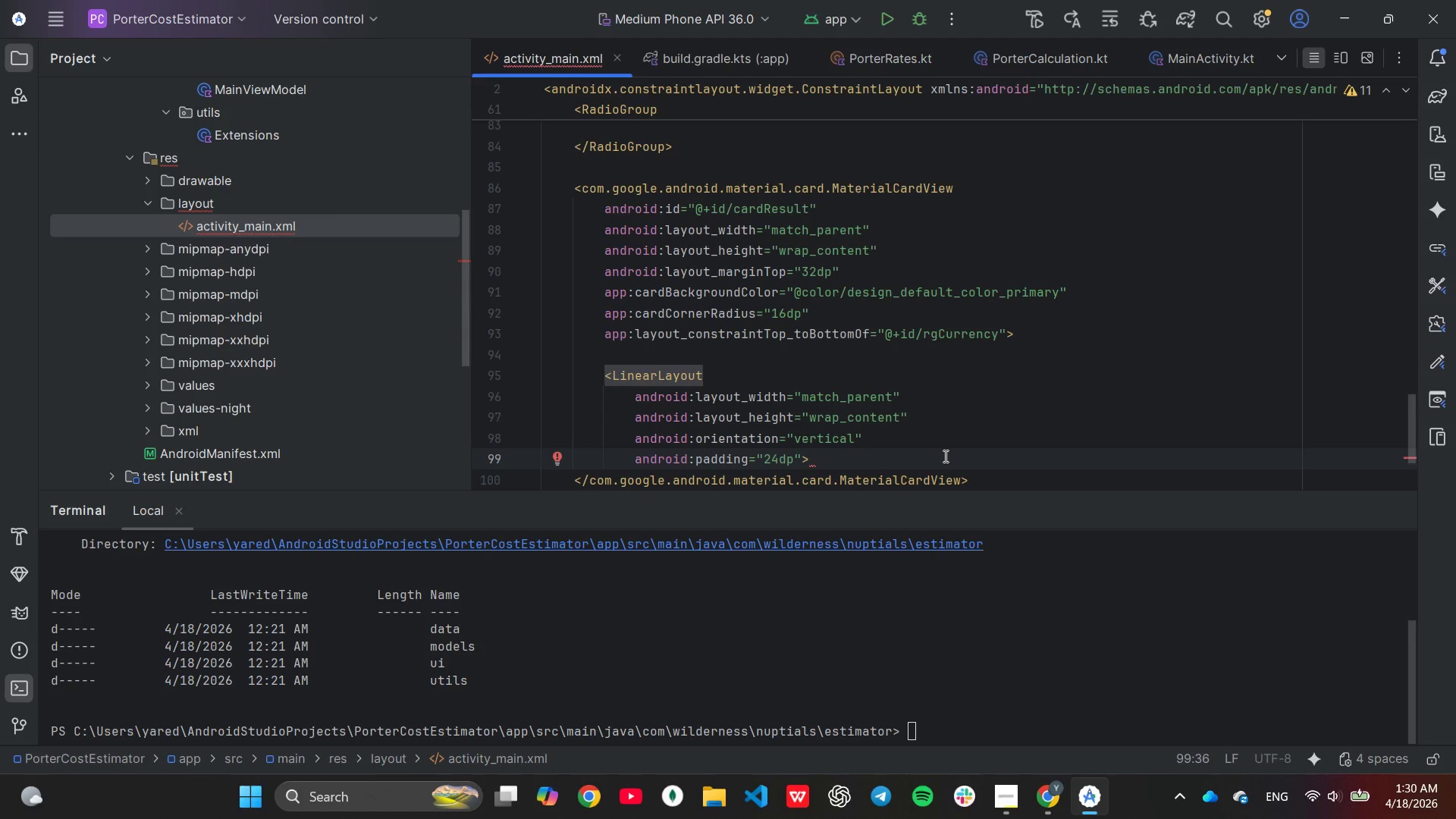 
key(ArrowLeft)
 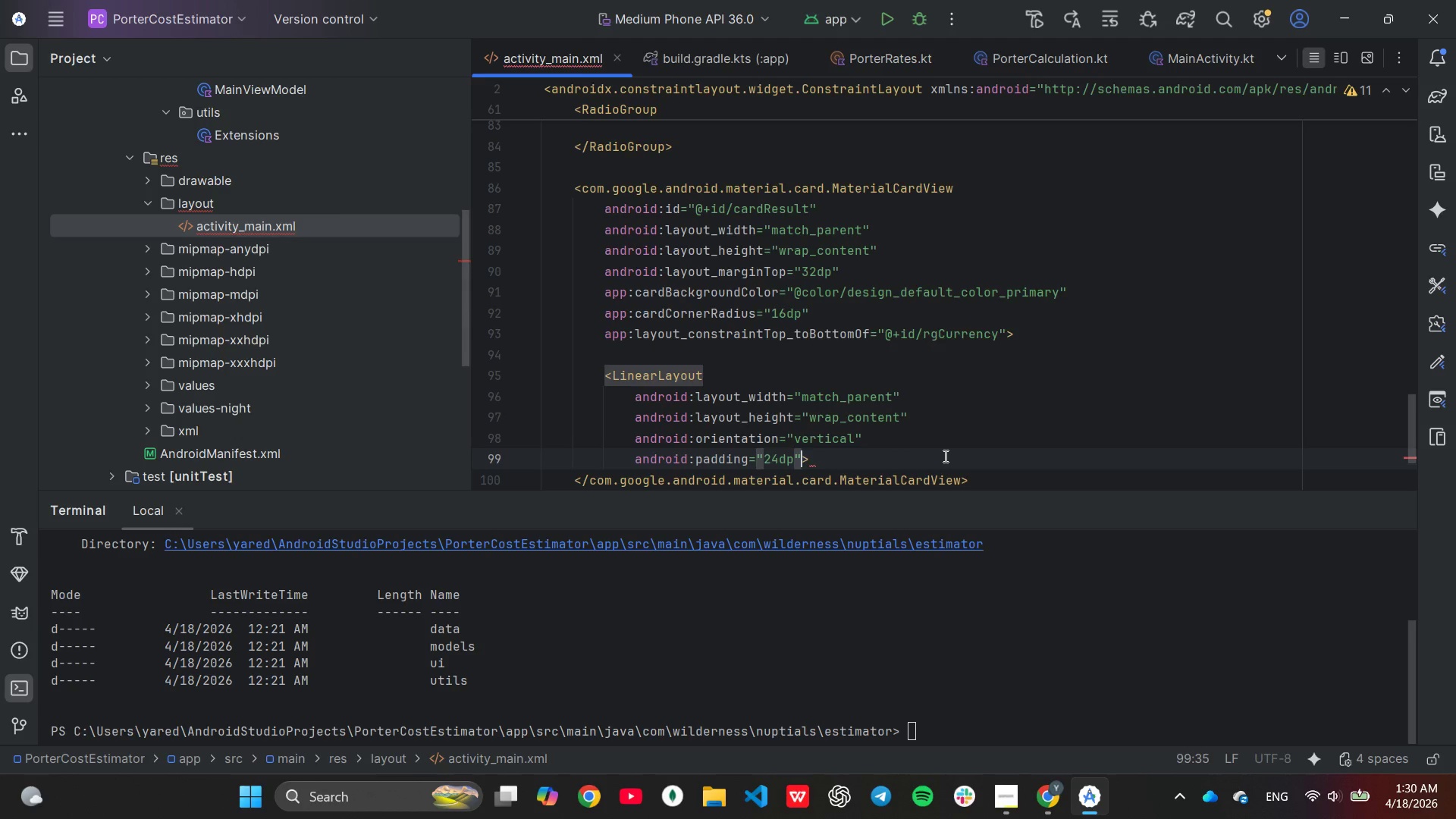 
key(Enter)
 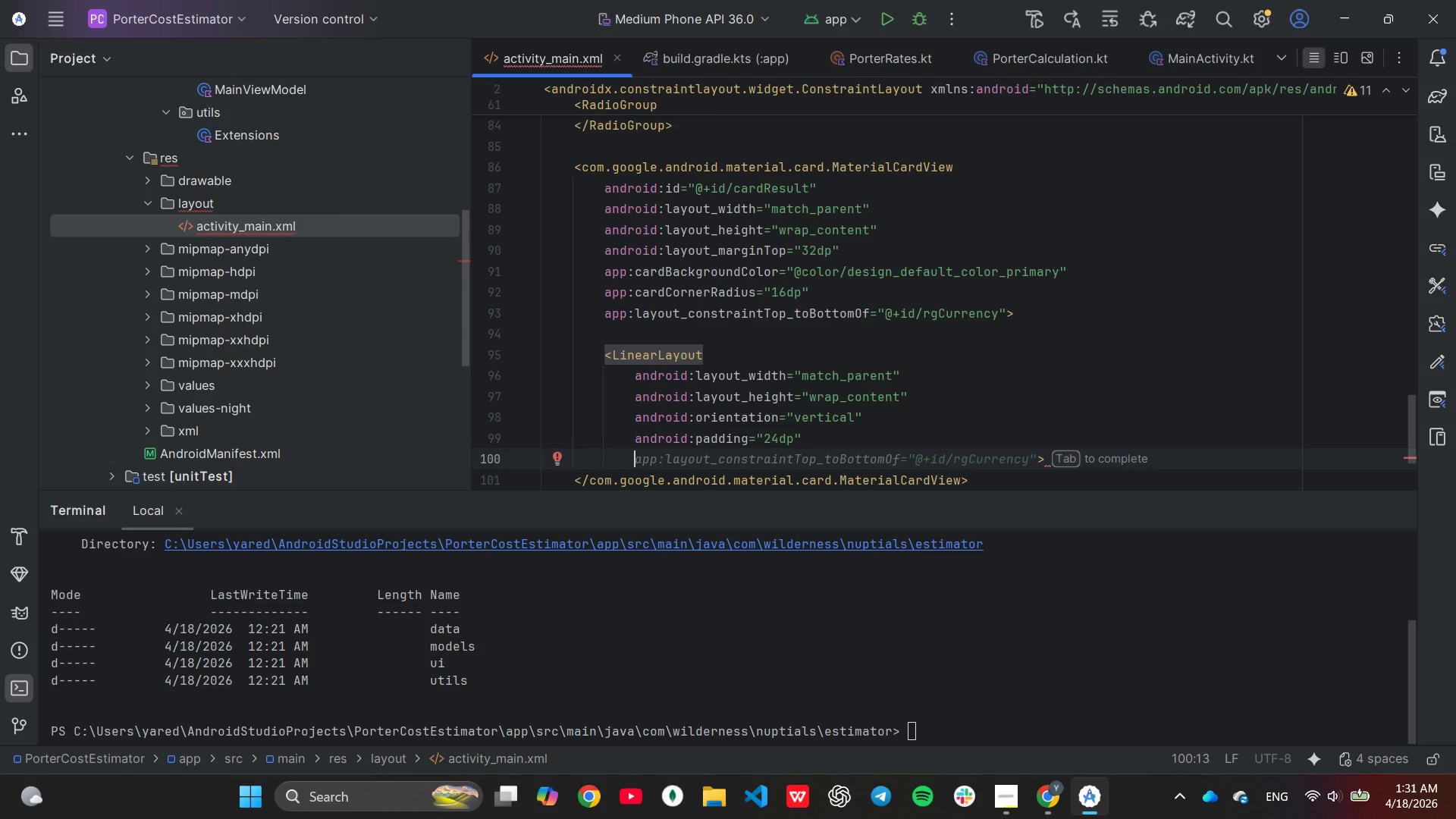 
type(android:gr)
 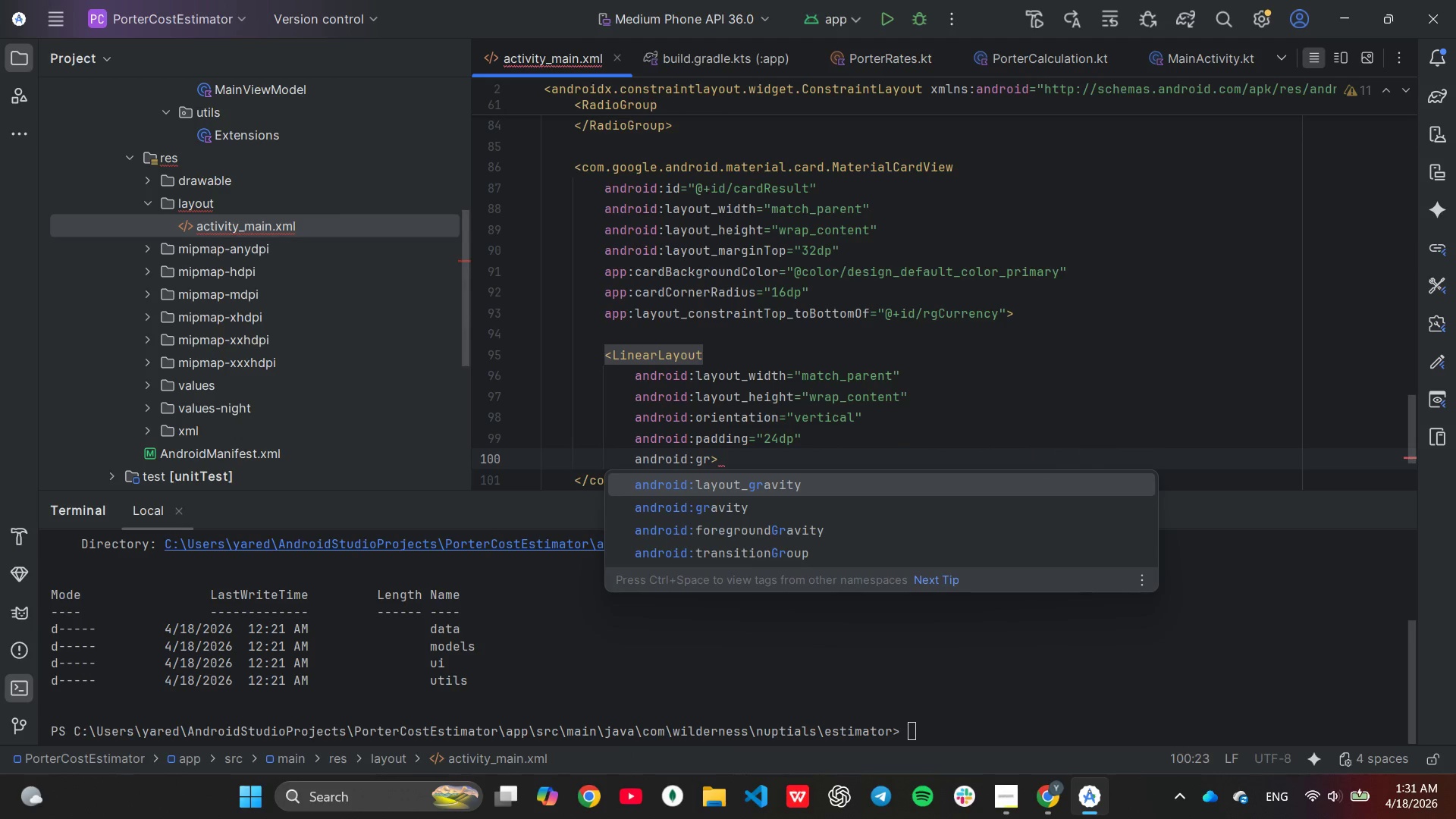 
key(ArrowDown)
 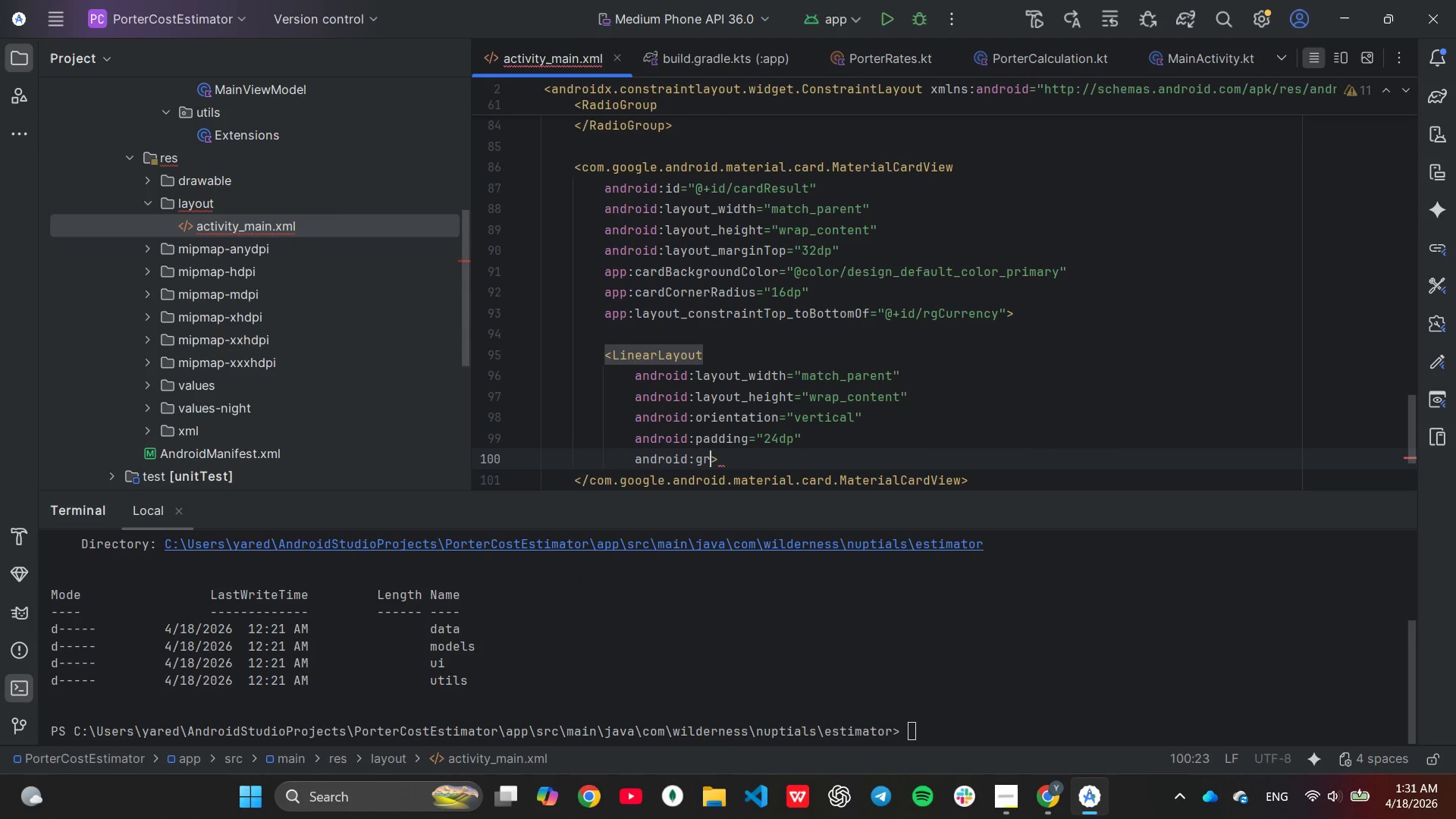 
key(Enter)
 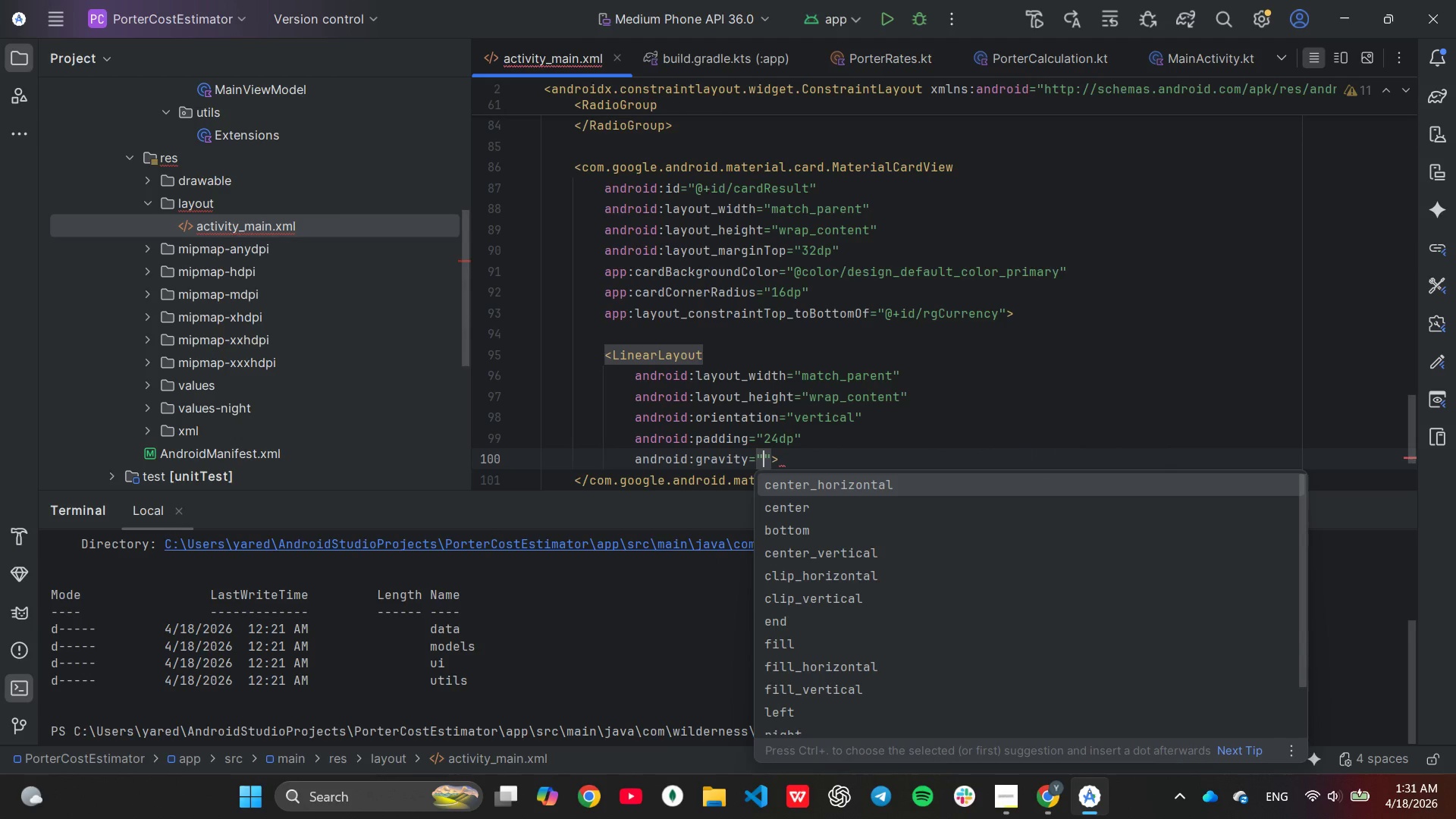 
type(ce)
 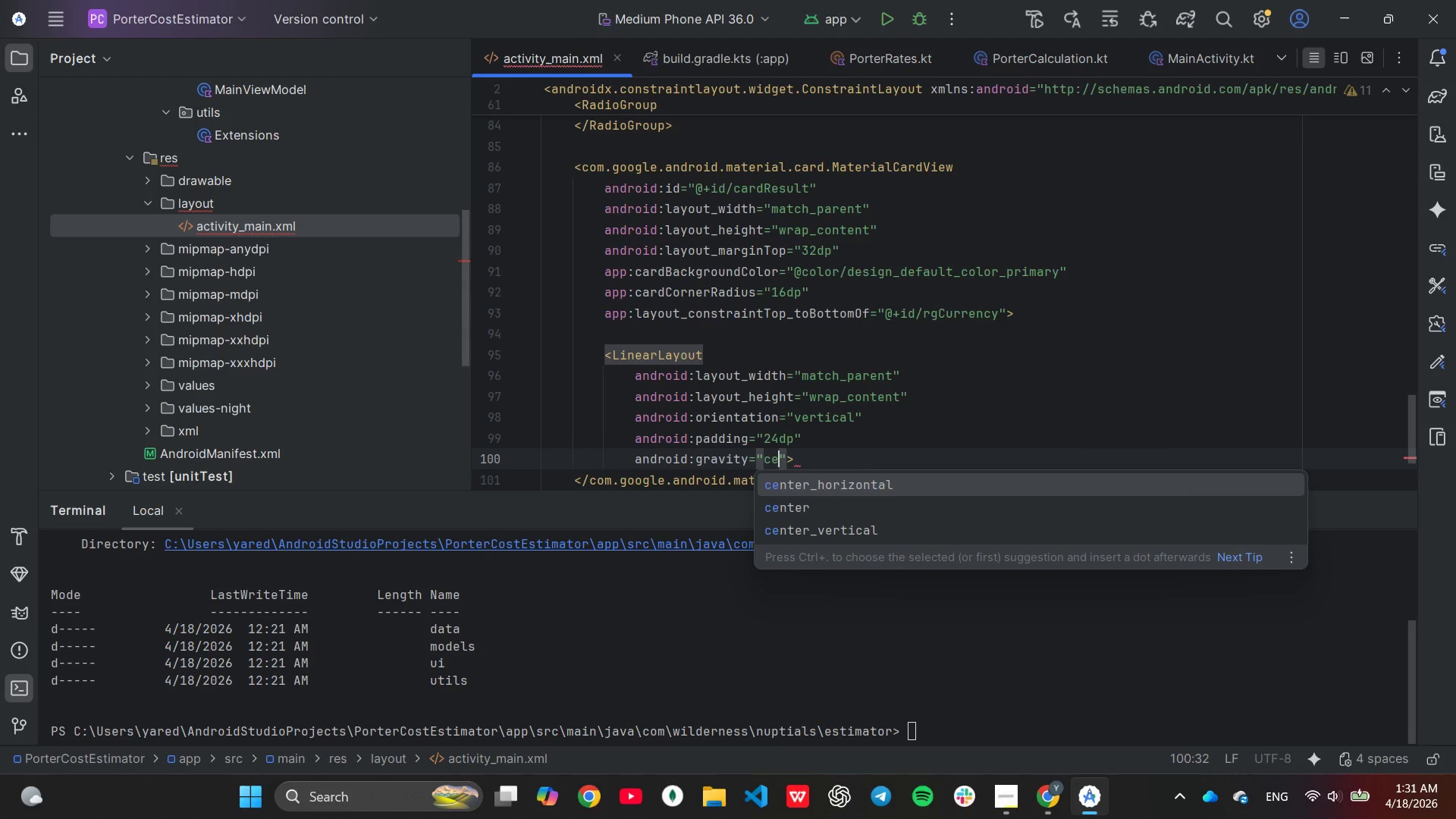 
key(ArrowDown)
 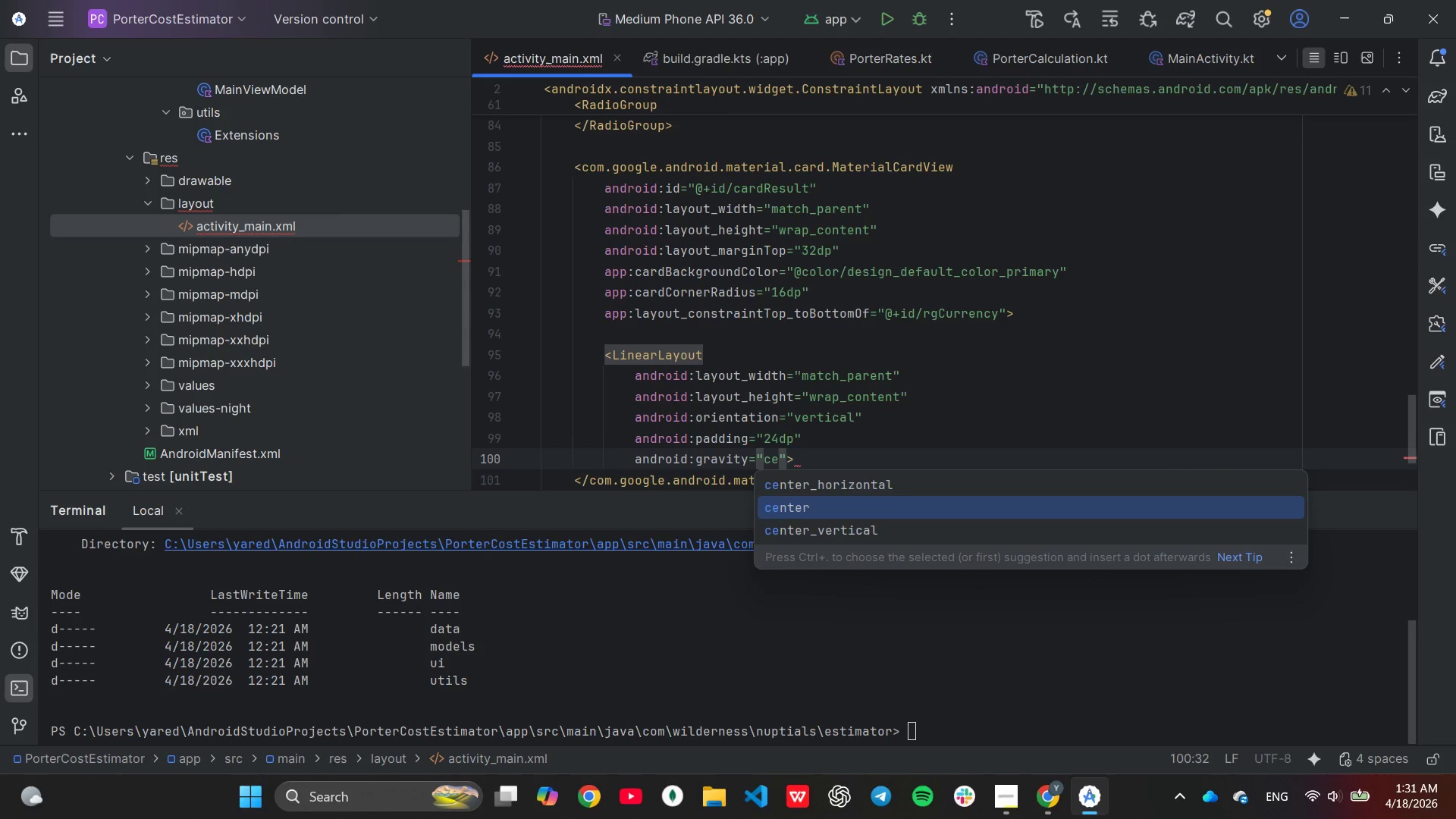 
key(Enter)
 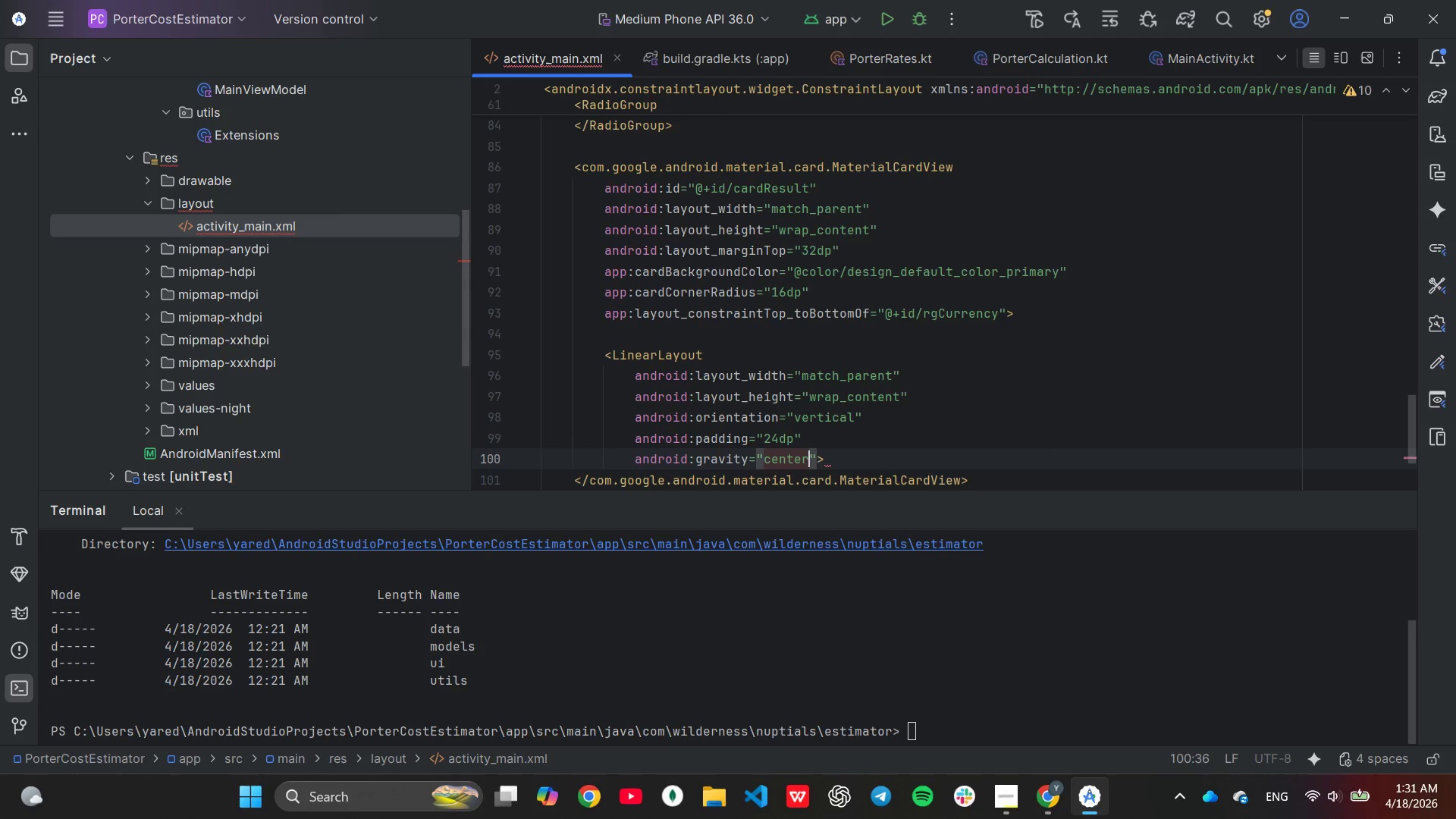 
key(ArrowRight)
 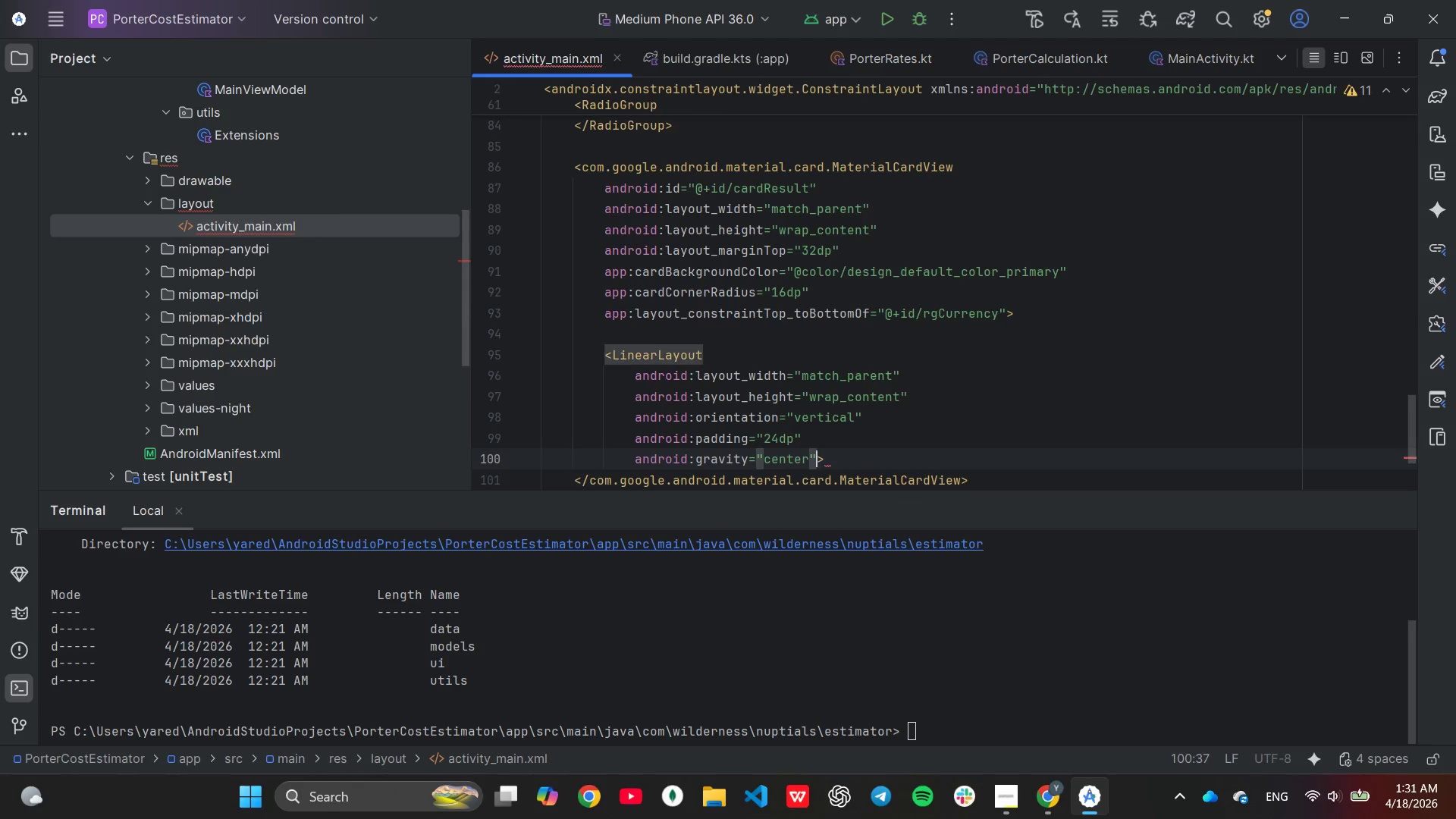 
key(ArrowRight)
 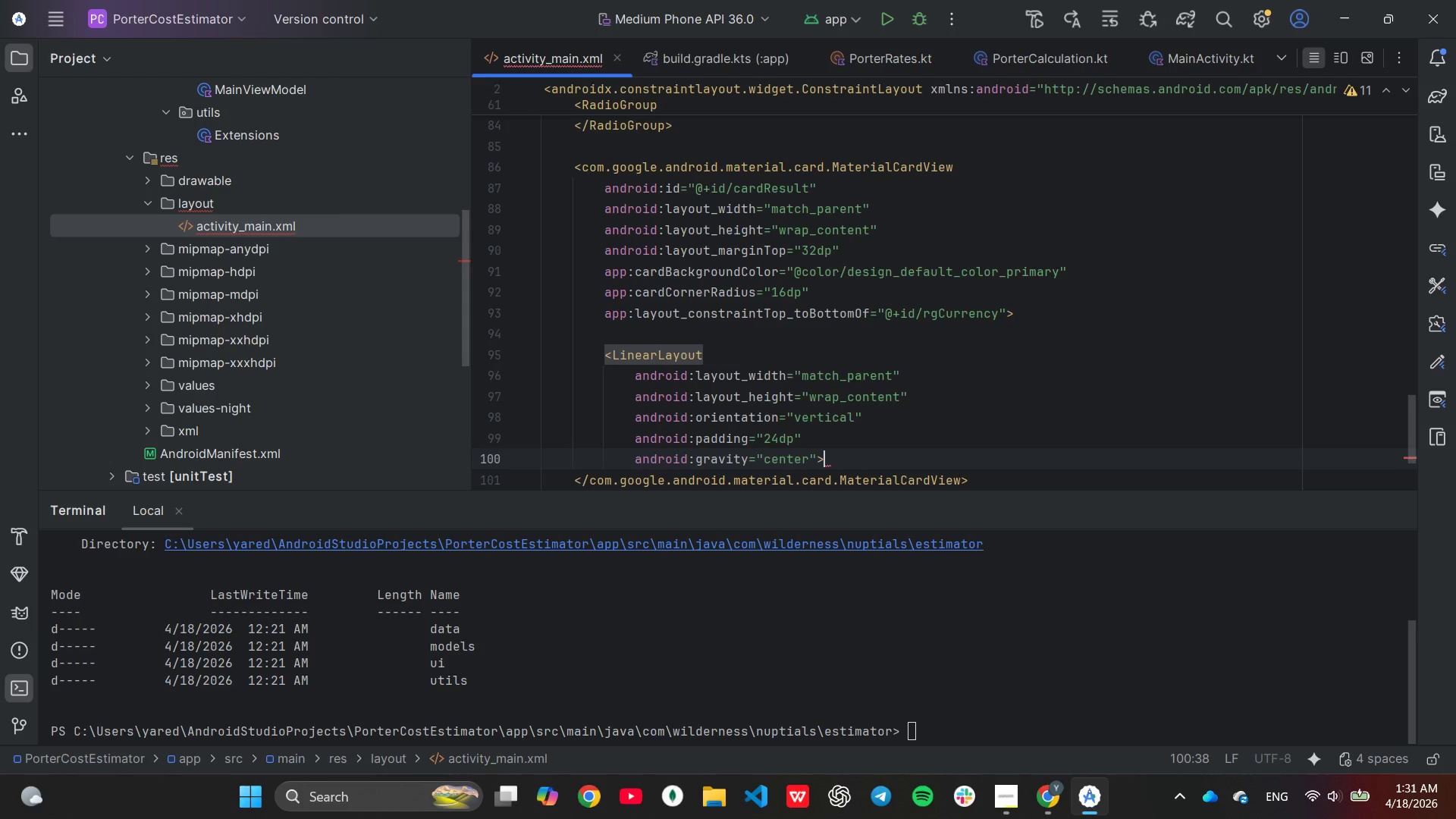 
key(Enter)
 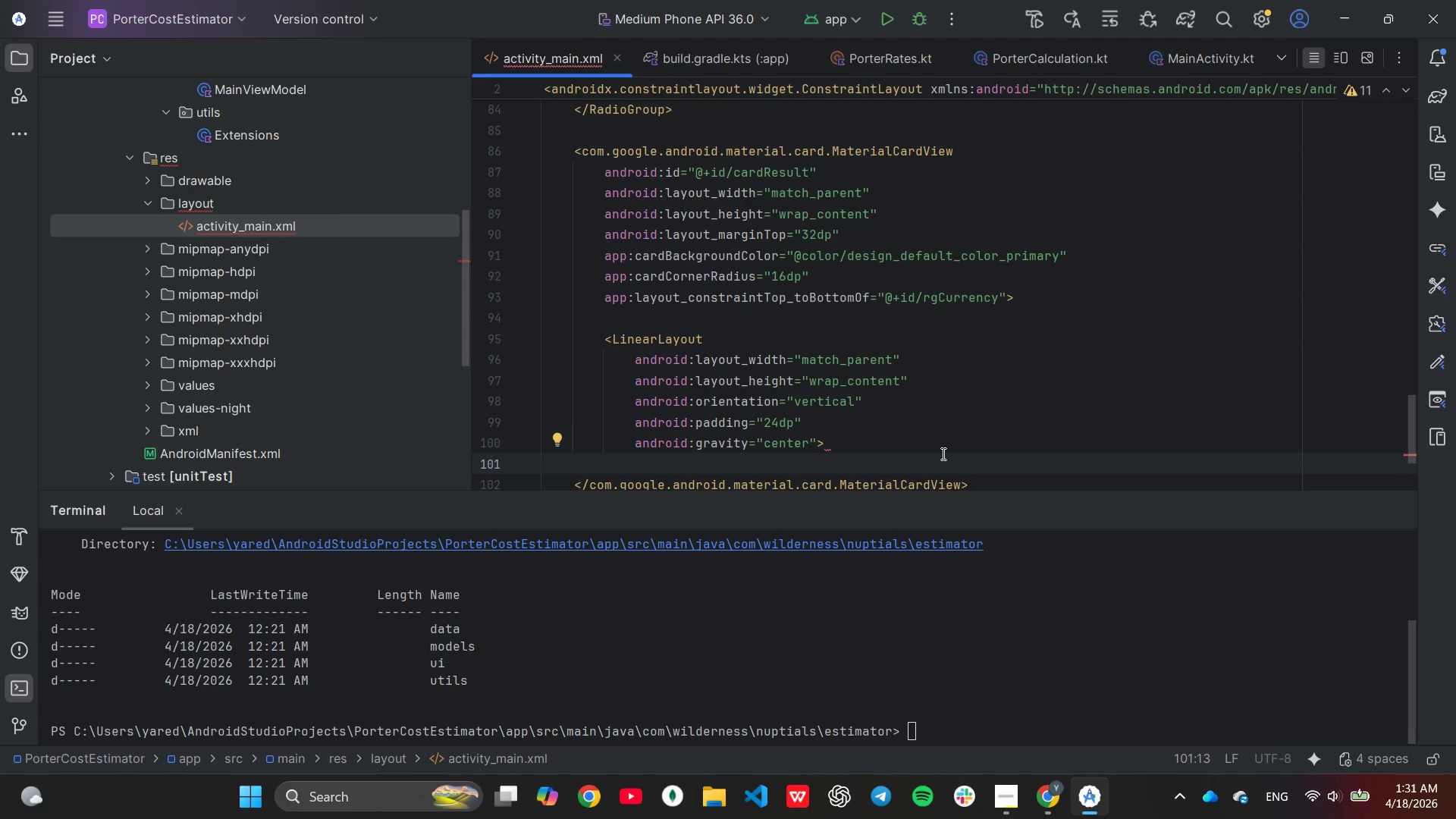 
wait(7.17)
 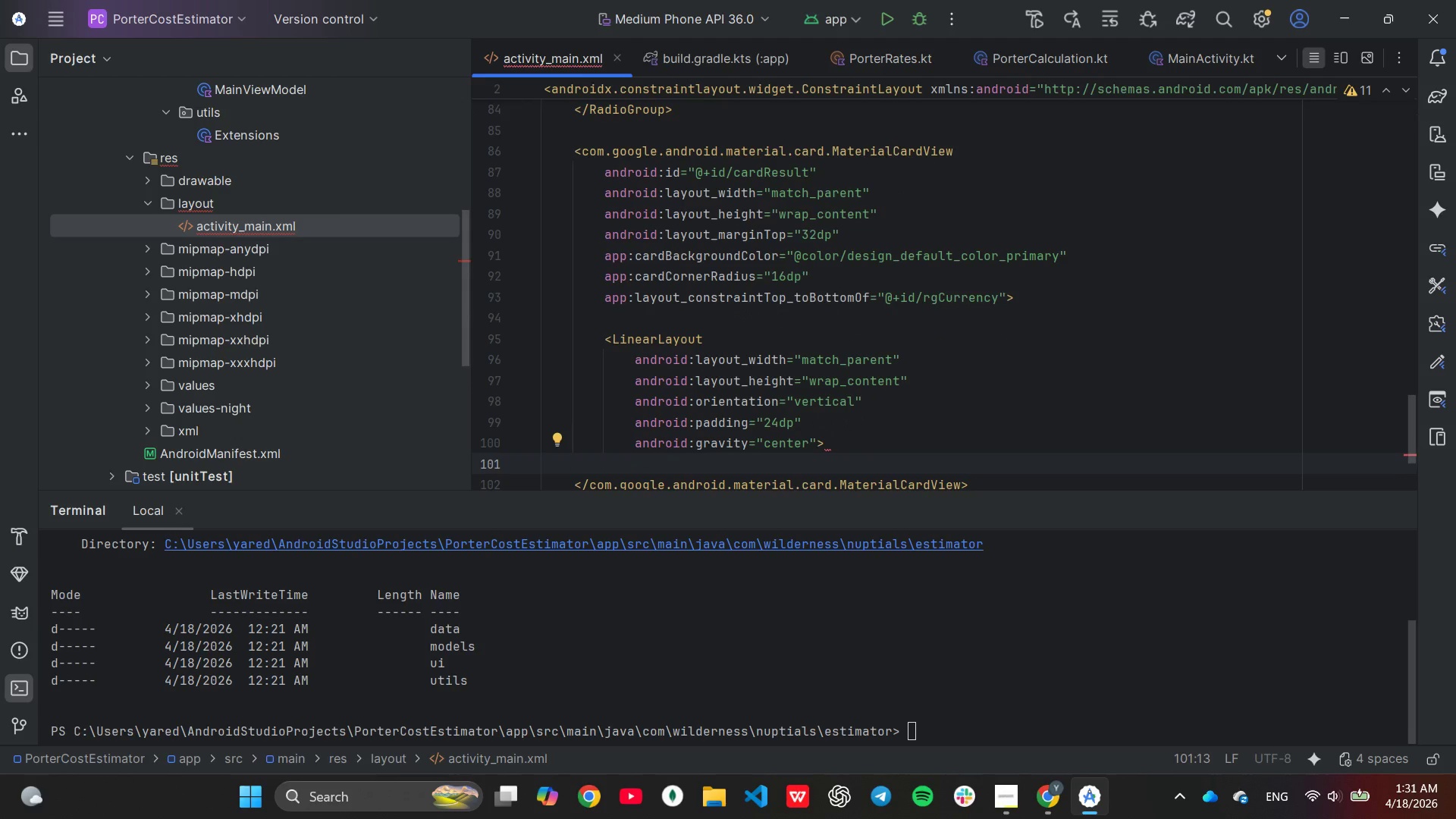 
key(Backspace)
 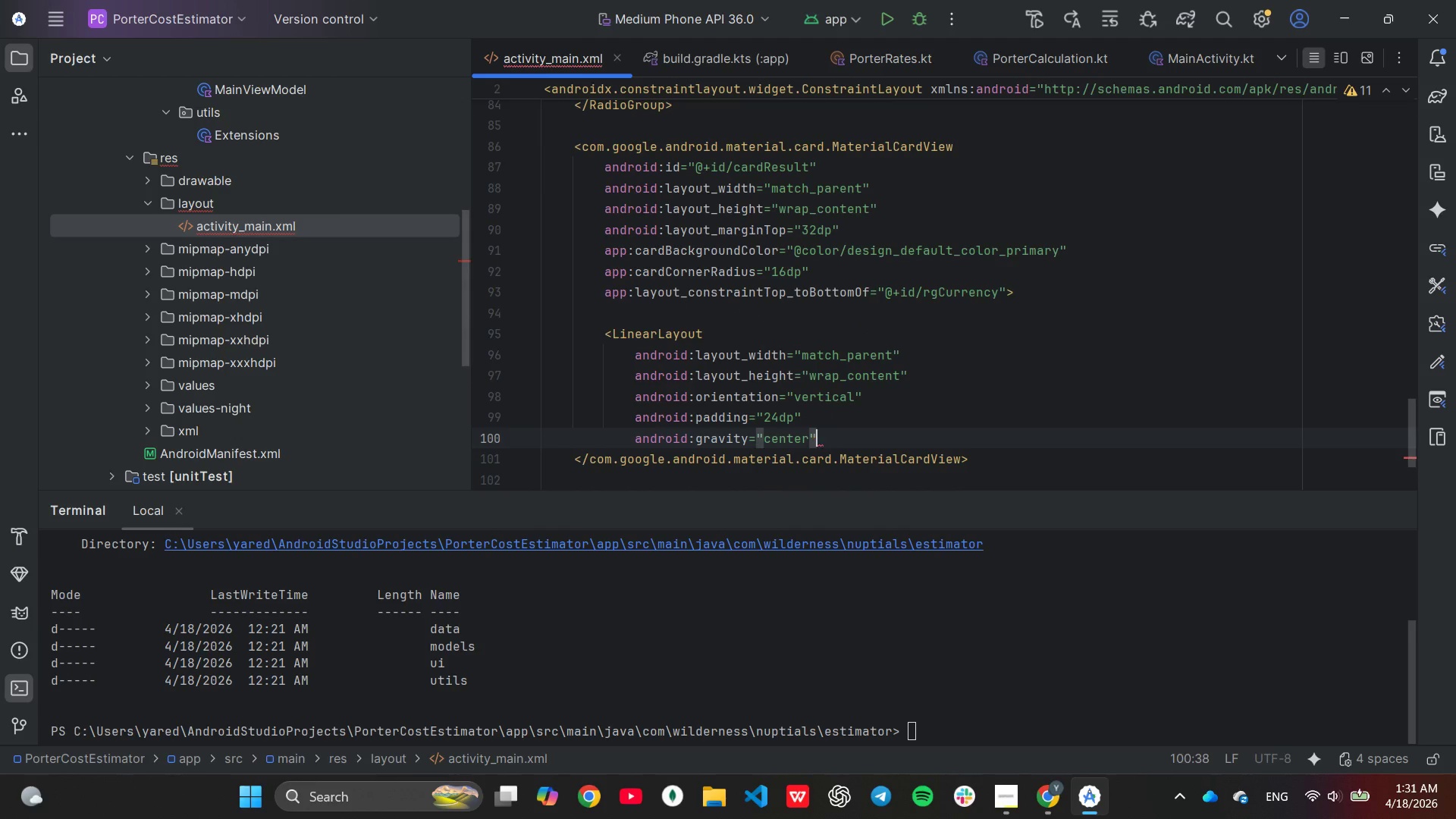 
key(Backspace)
 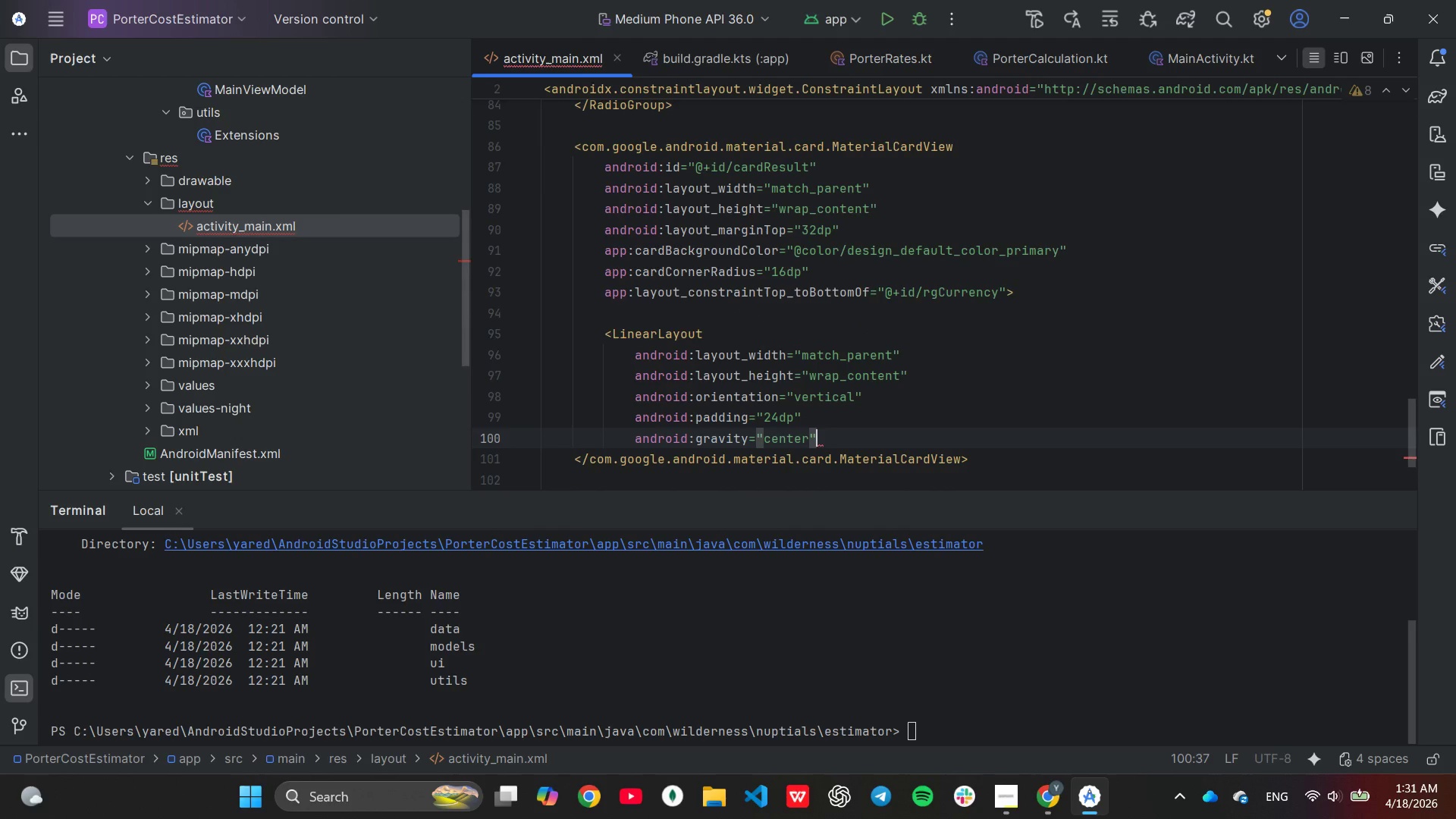 
key(Shift+ShiftLeft)
 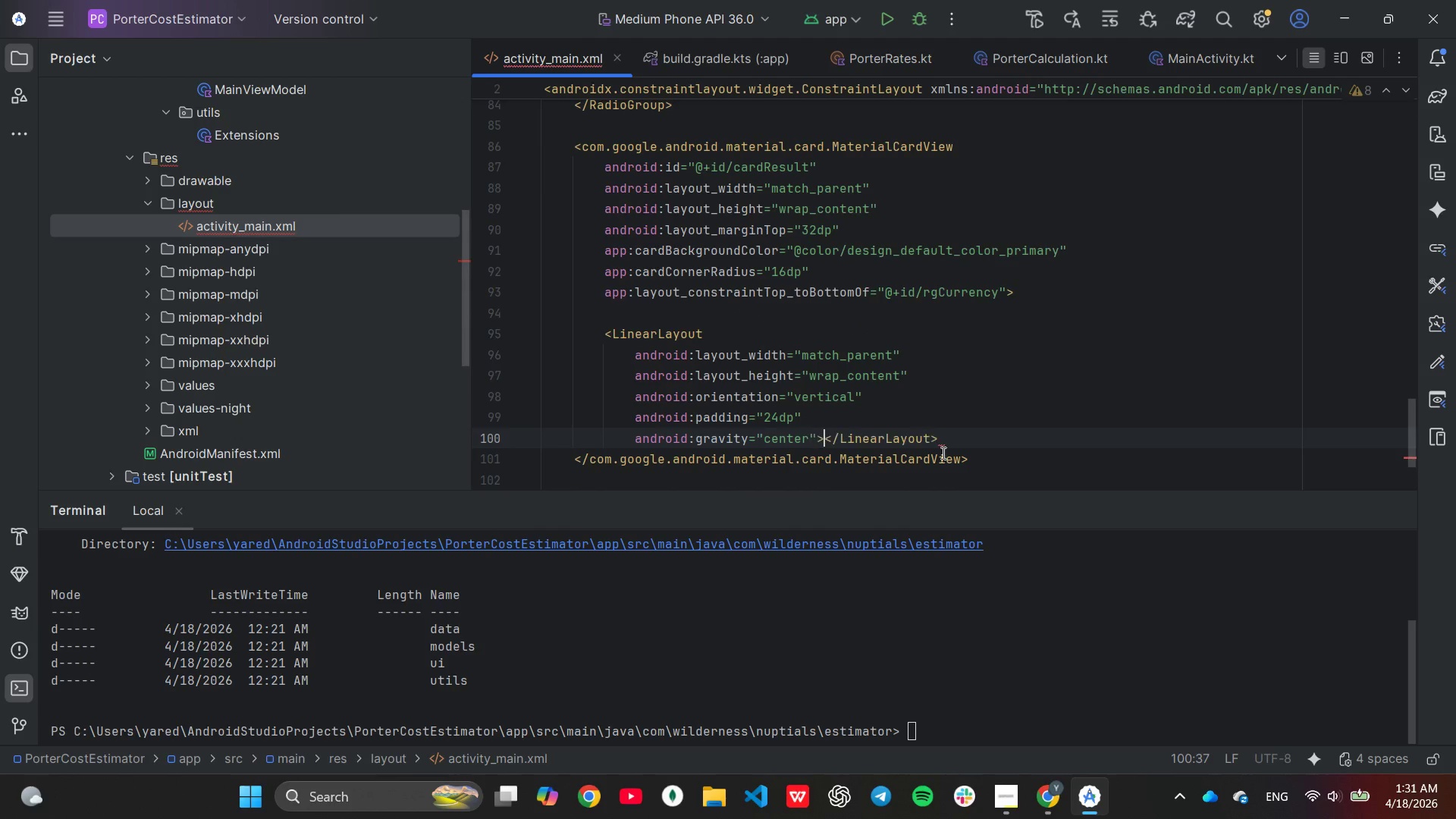 
key(Shift+Period)
 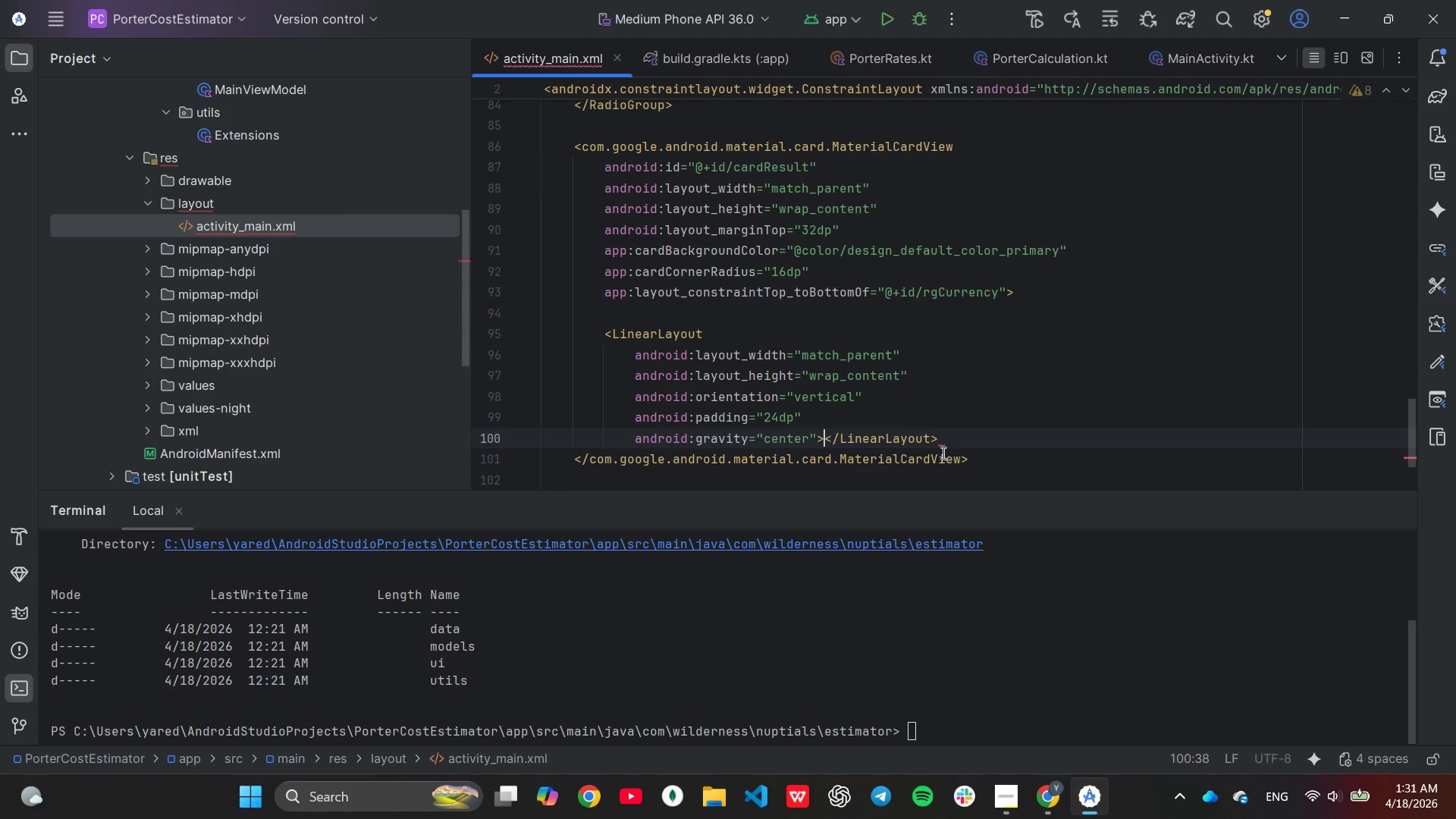 
key(Enter)
 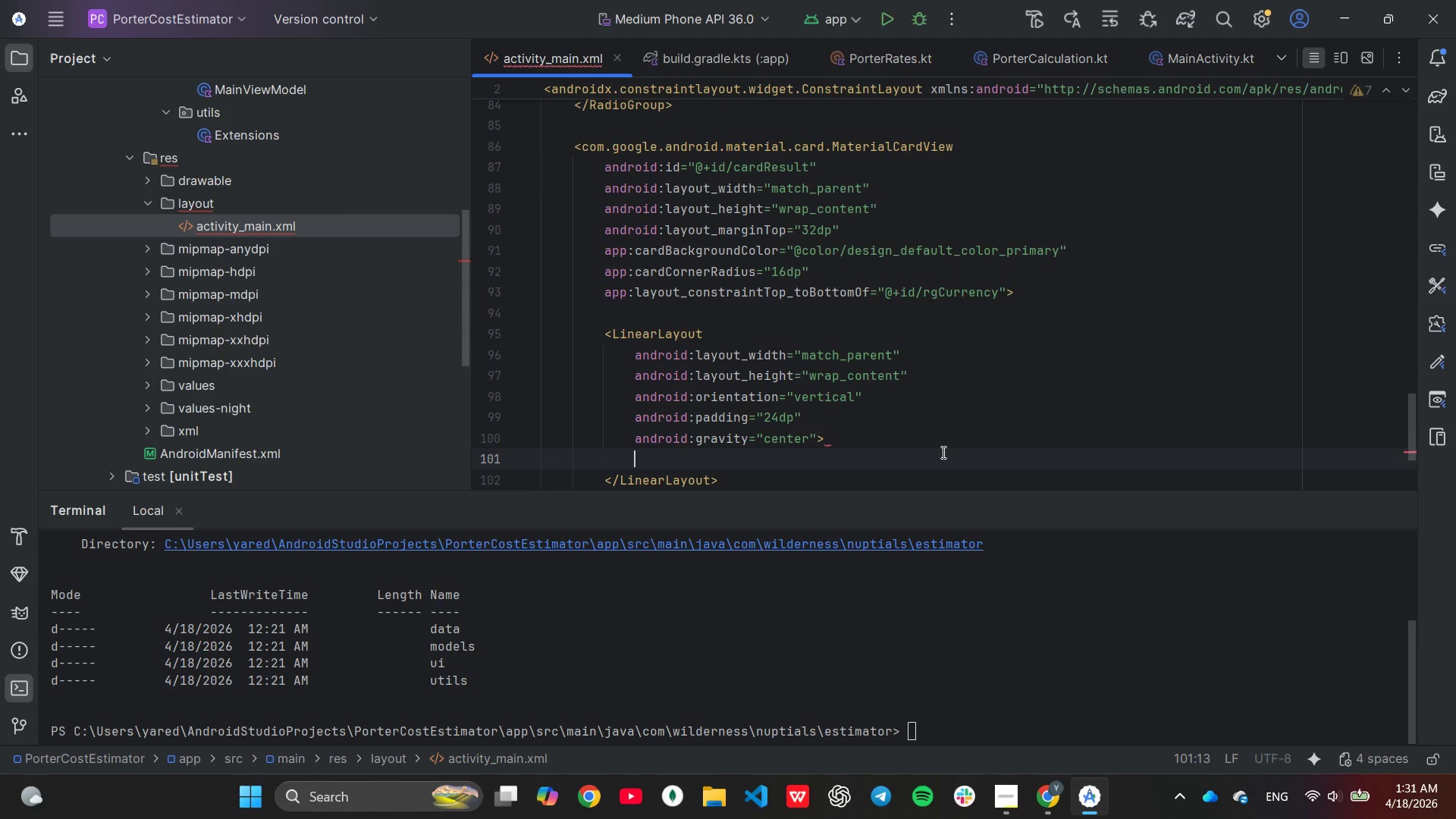 
key(Enter)
 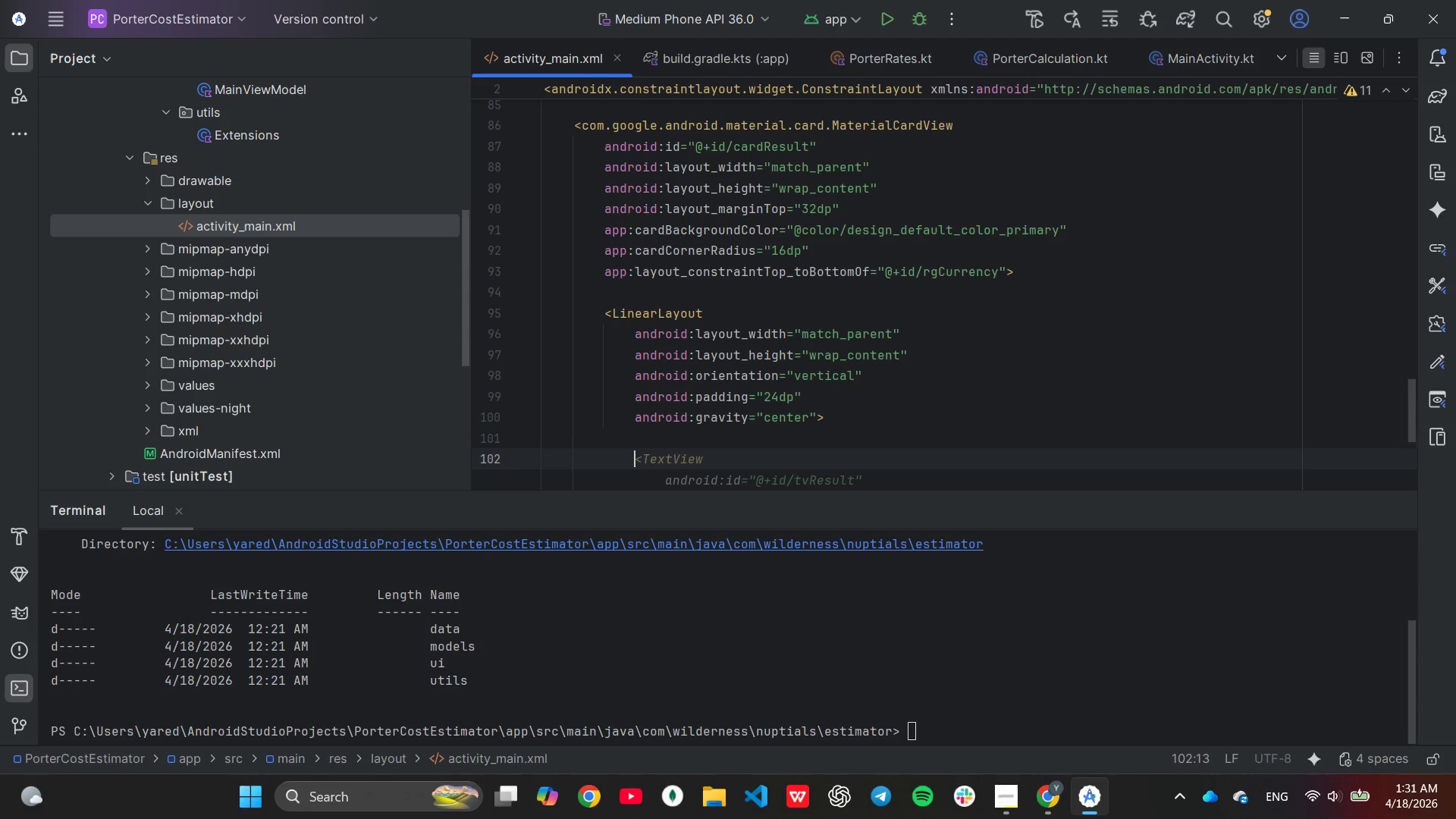 
key(Tab)
 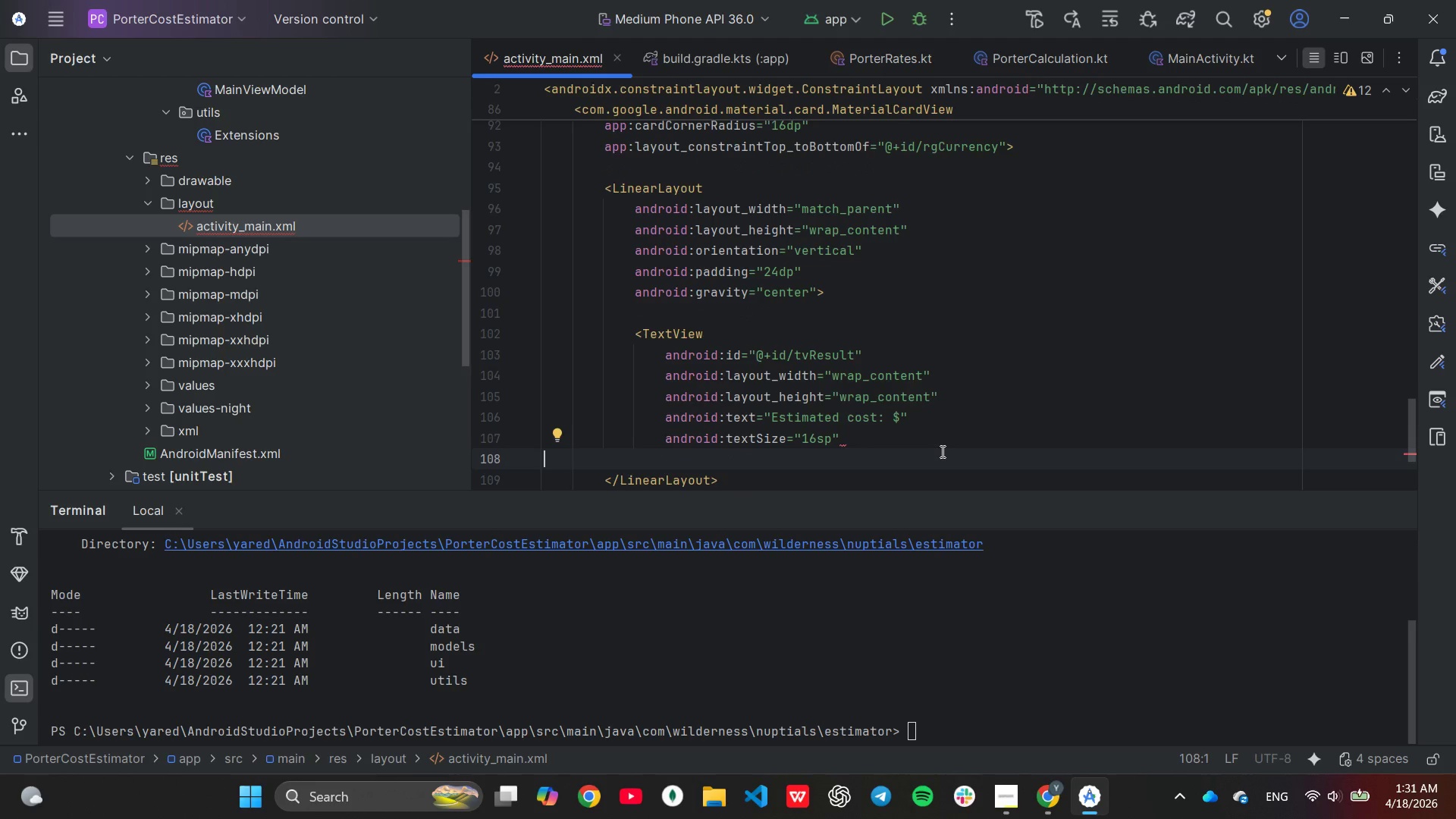 
wait(5.83)
 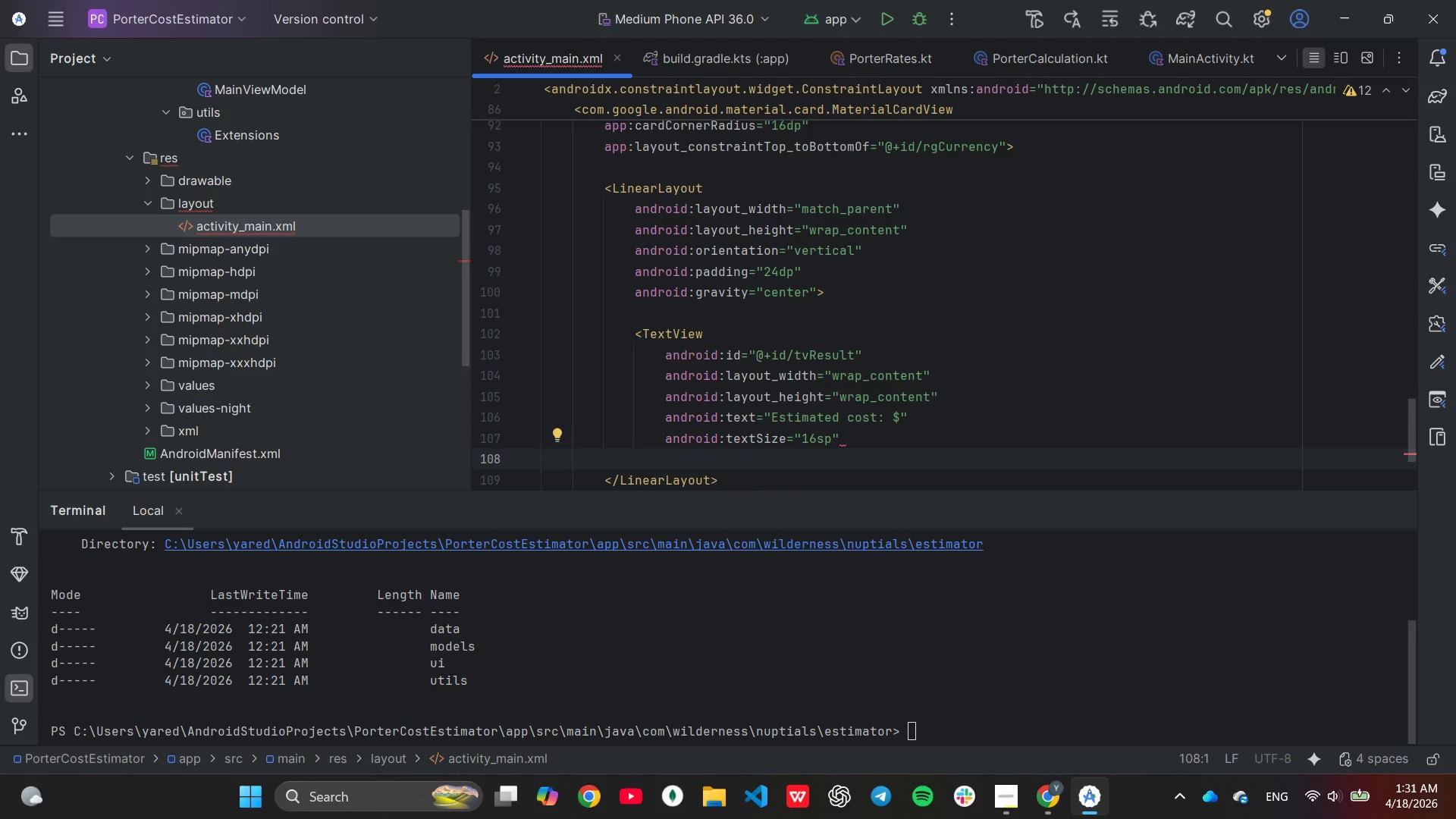 
key(ArrowLeft)
 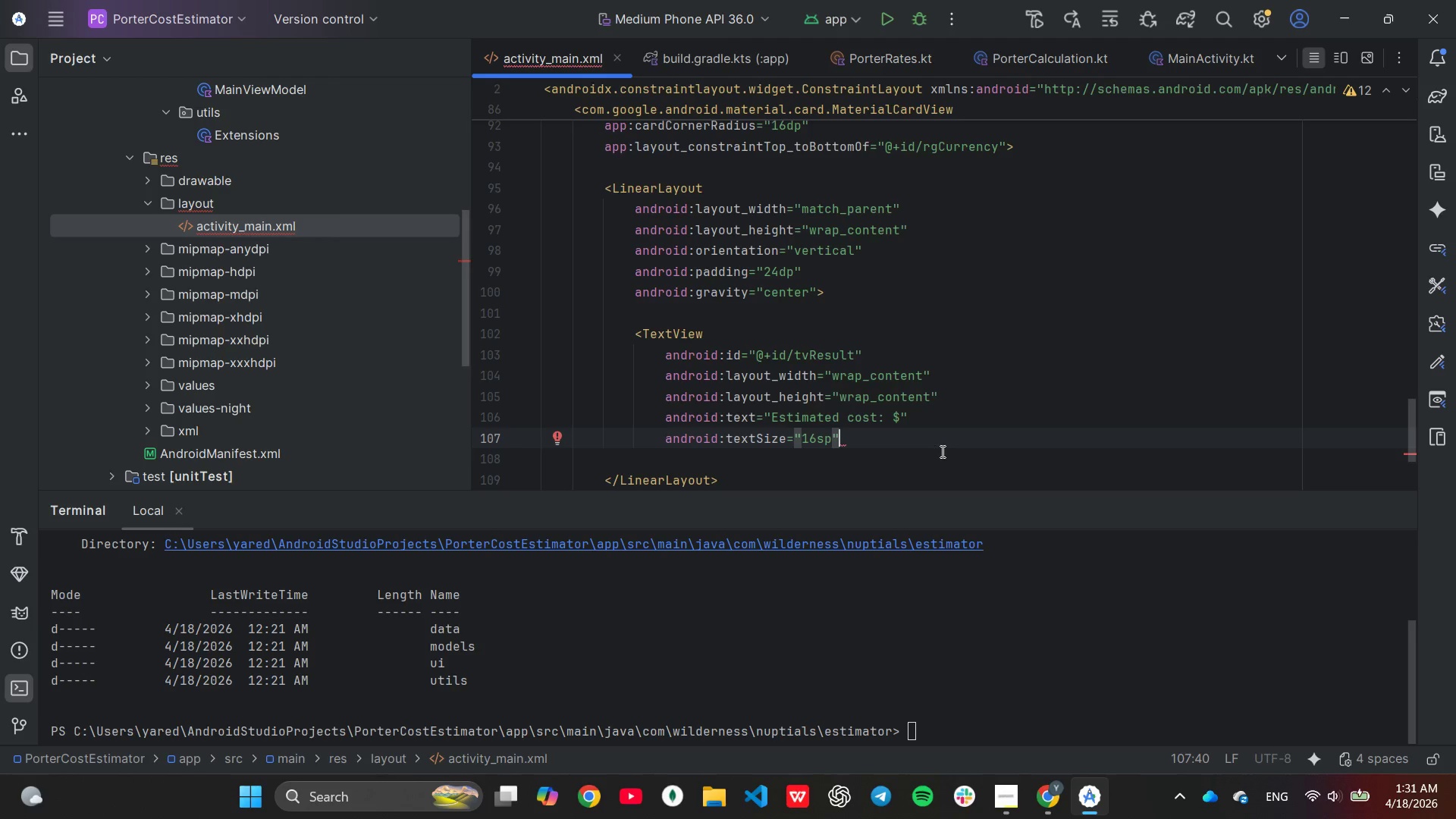 
wait(5.94)
 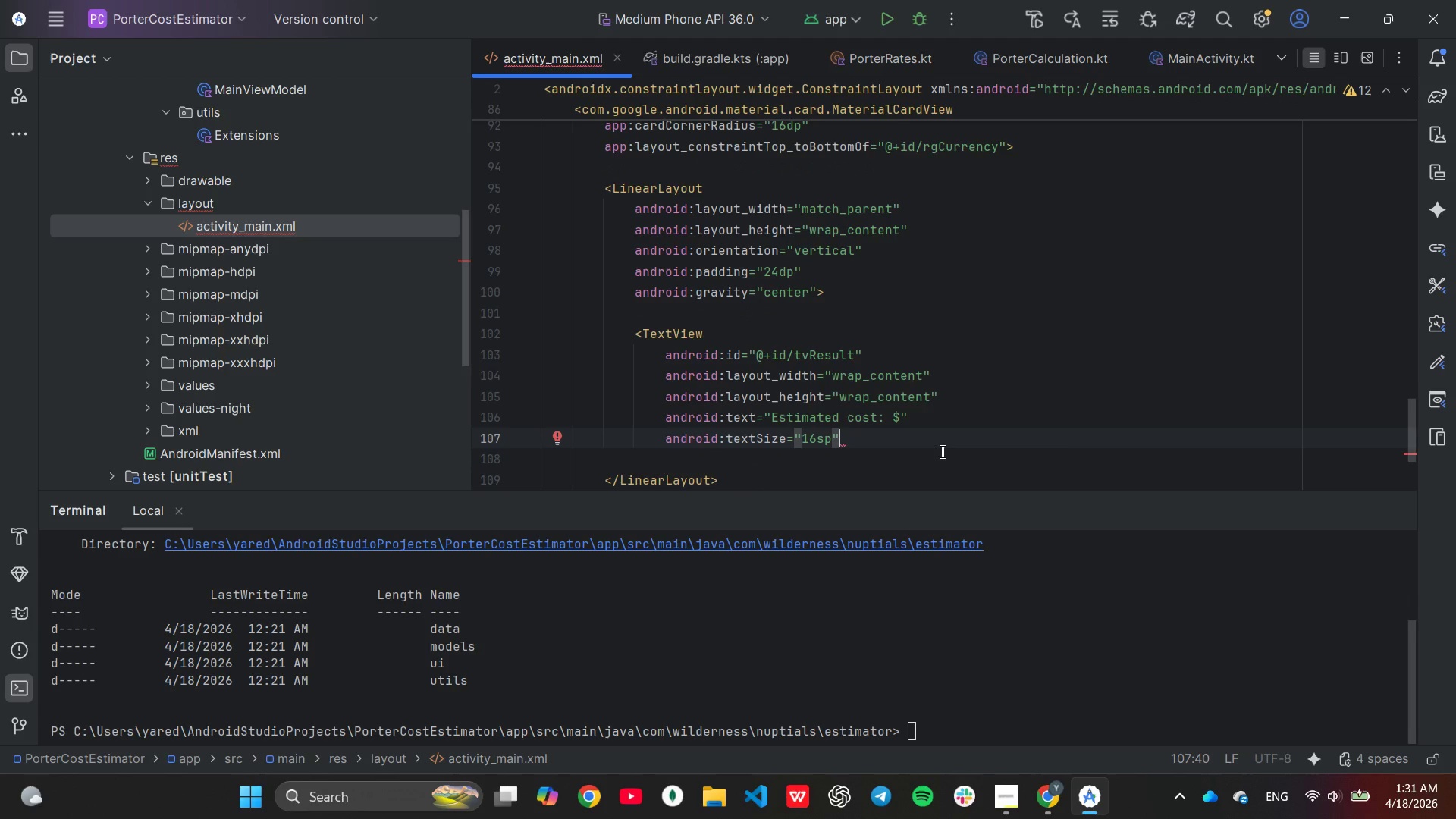 
key(ArrowUp)
 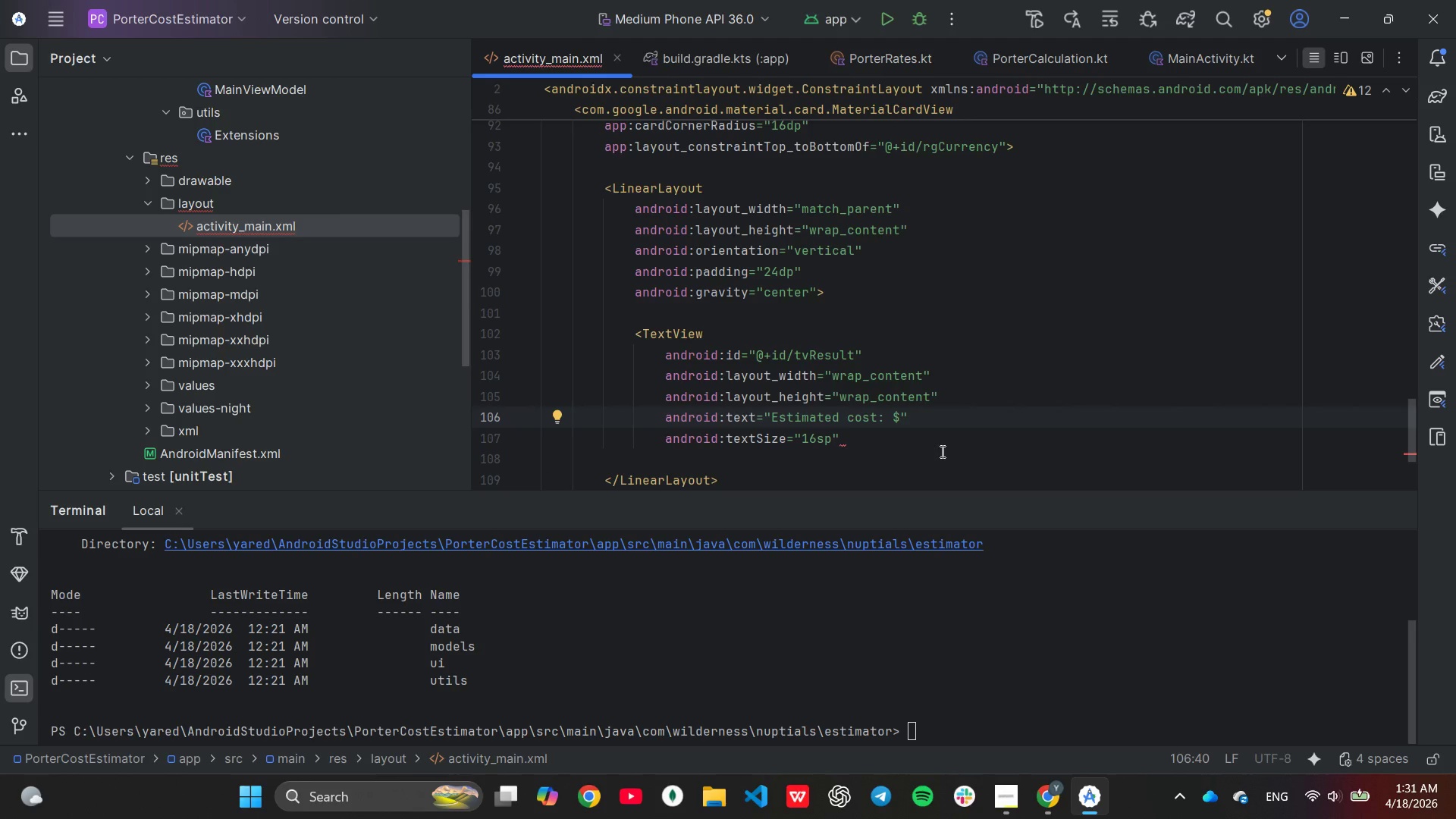 
hold_key(key=ArrowRight, duration=0.72)
 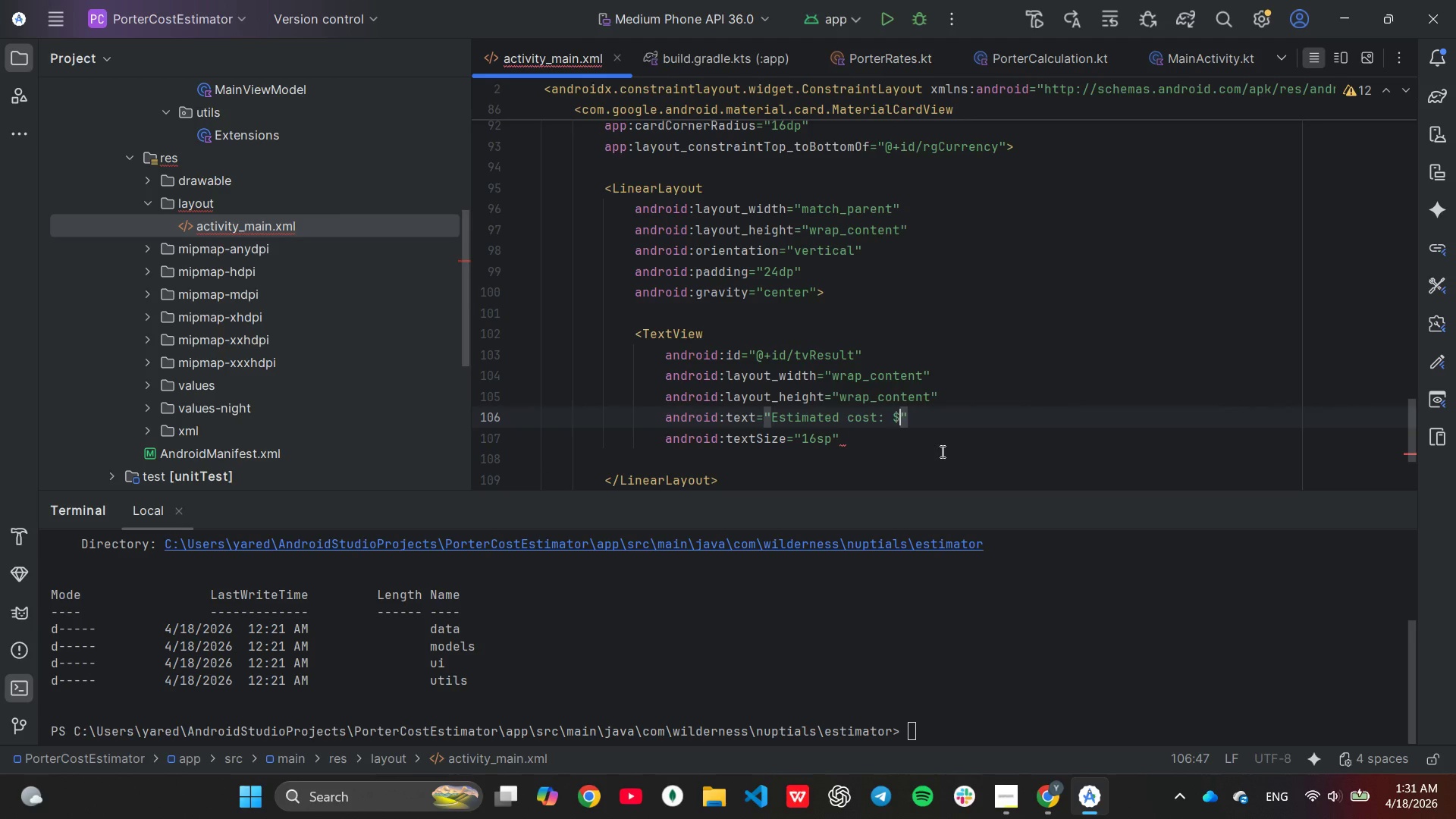 
key(ArrowRight)
 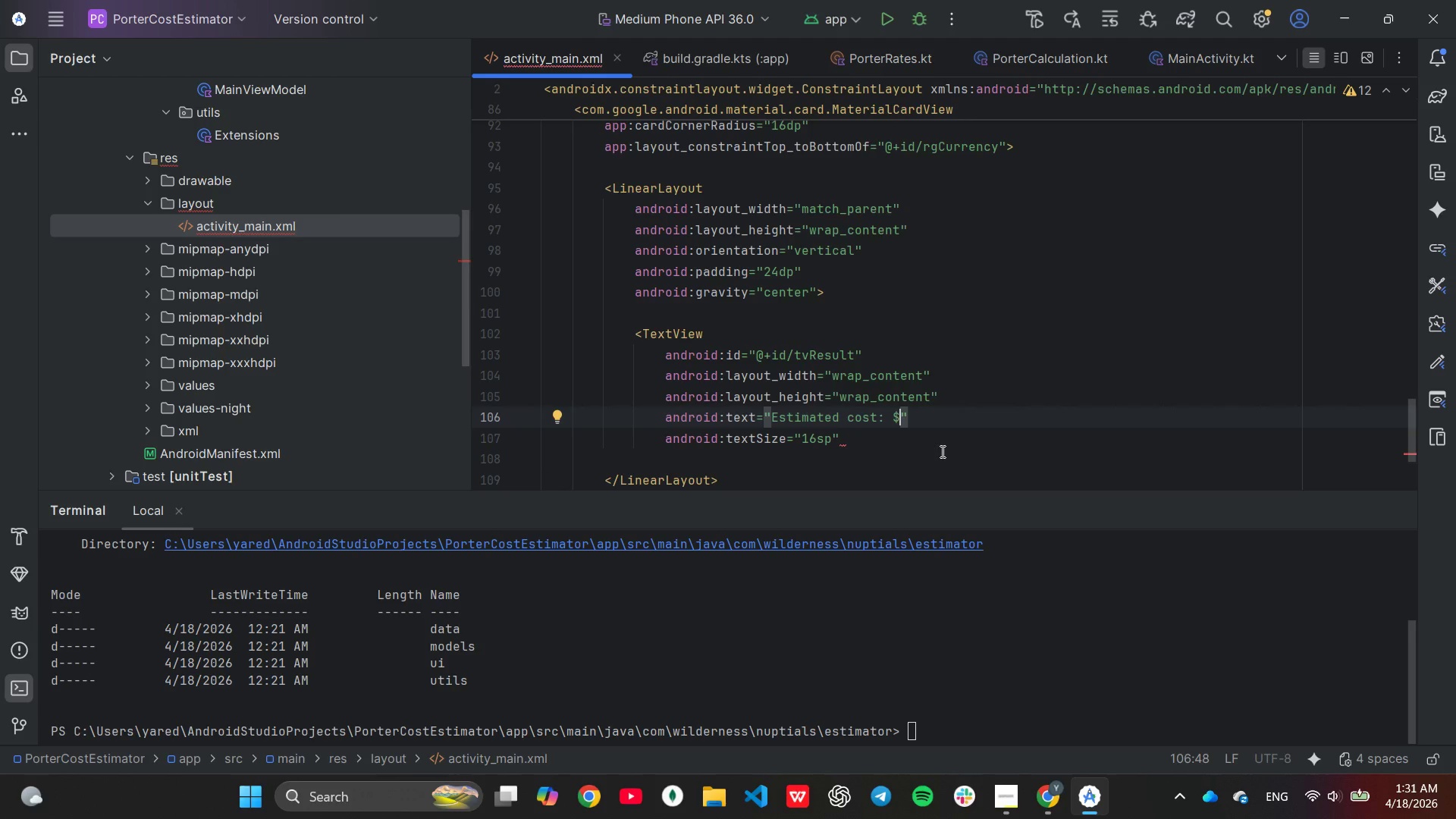 
type(0.00)
 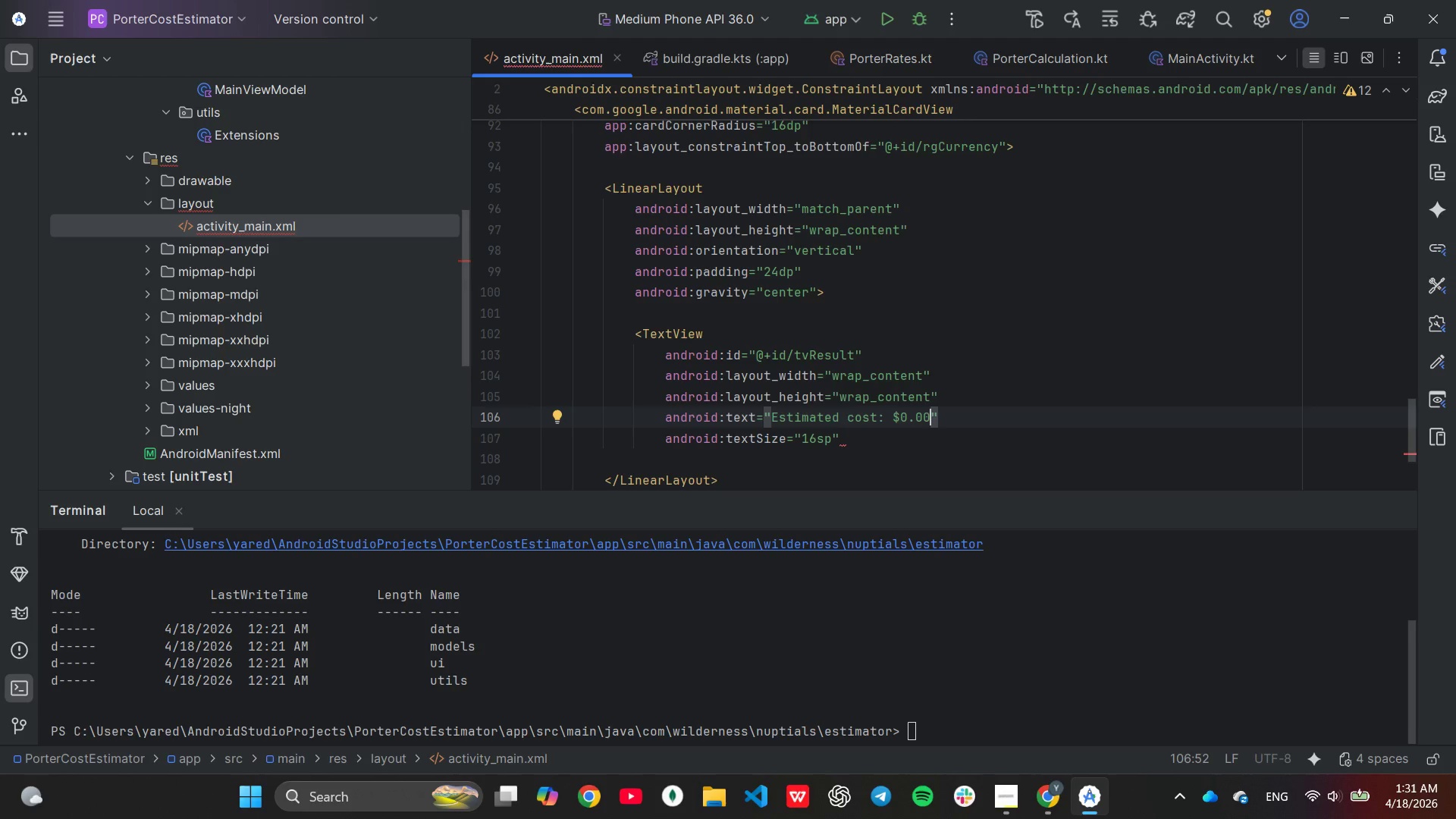 
key(ArrowDown)
 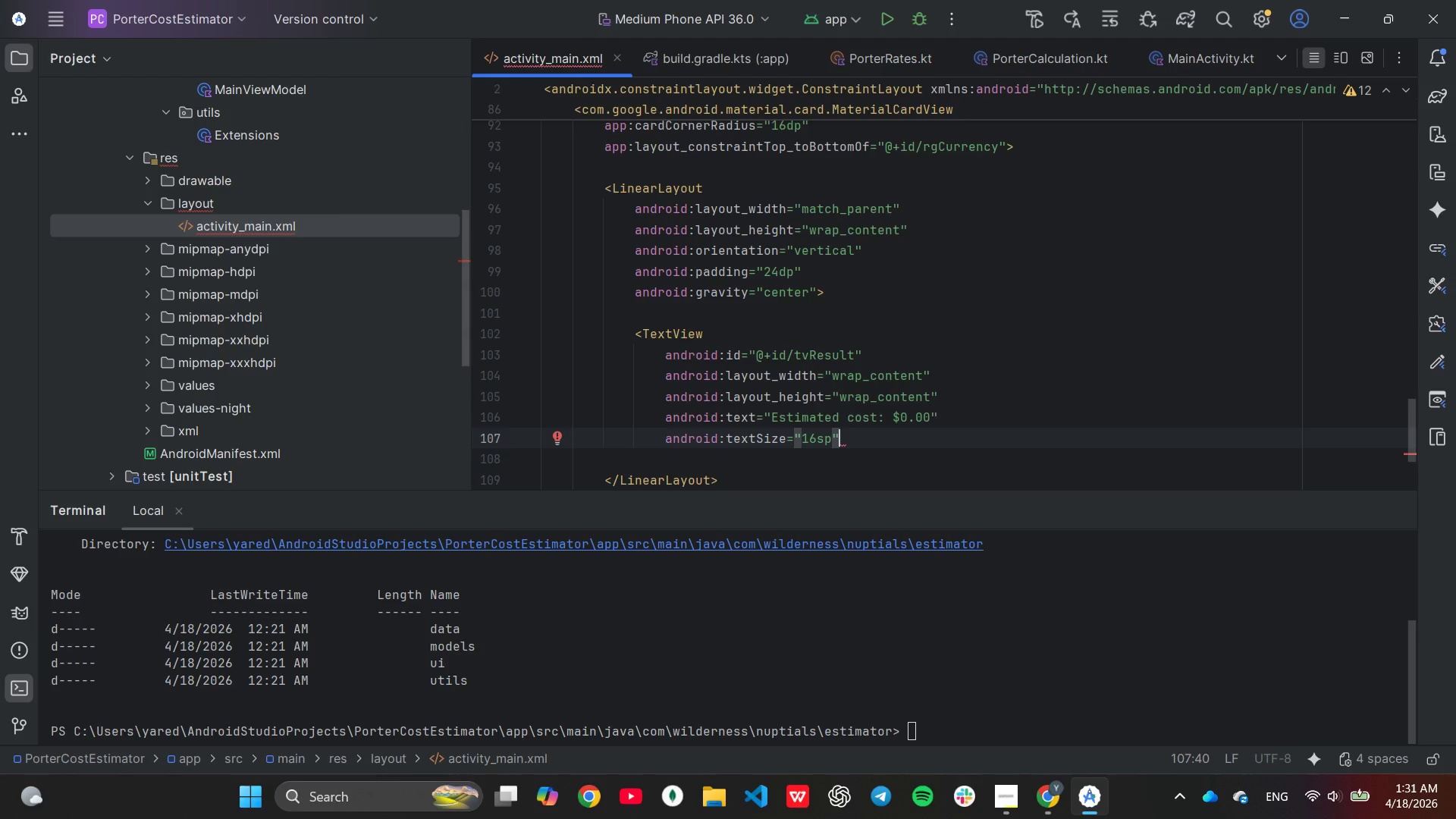 
key(ArrowUp)
 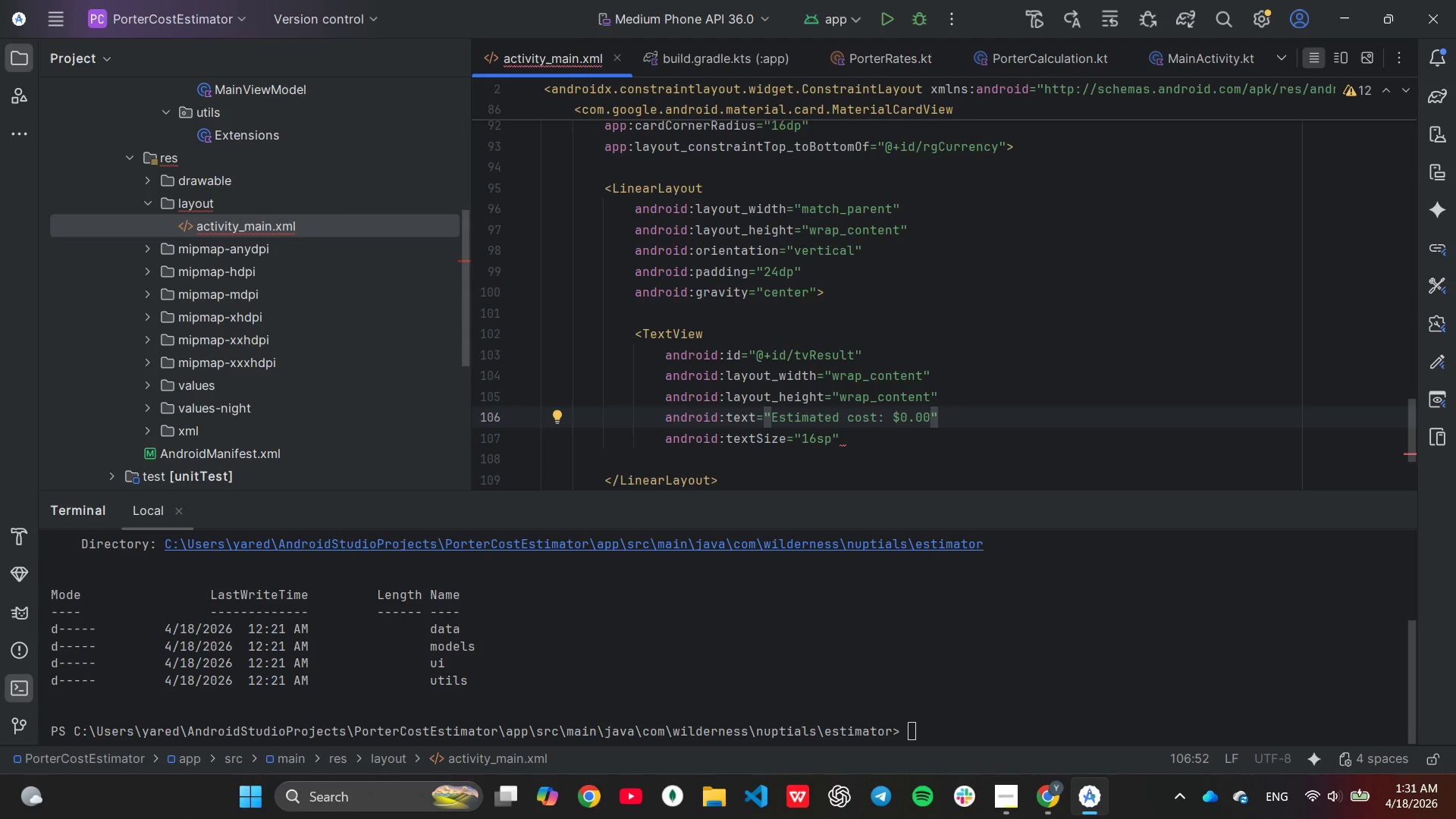 
key(ArrowRight)
 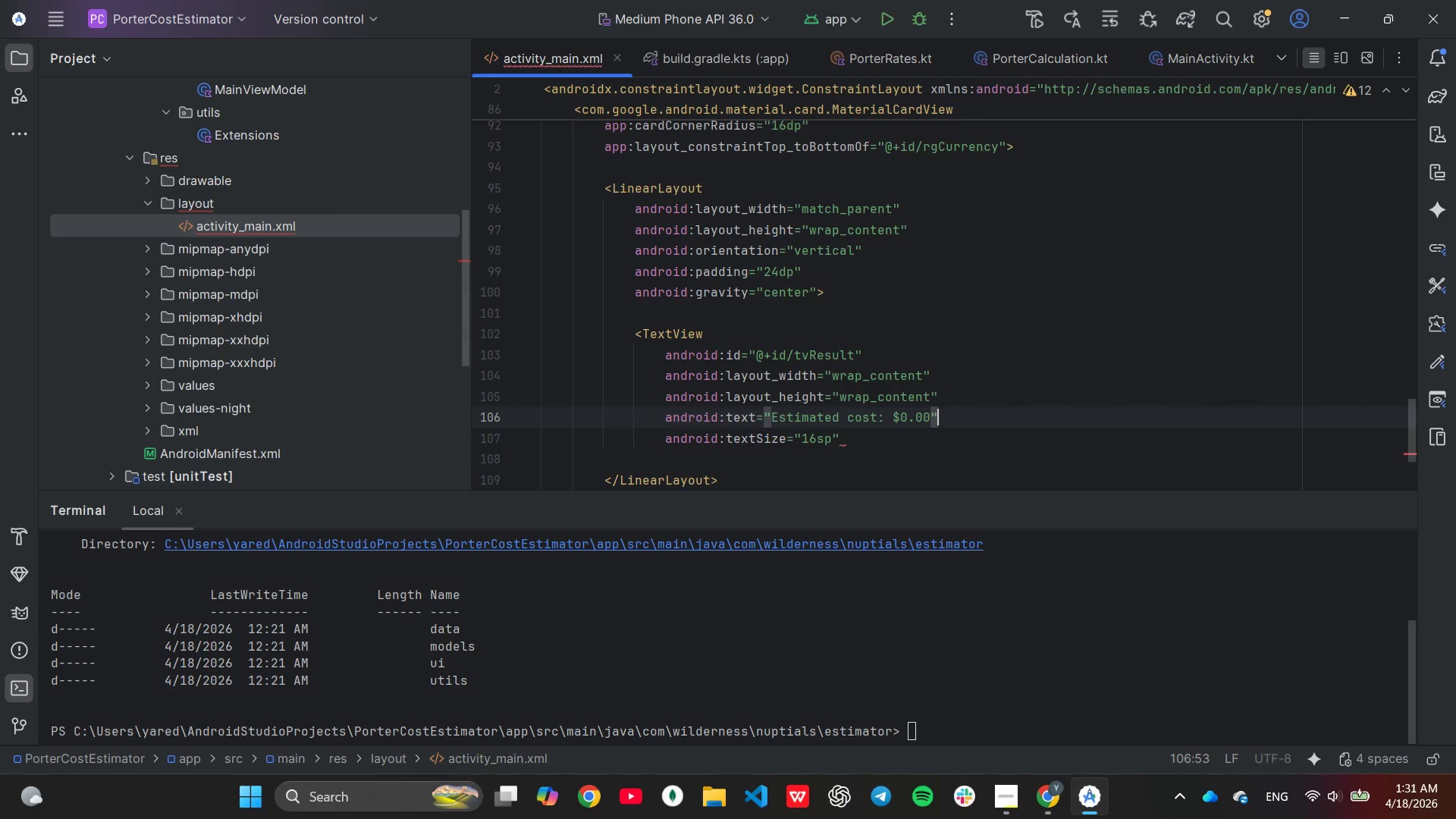 
key(Enter)
 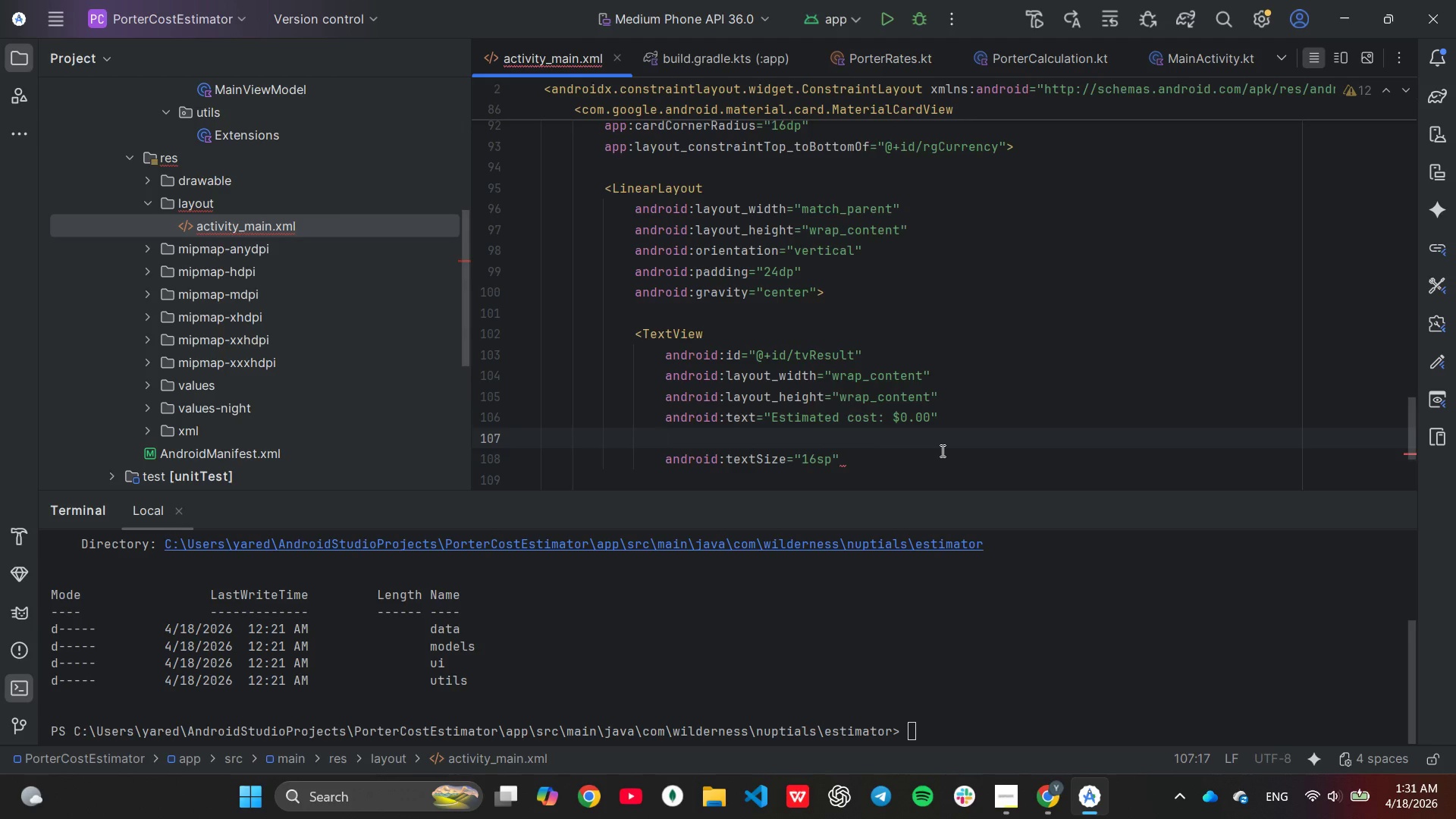 
type(and)
 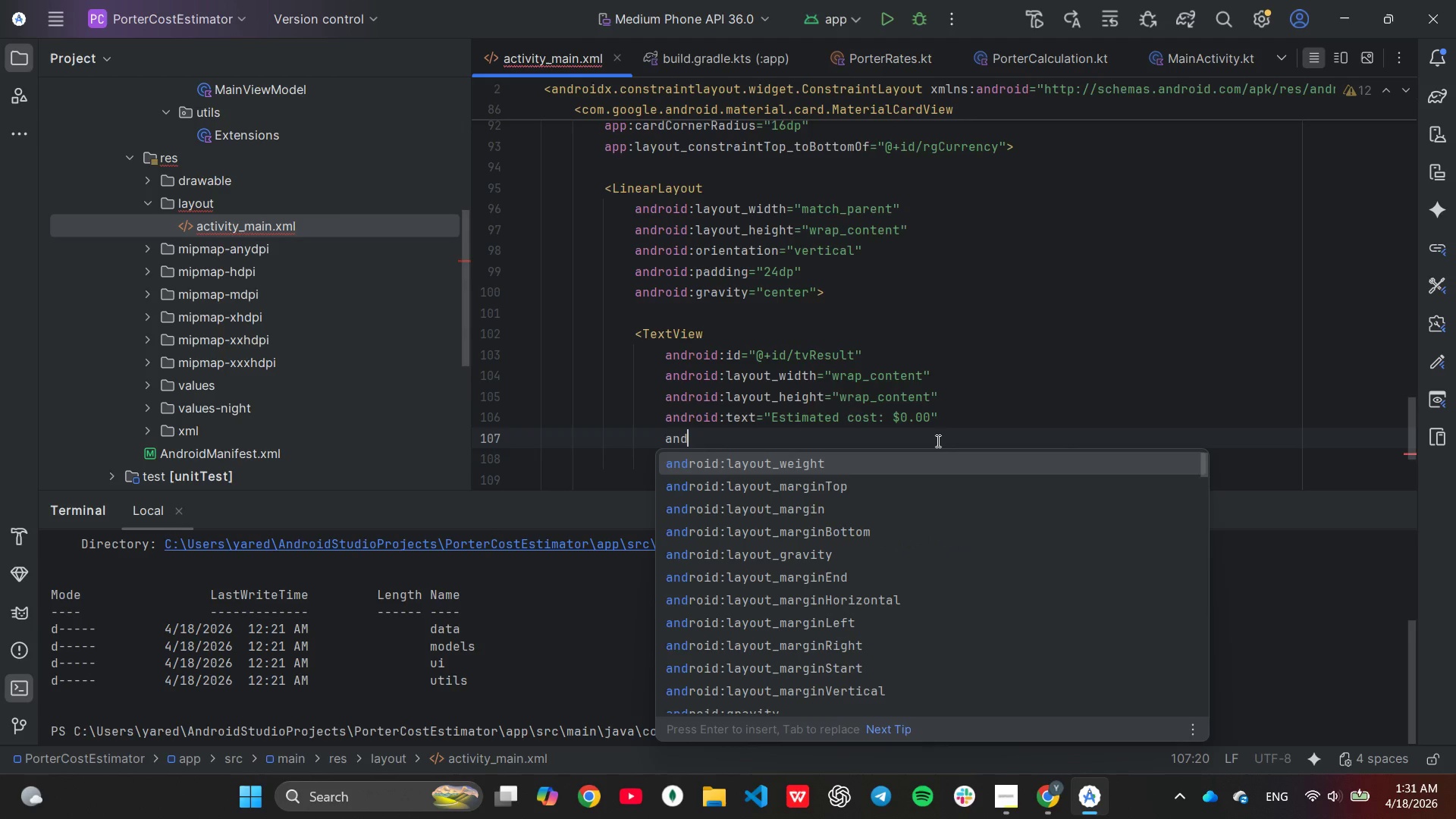 
type(roid:)
 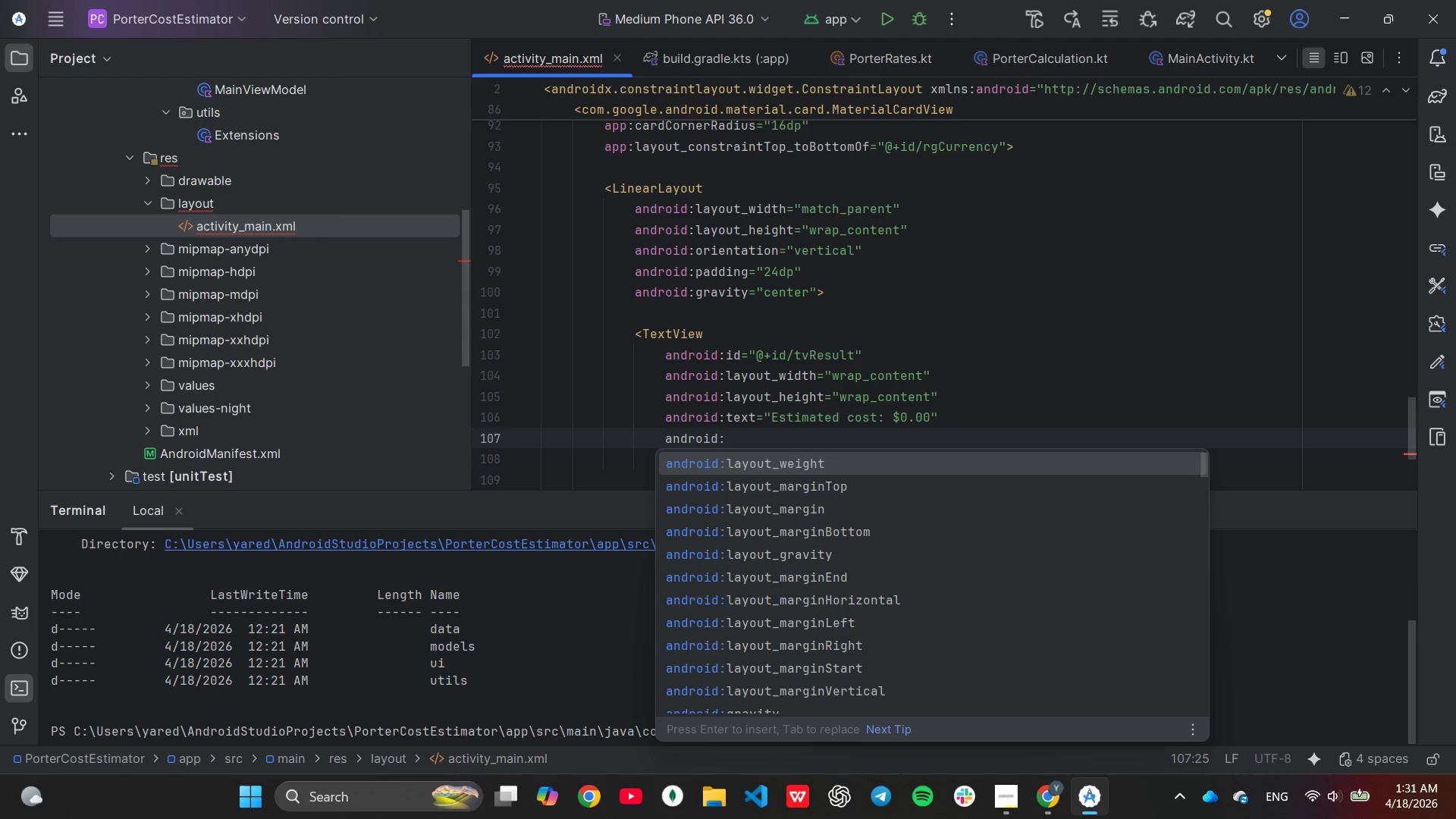 
type(te)
 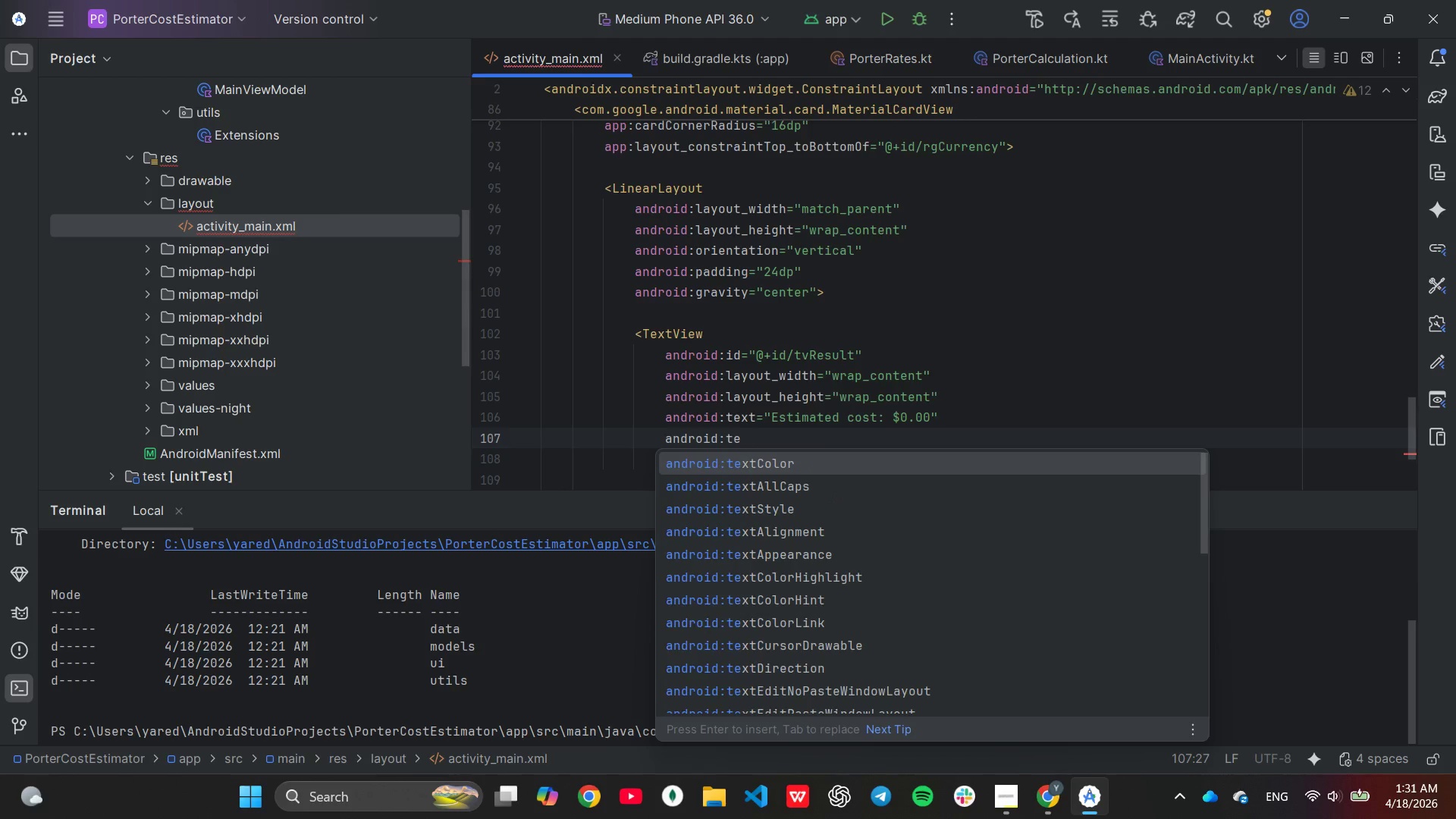 
key(Enter)
 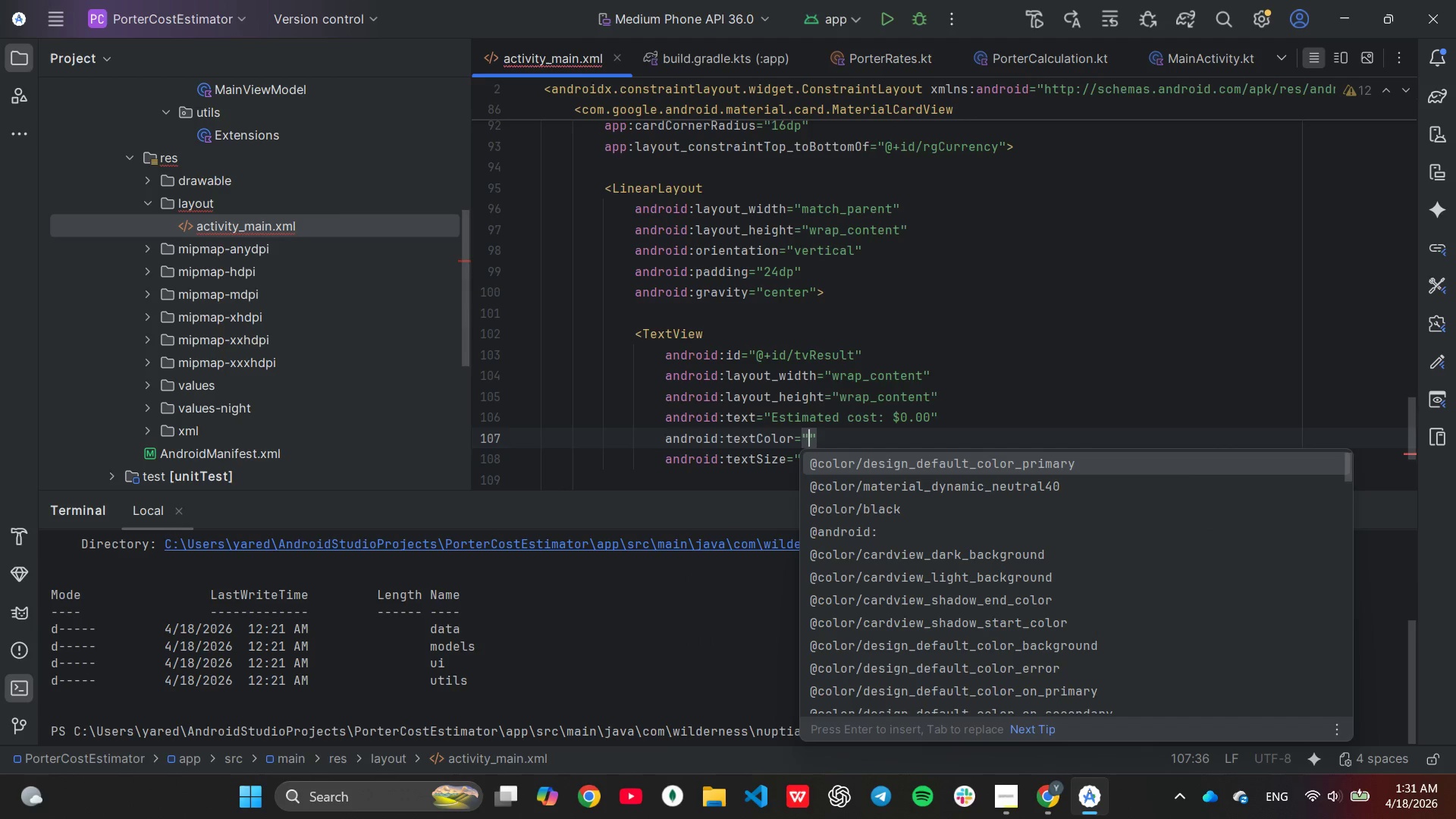 
type(@color/b)
 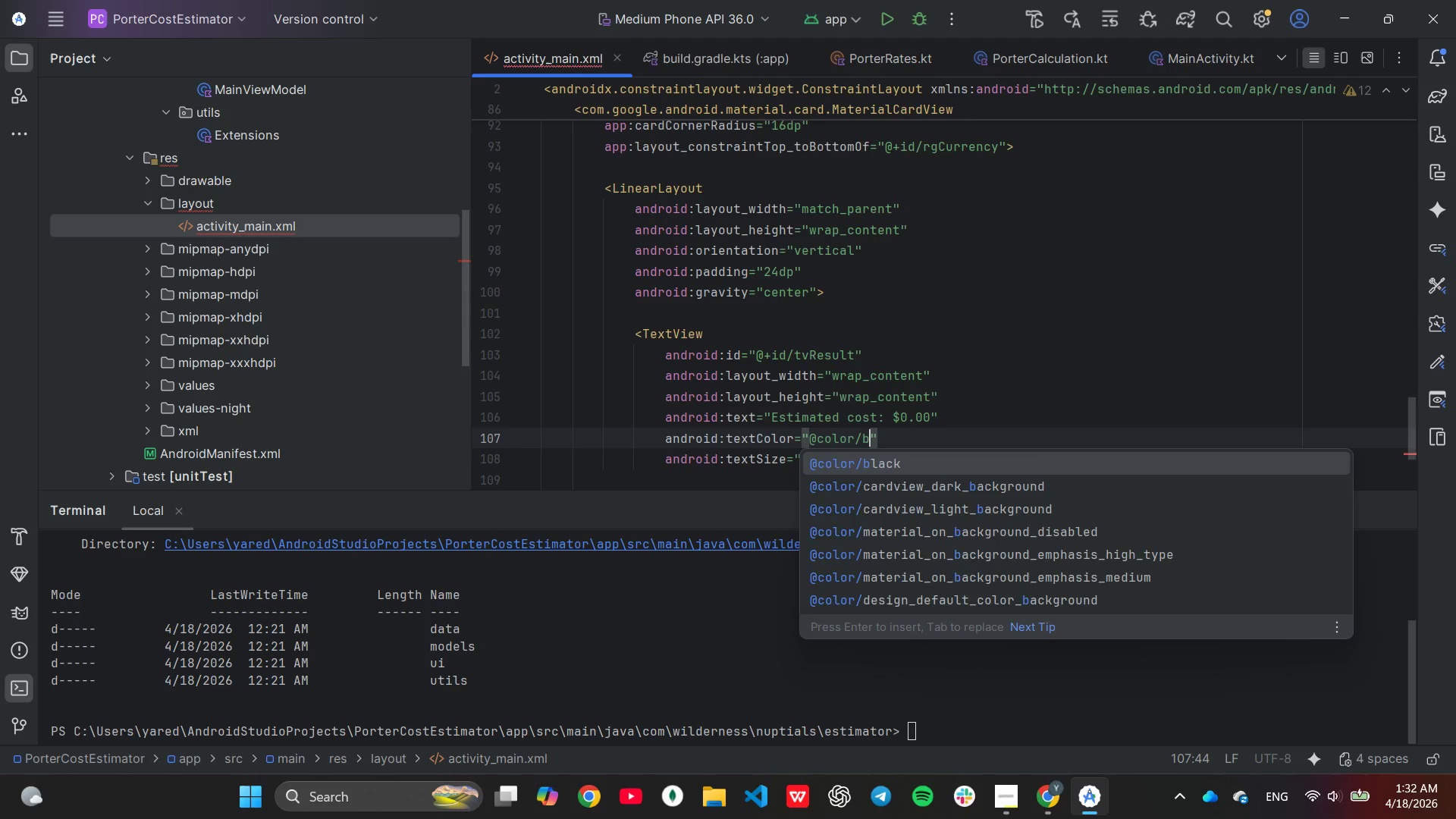 
key(Enter)
 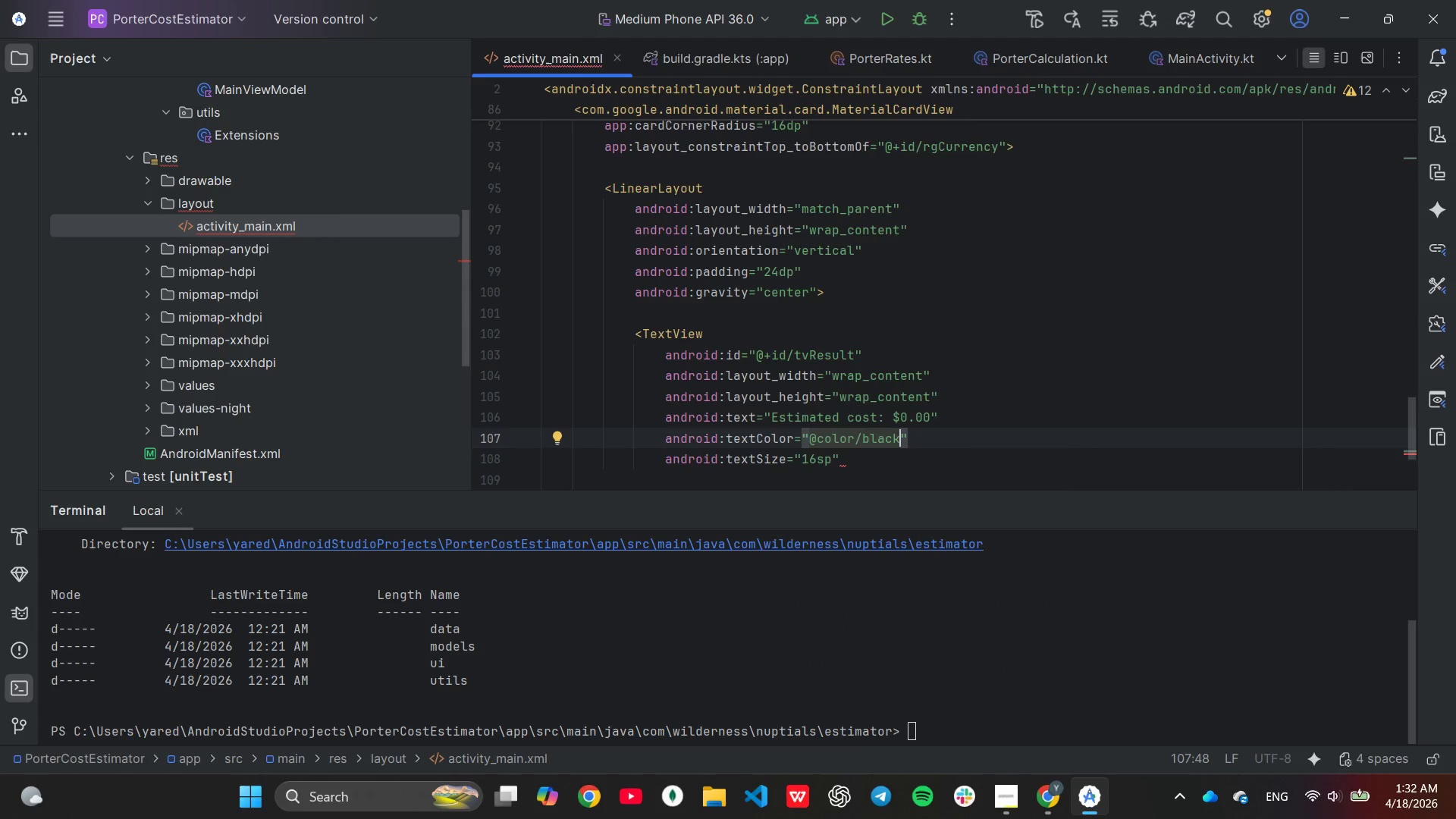 
key(Backspace)
key(Backspace)
key(Backspace)
key(Backspace)
key(Backspace)
type(wh)
 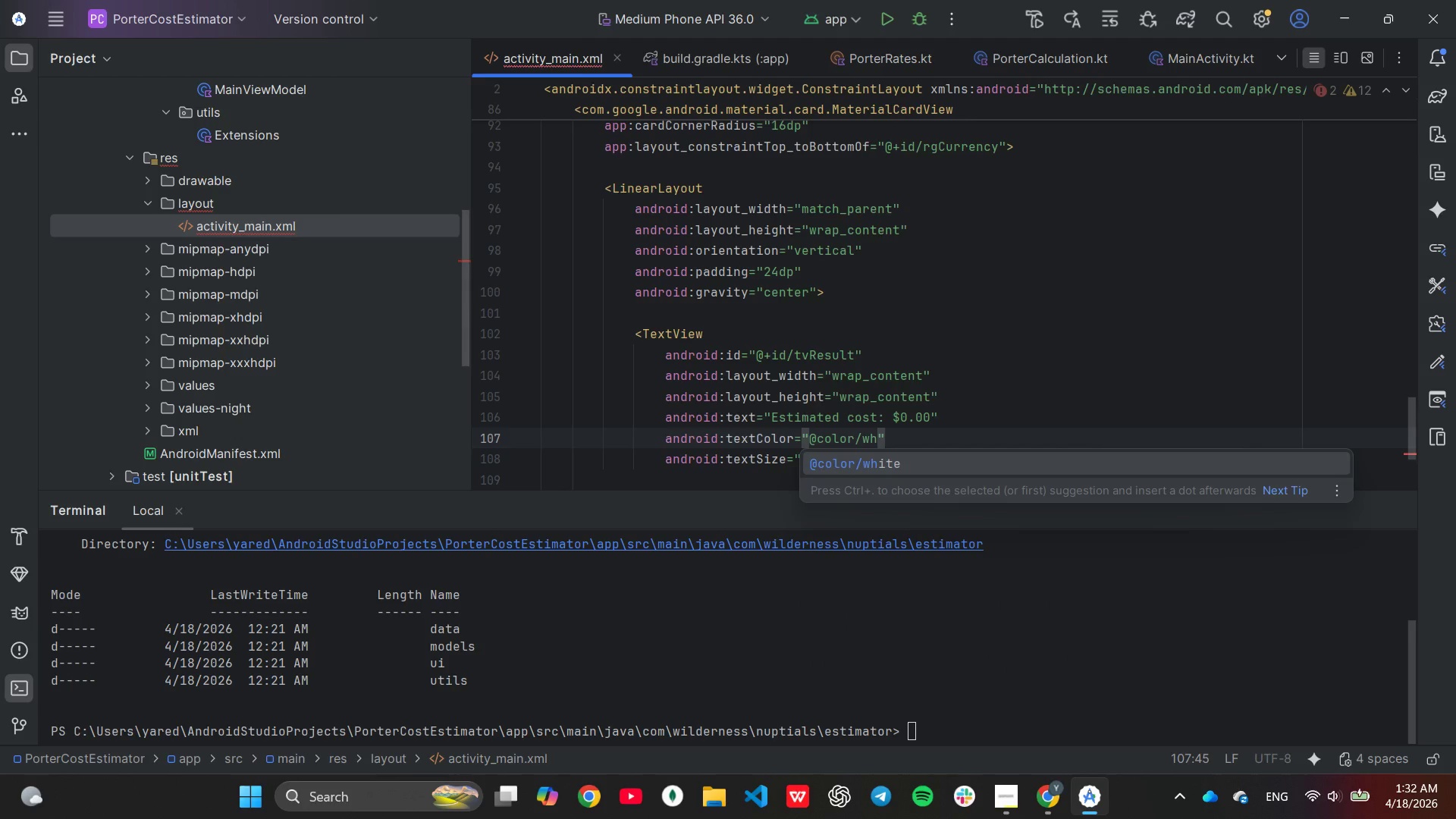 
key(Enter)
 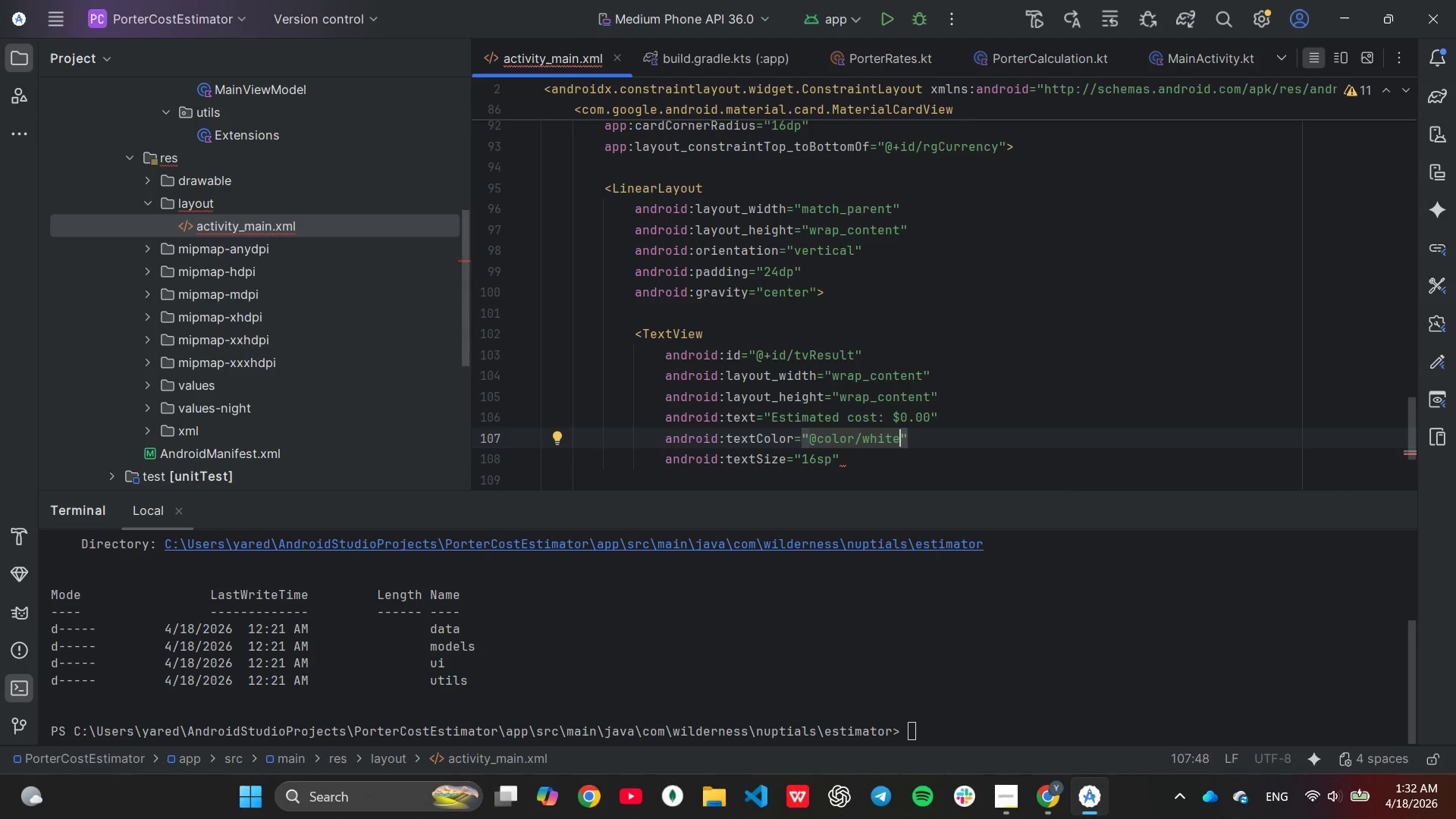 
key(ArrowDown)
 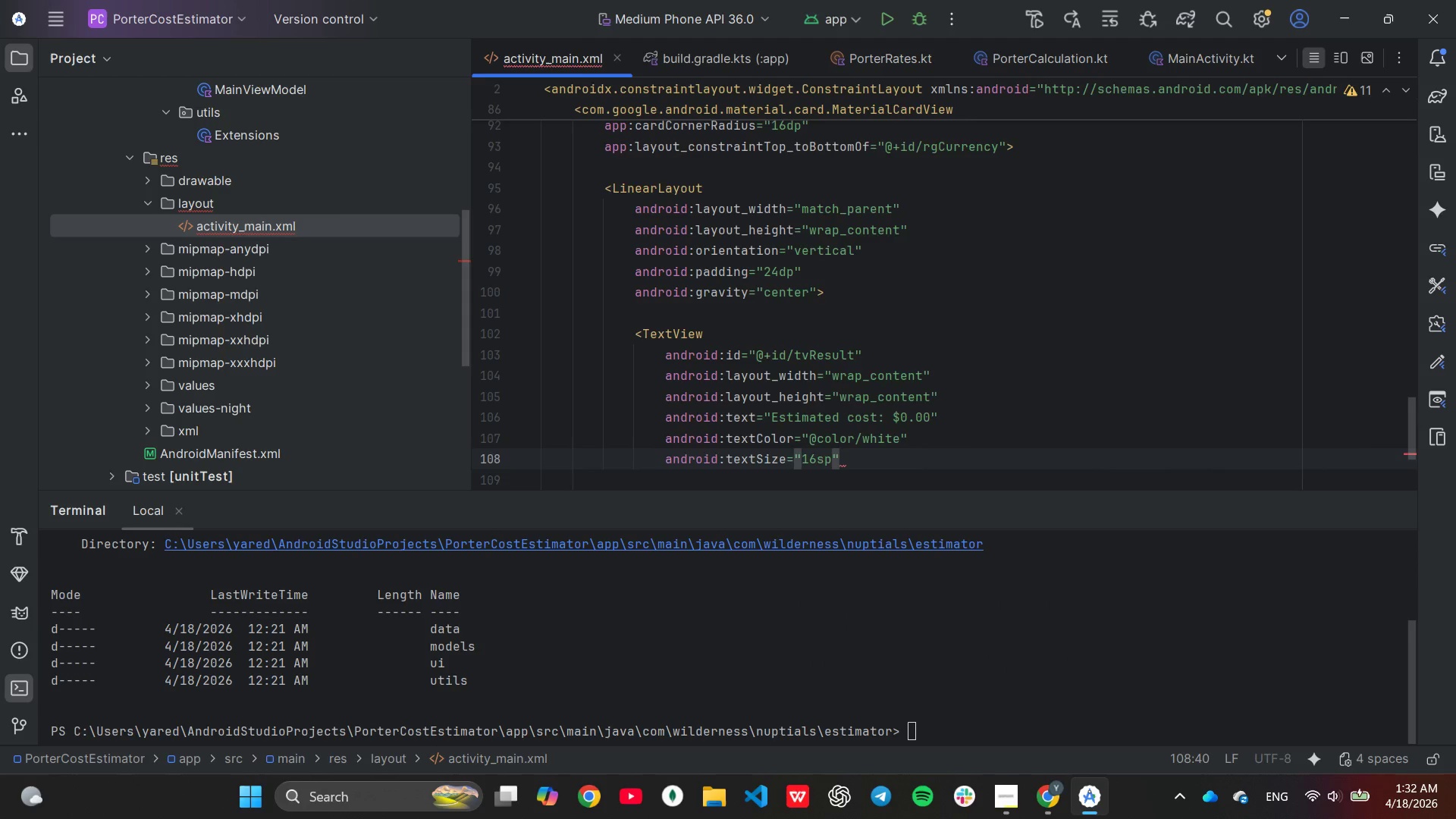 
key(Enter)
 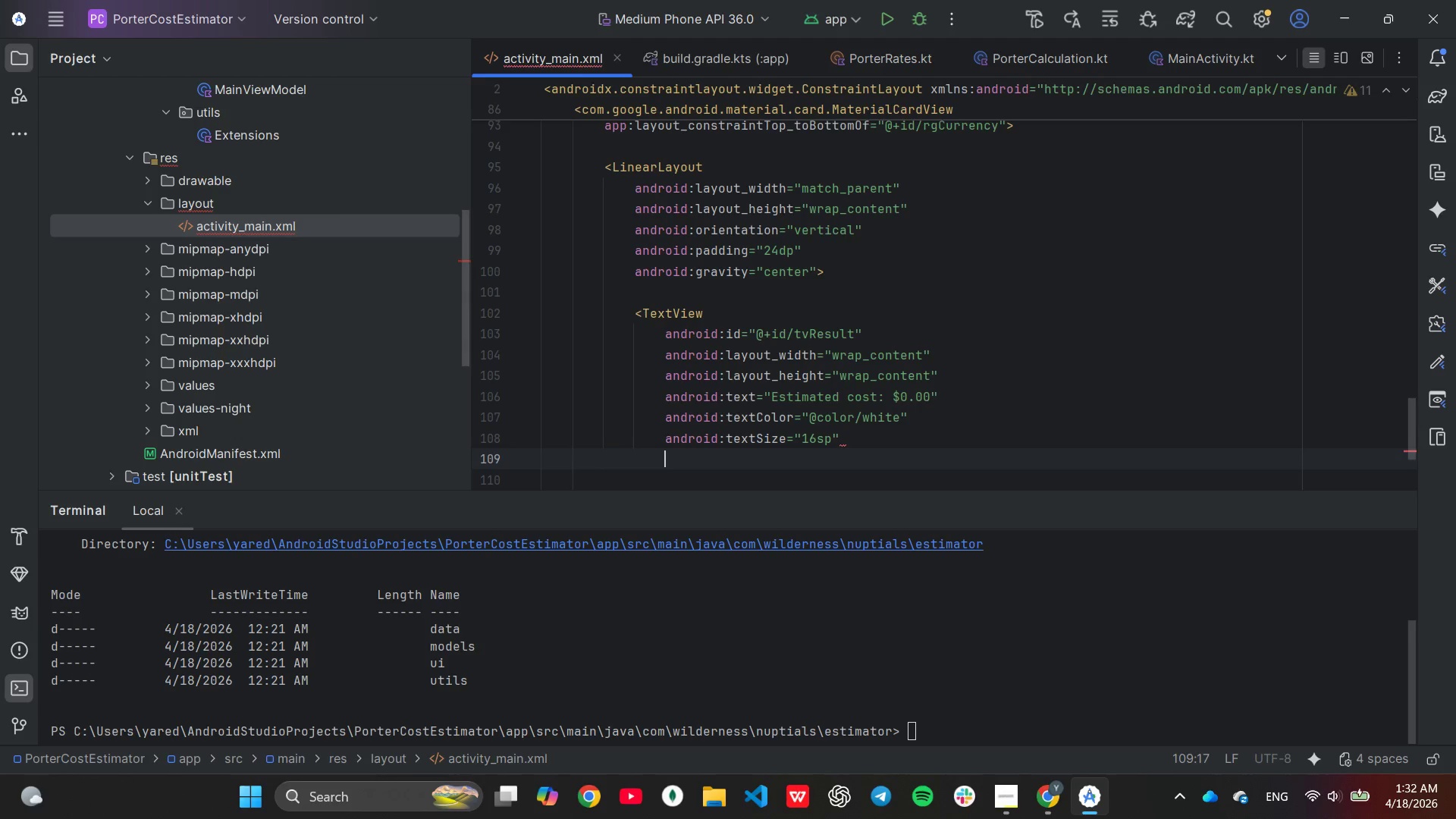 
type(android)
key(Tab)
 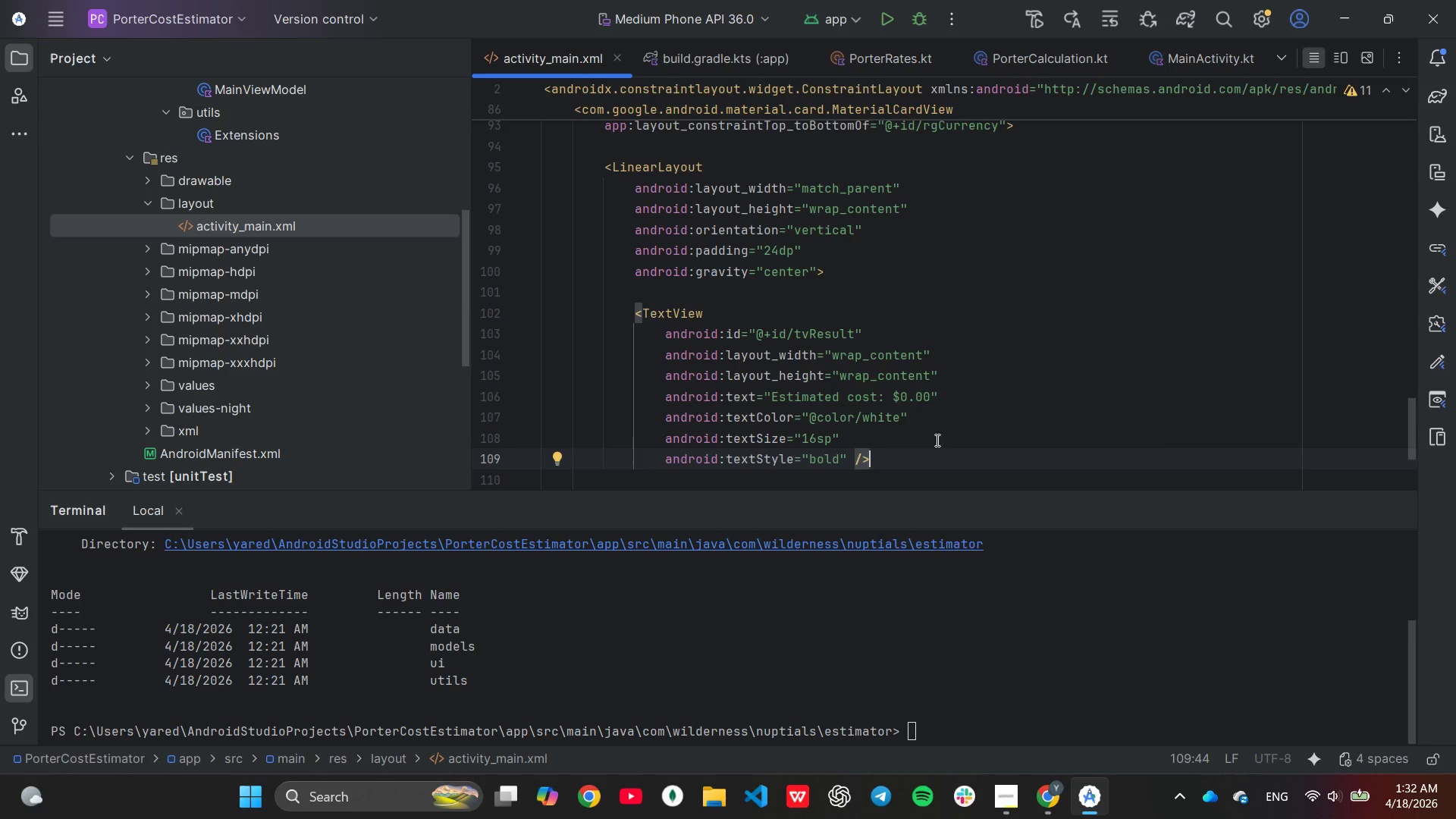 
scroll: coordinate [983, 348], scroll_direction: down, amount: 2.0
 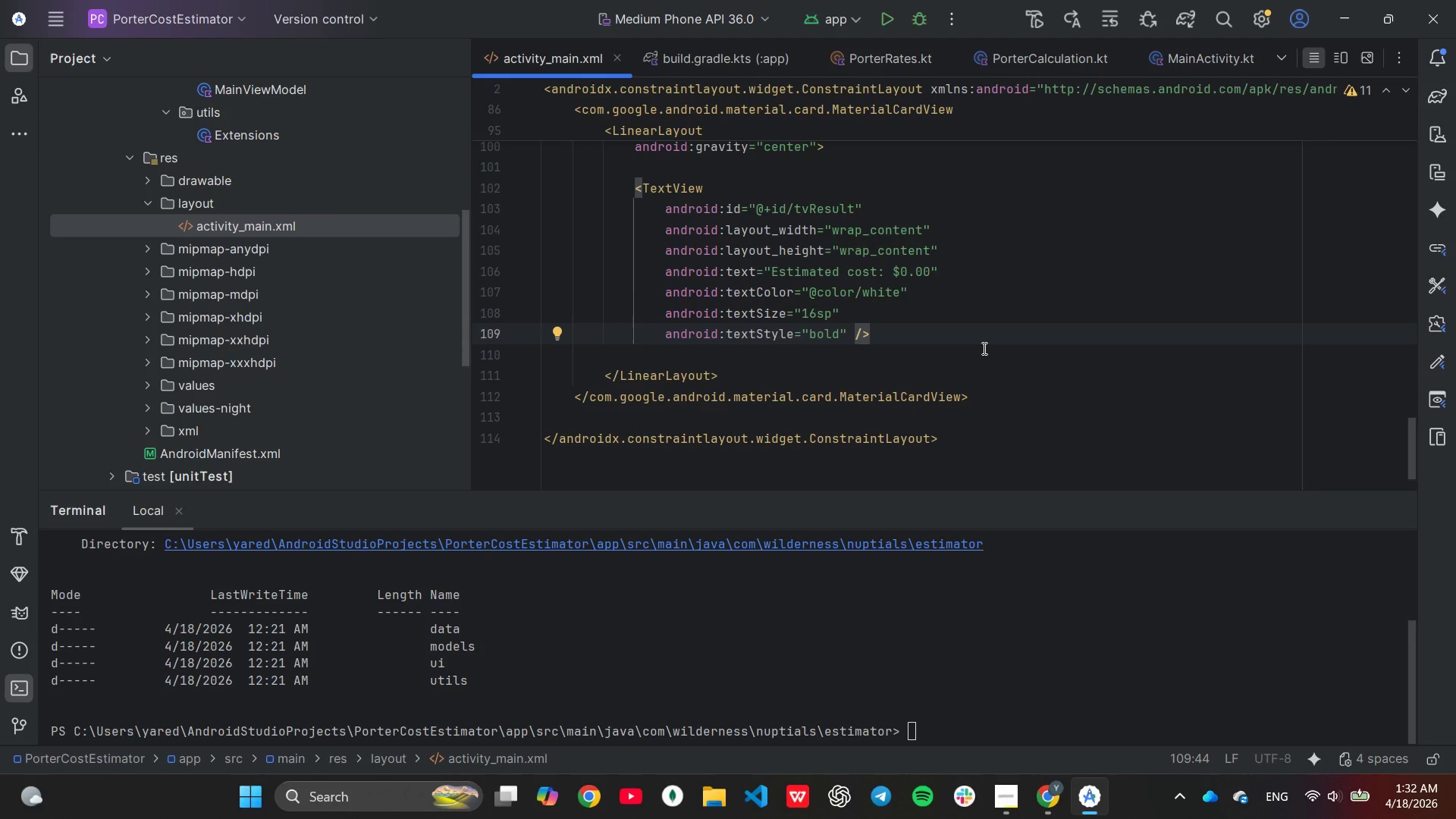 
wait(5.07)
 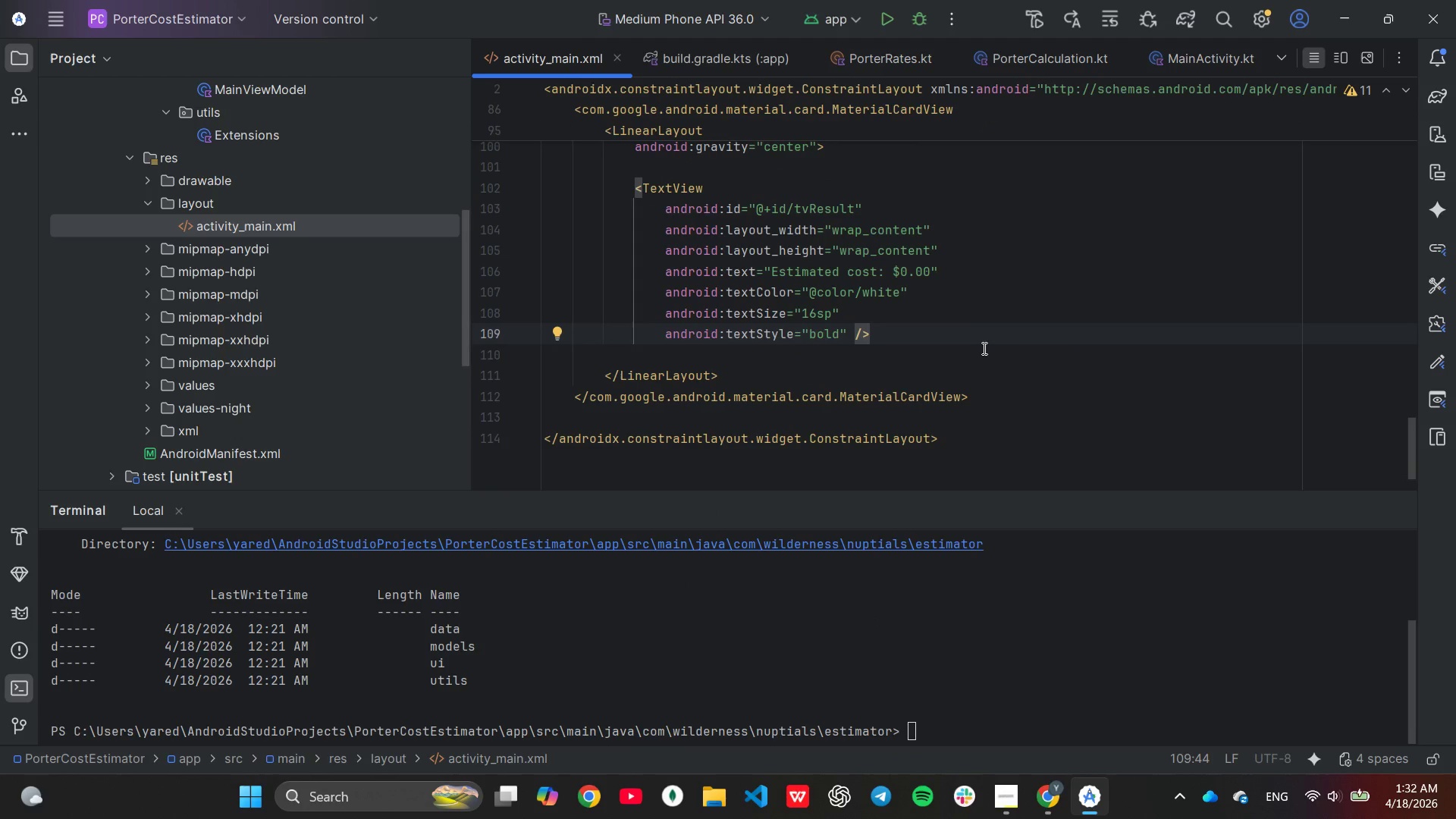 
left_click([999, 399])
 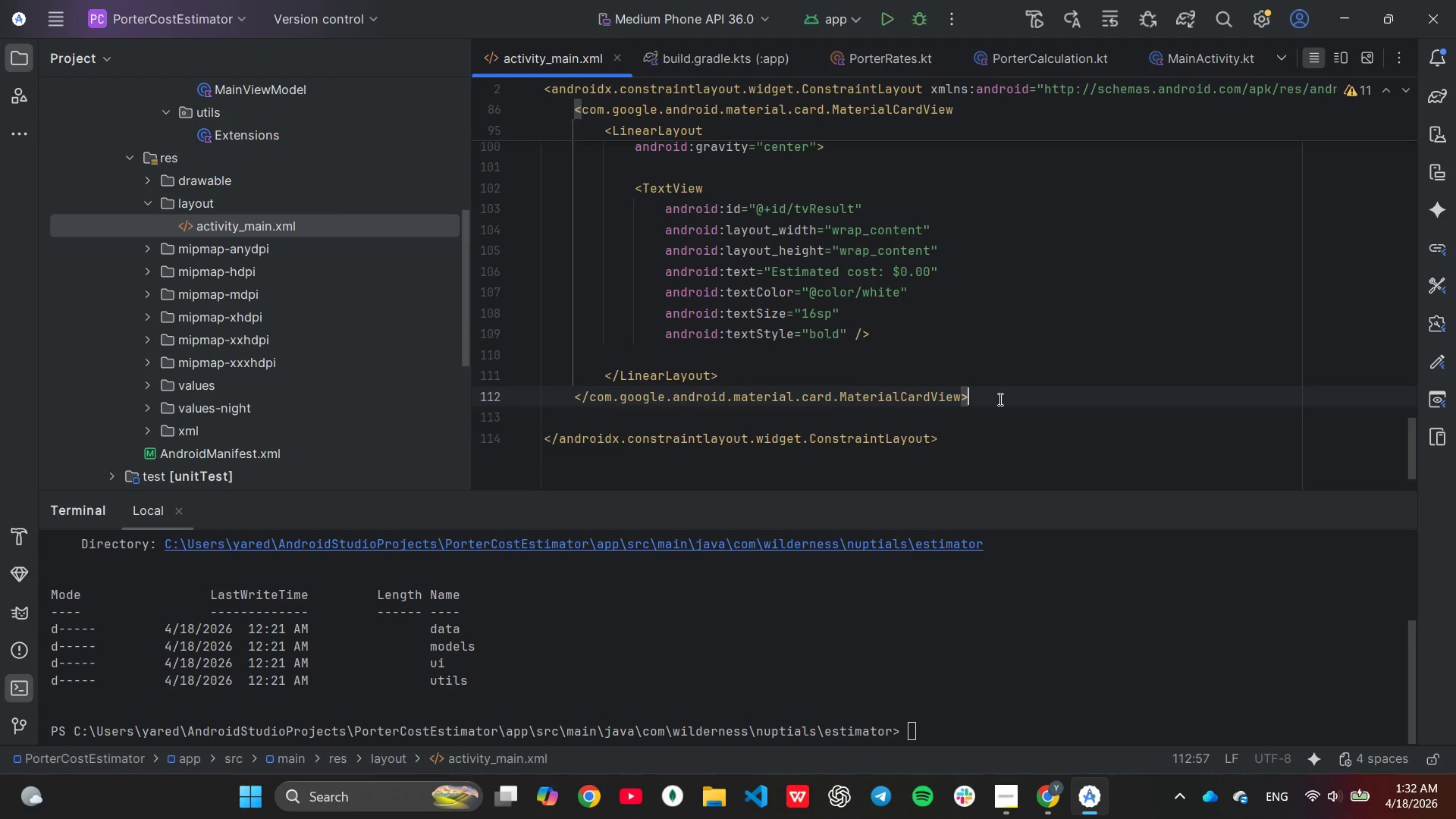 
key(Enter)
 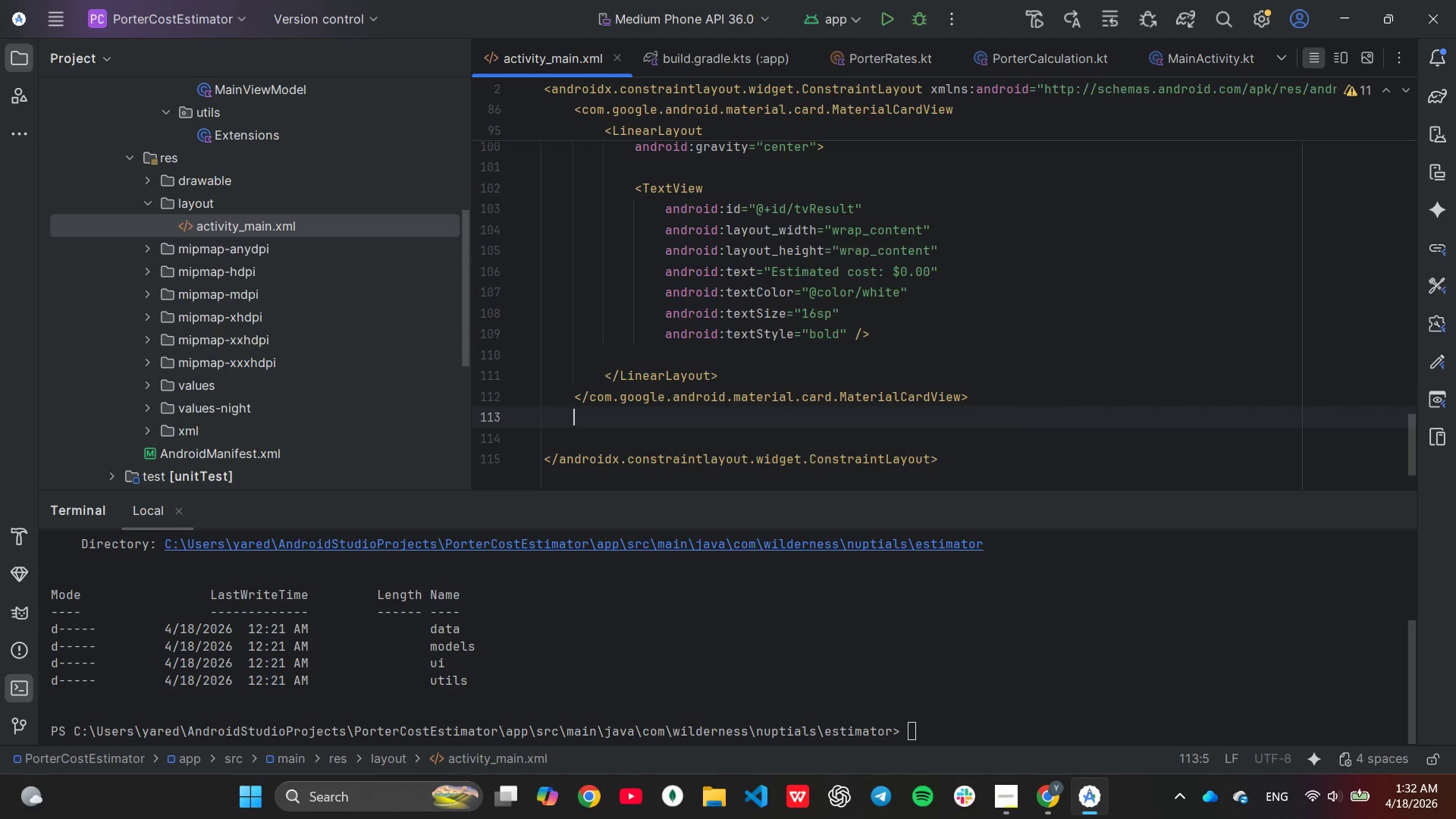 
key(Enter)
 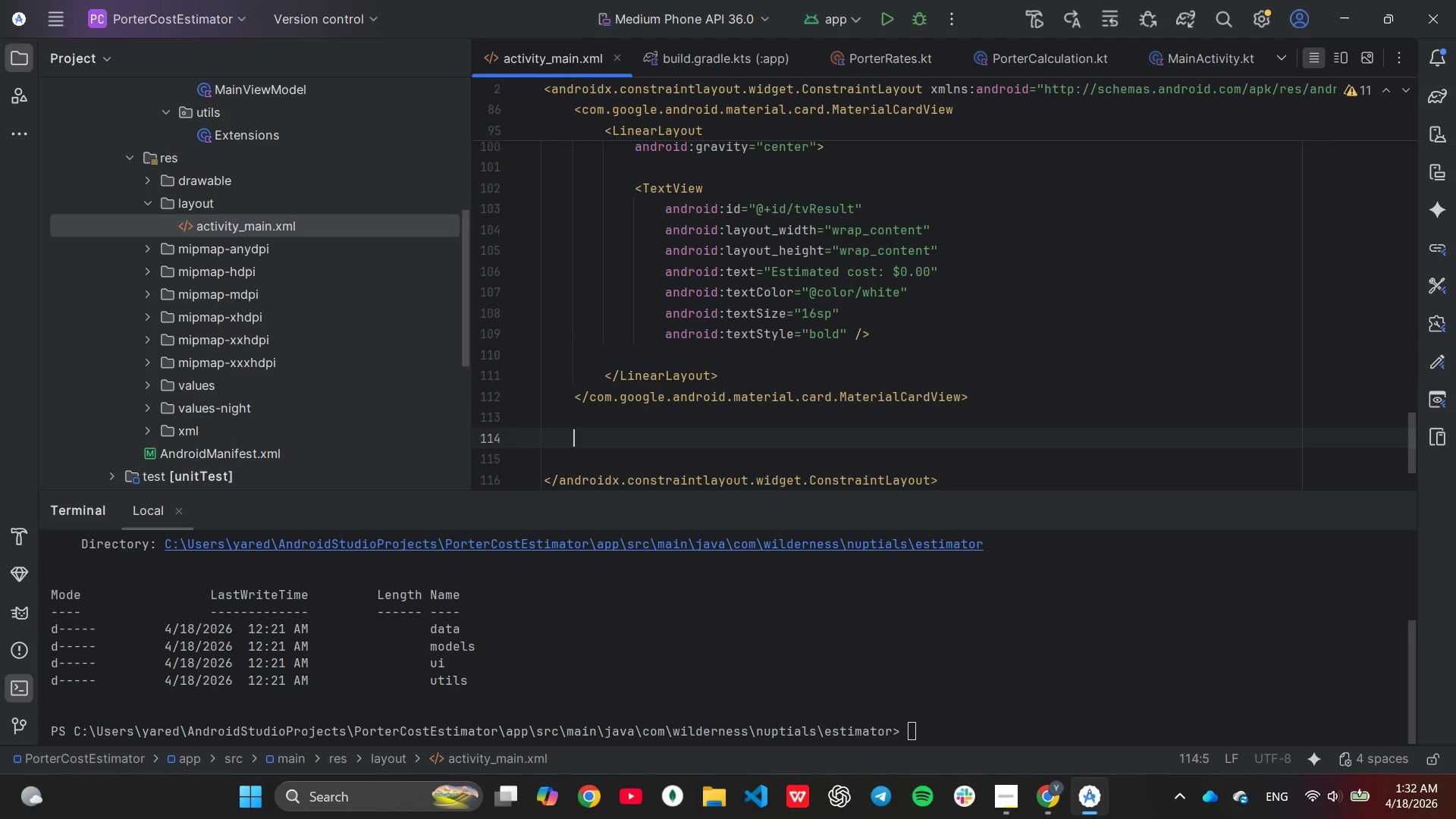 
type(<Bu)
 